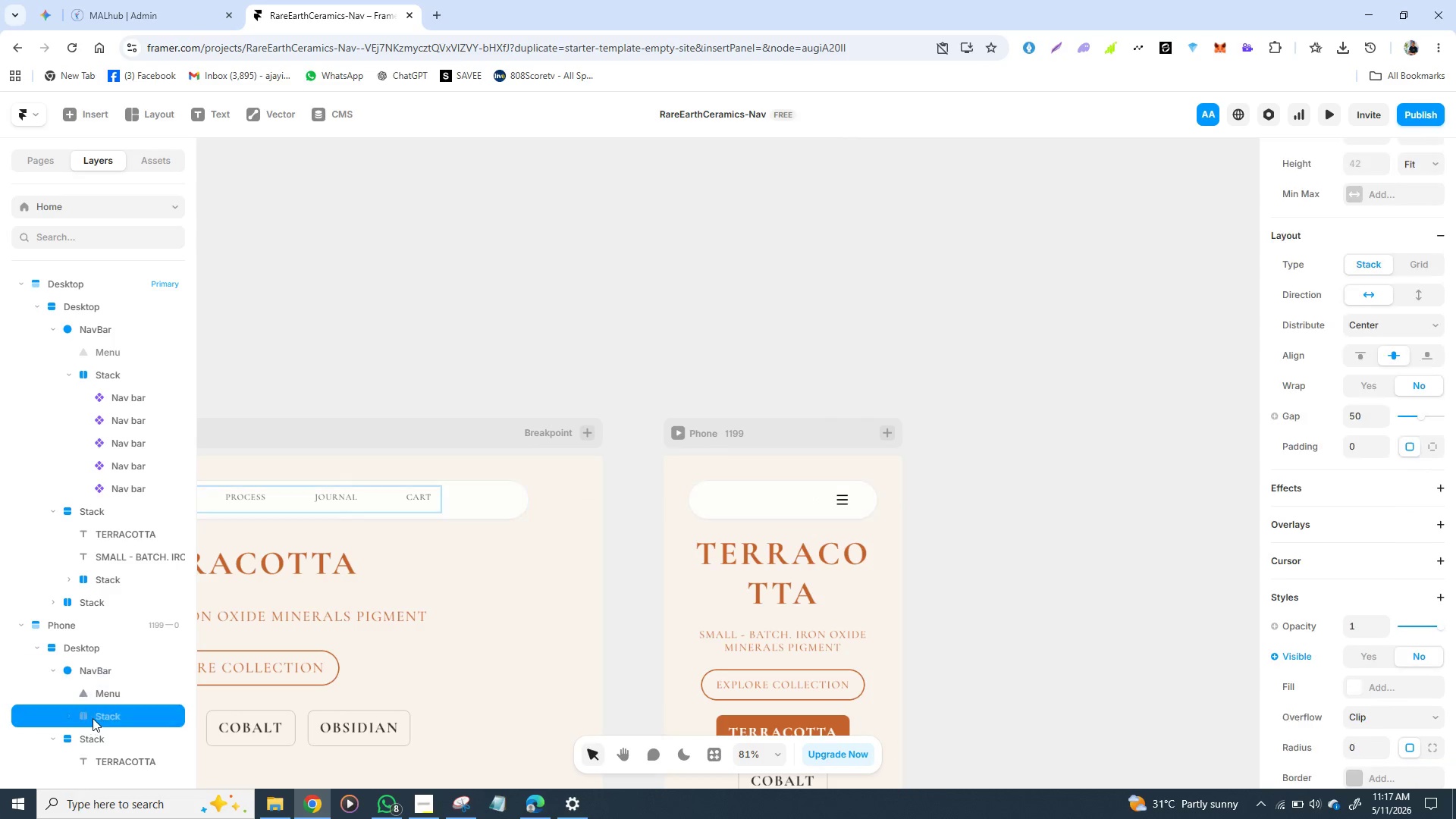 
left_click([93, 718])
 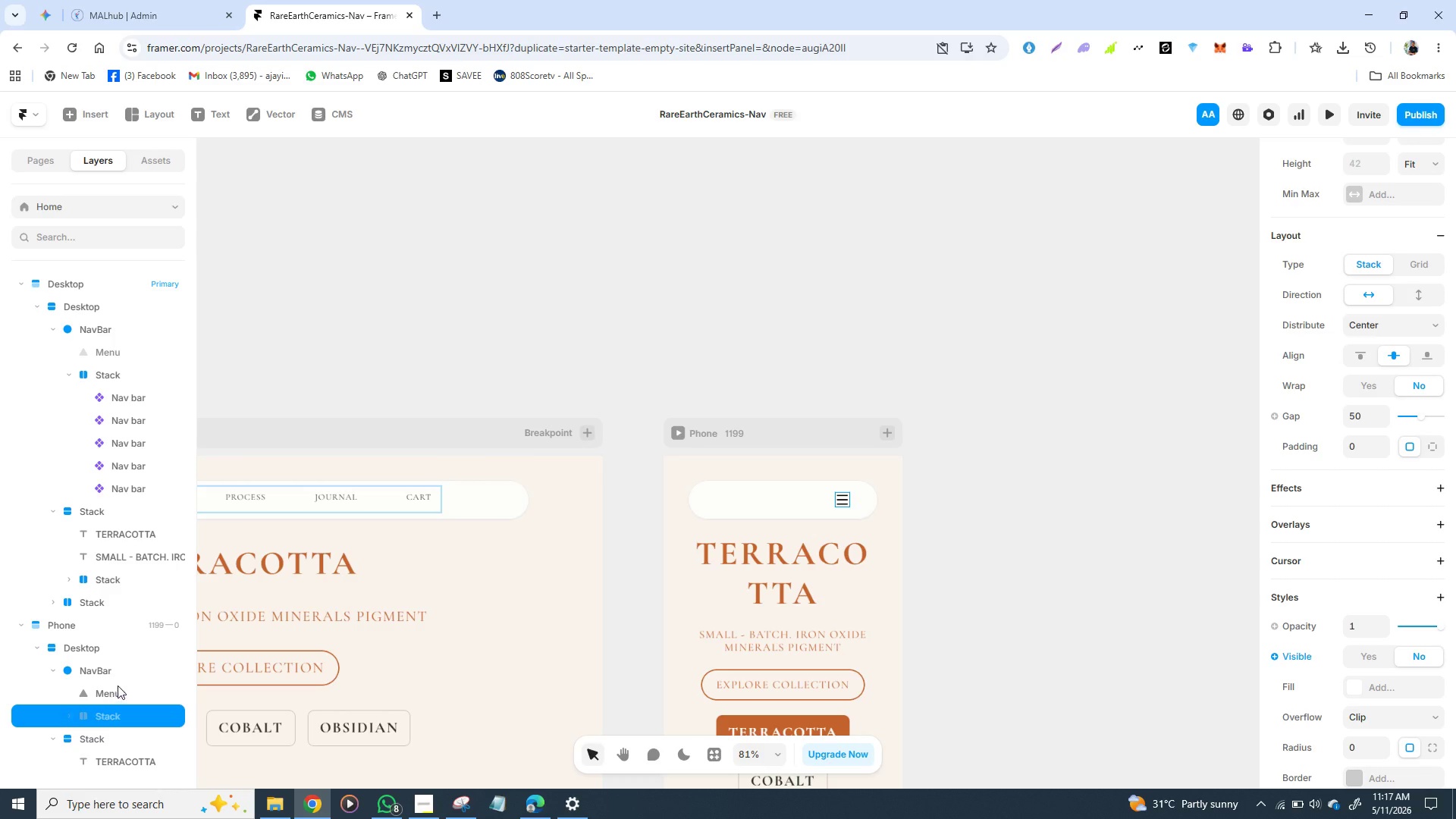 
left_click([117, 664])
 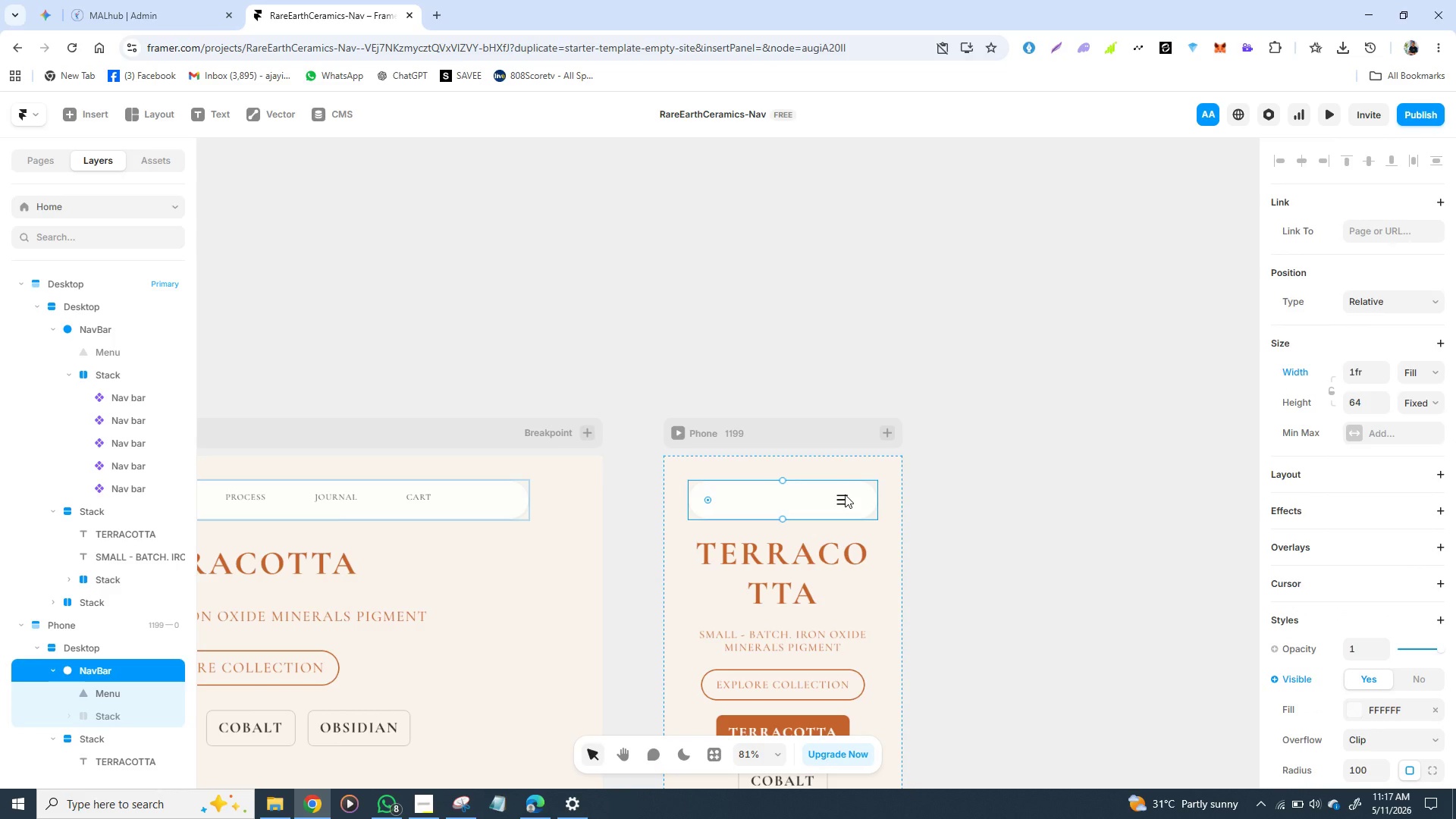 
left_click([845, 494])
 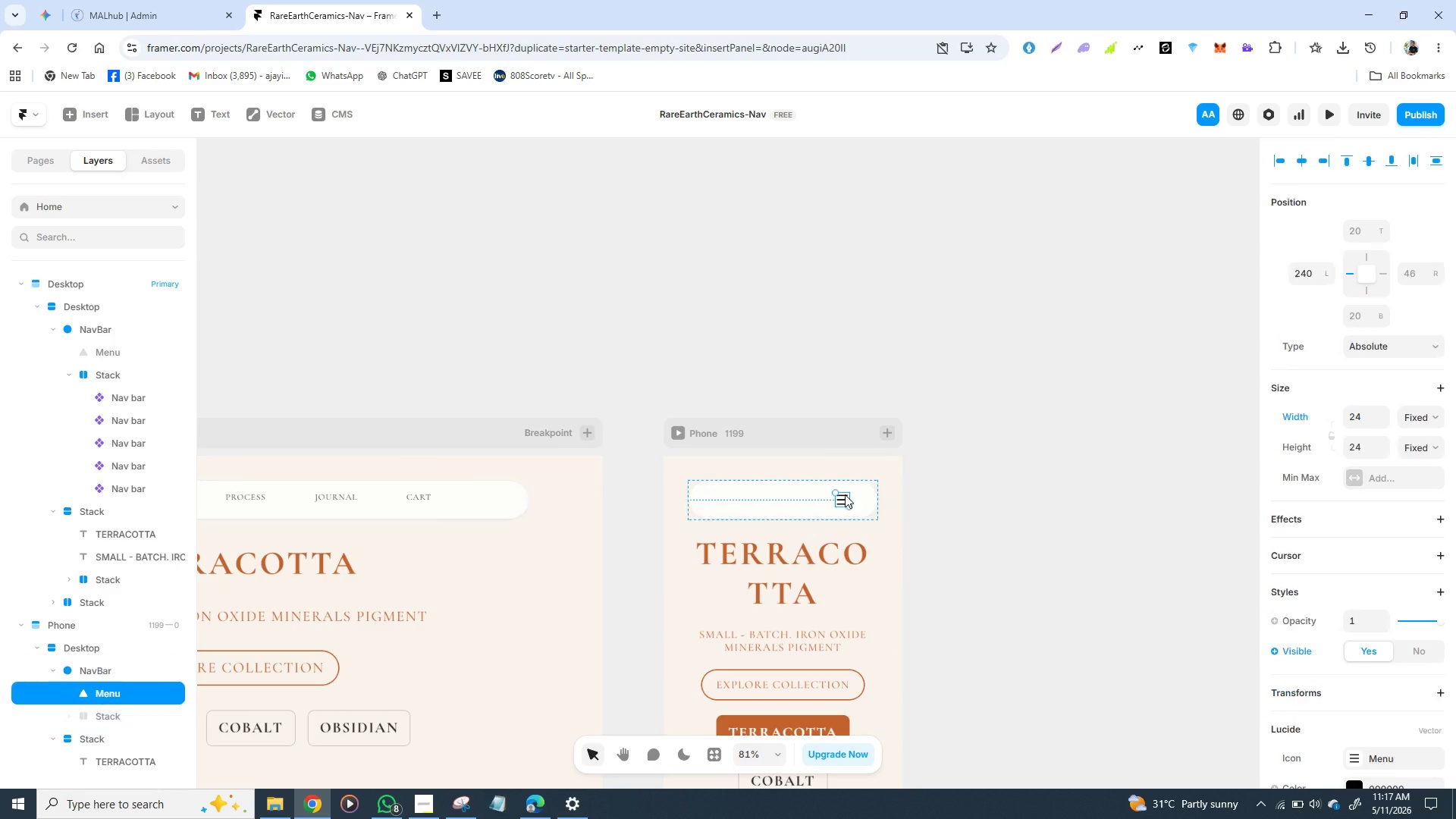 
double_click([845, 494])
 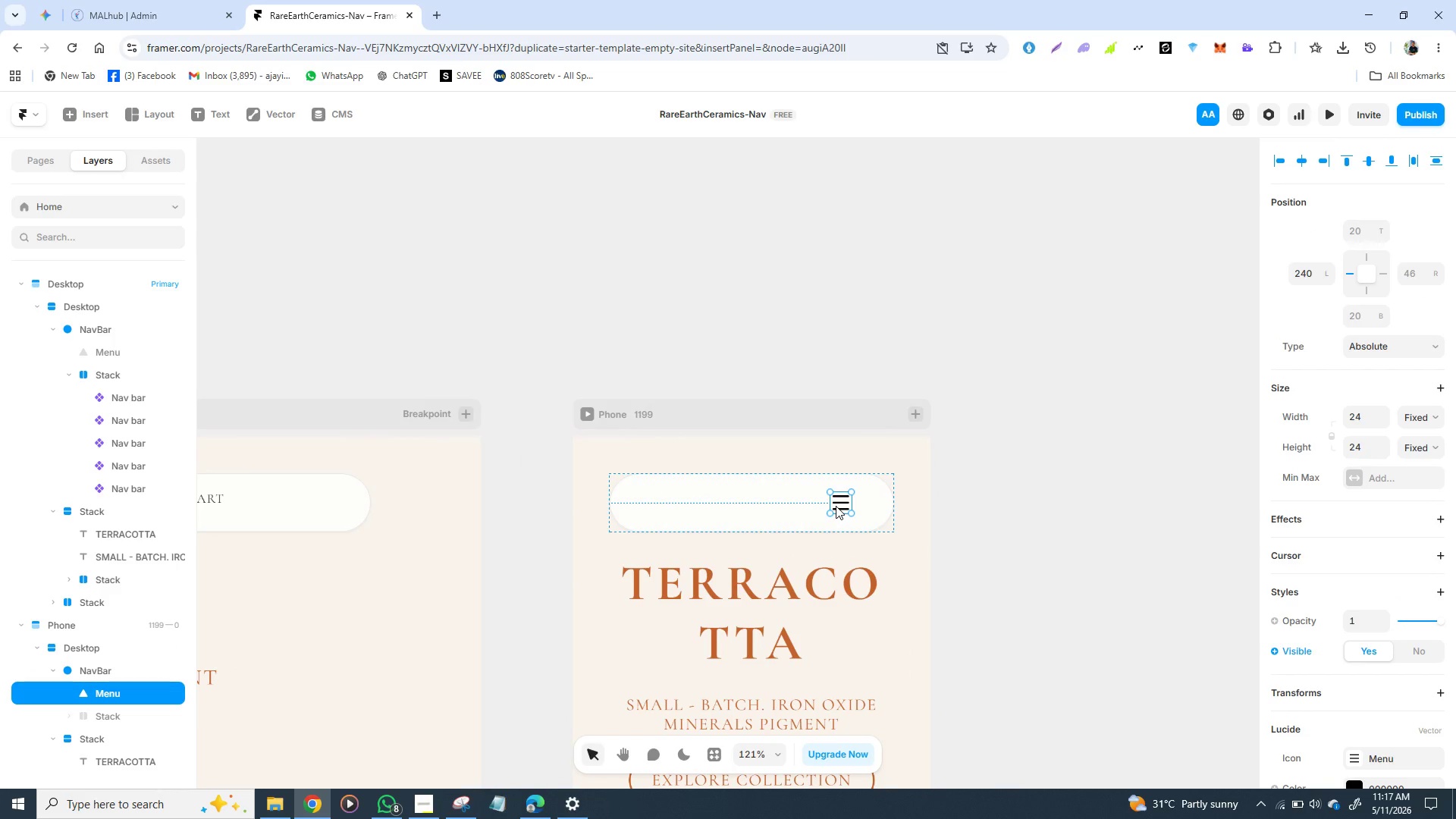 
left_click_drag(start_coordinate=[836, 506], to_coordinate=[858, 506])
 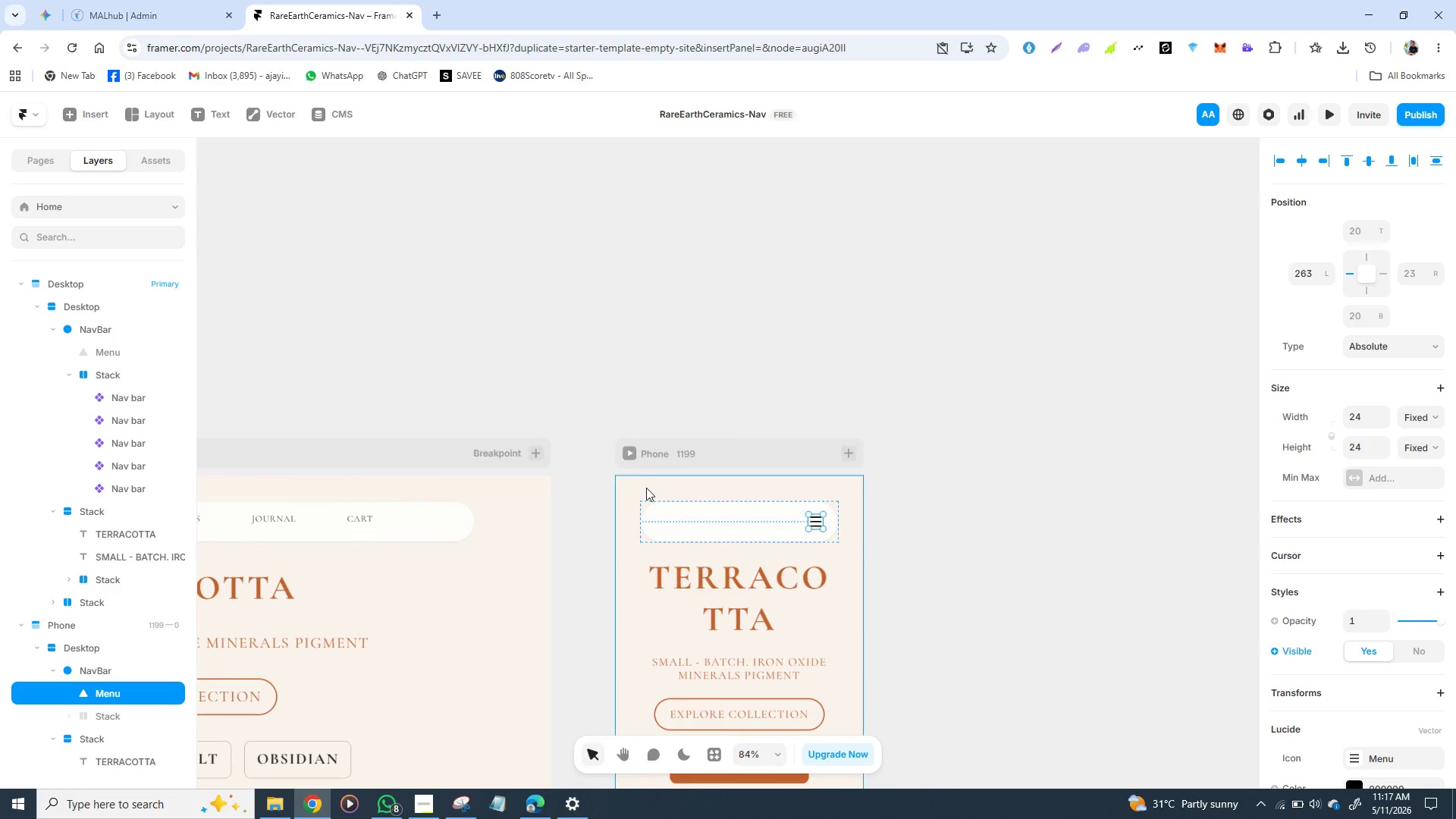 
wait(5.28)
 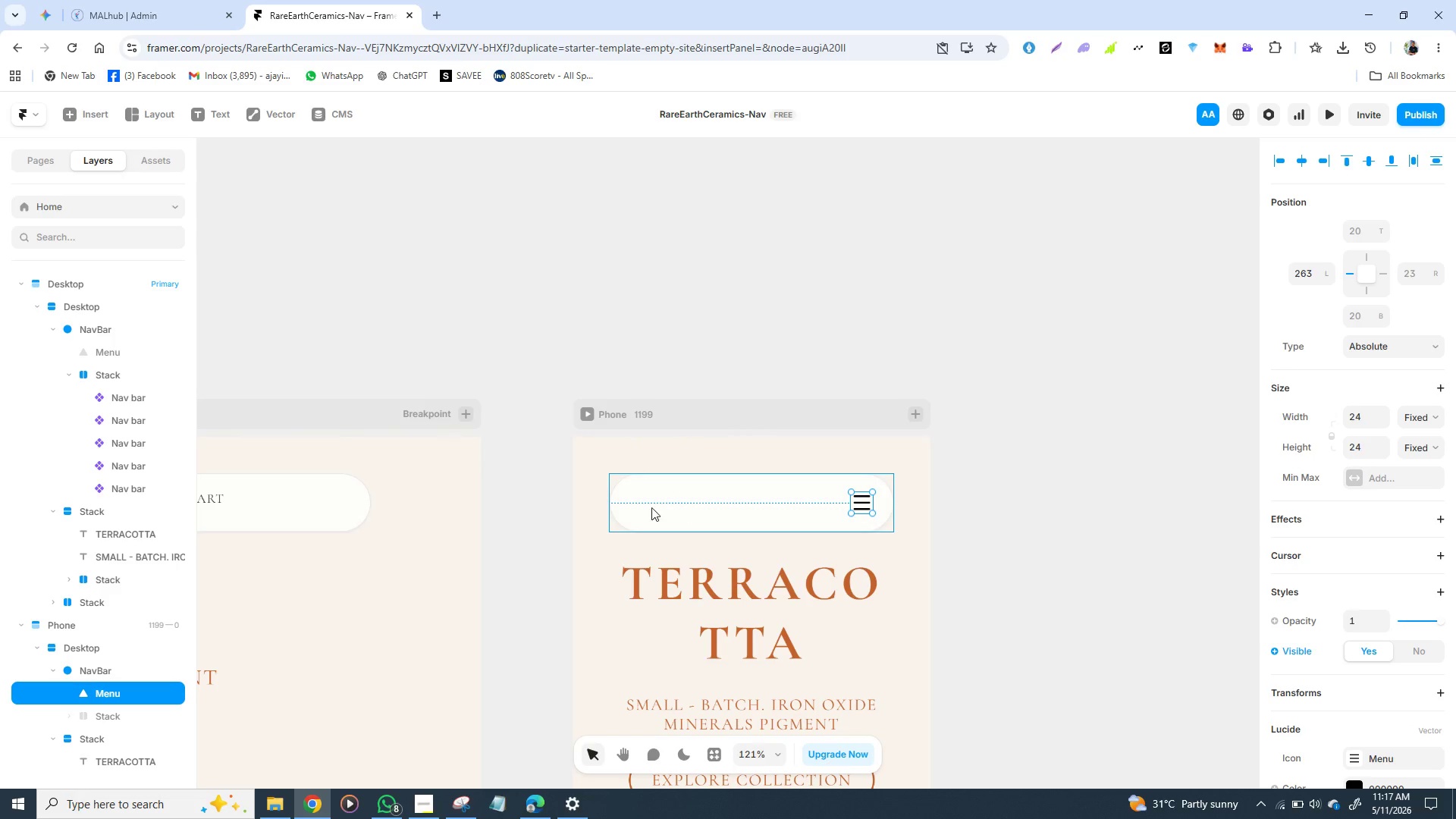 
left_click([624, 444])
 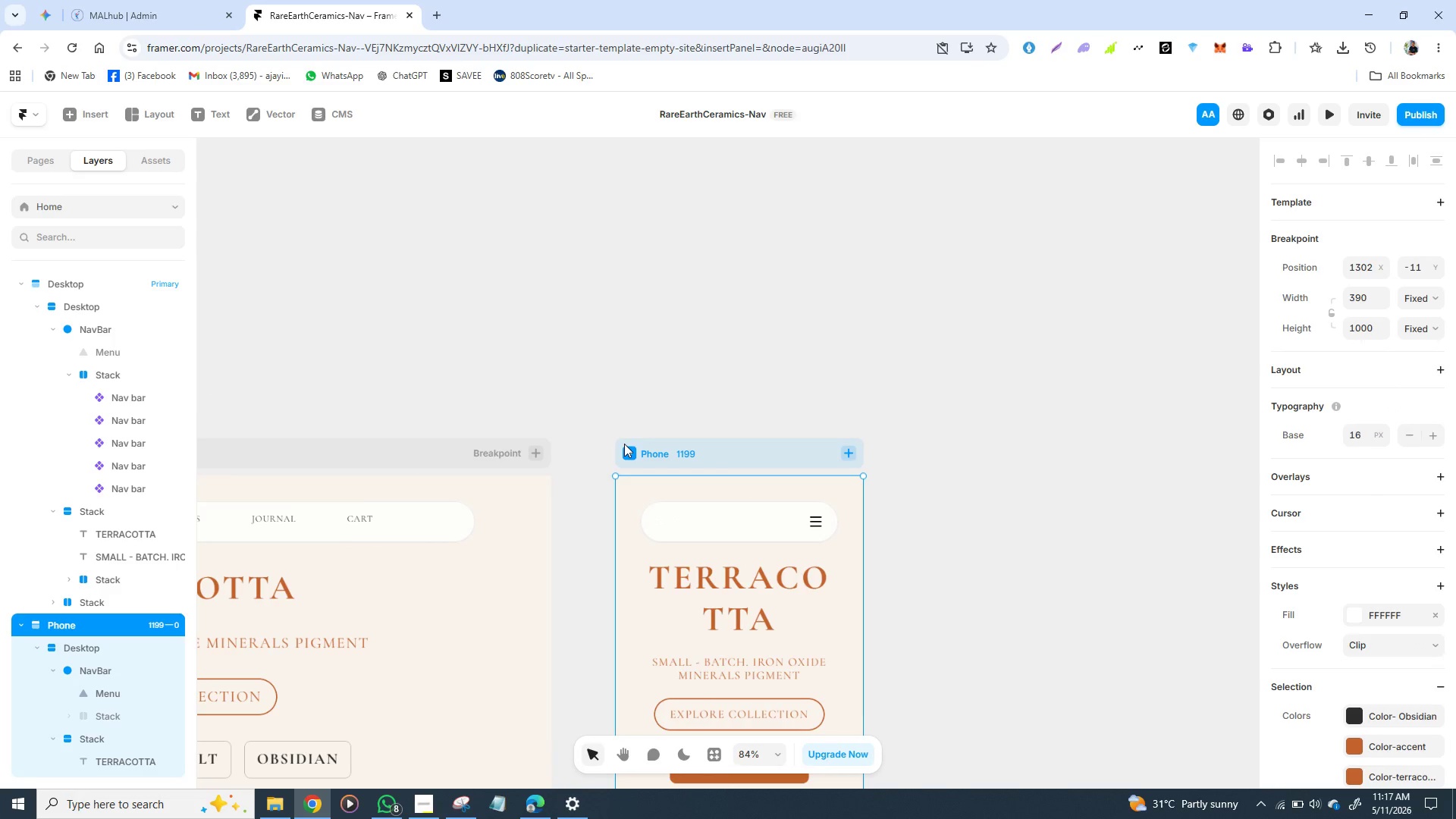 
left_click([624, 444])
 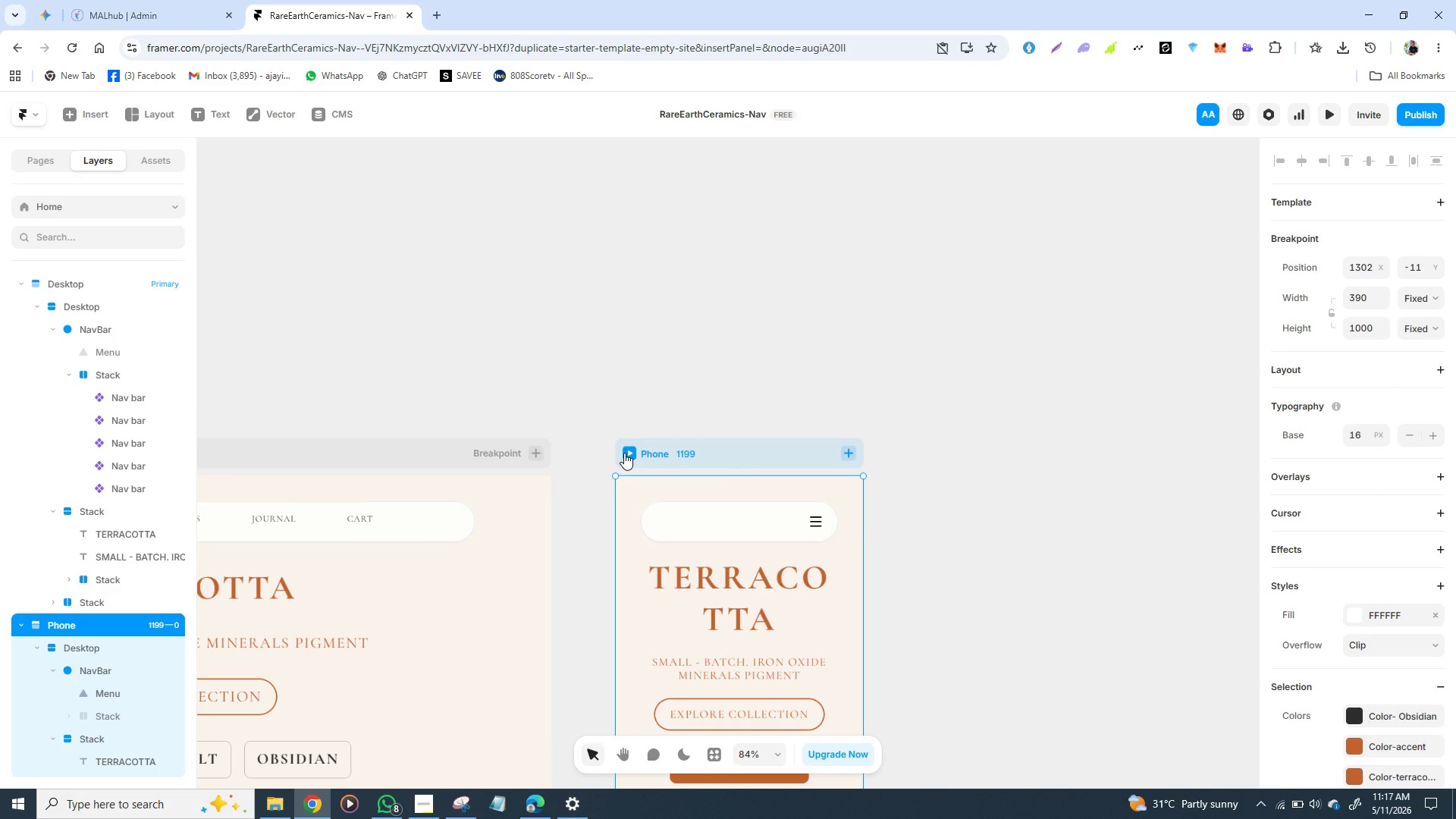 
left_click([624, 453])
 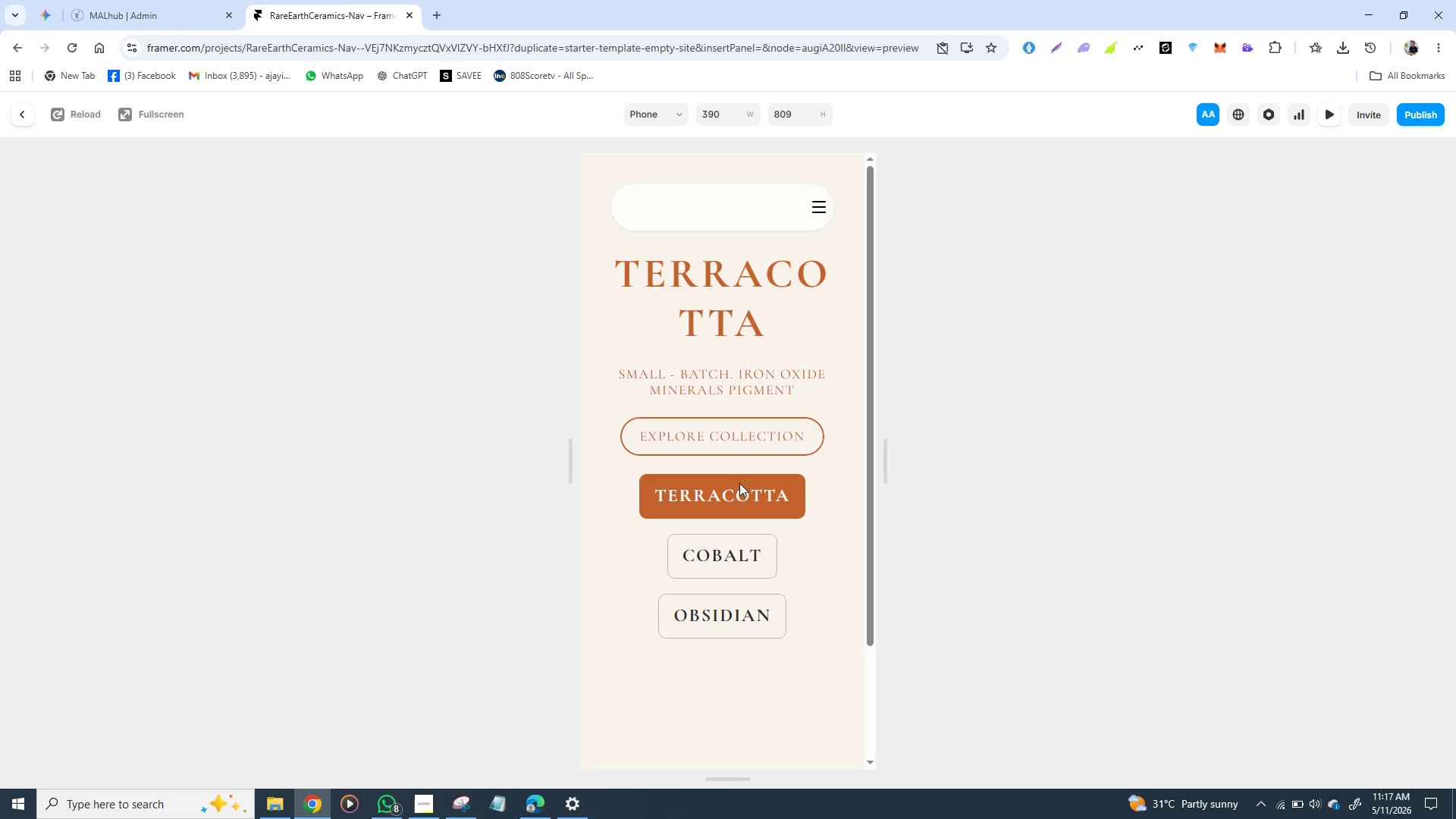 
left_click([739, 483])
 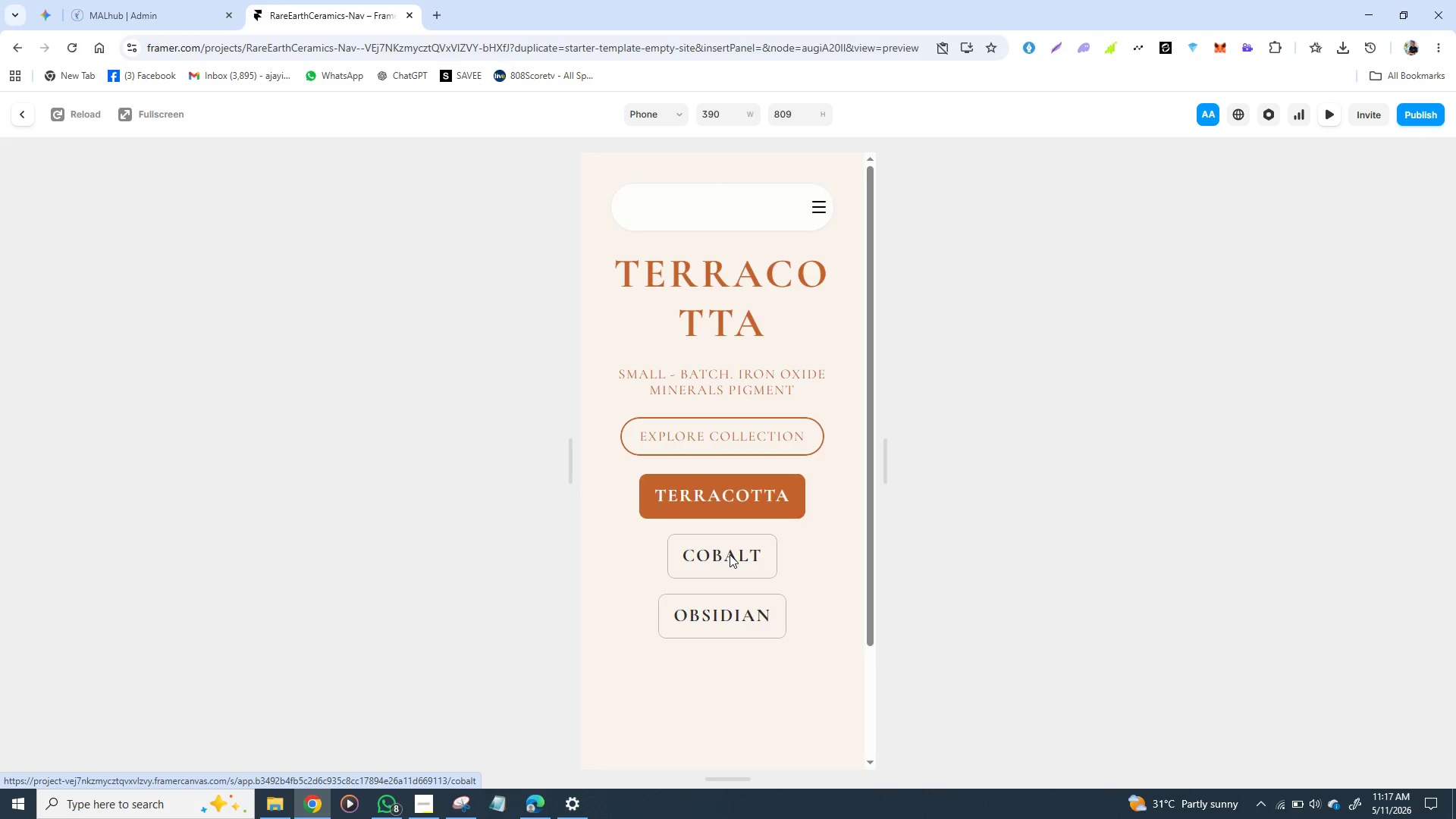 
left_click([730, 554])
 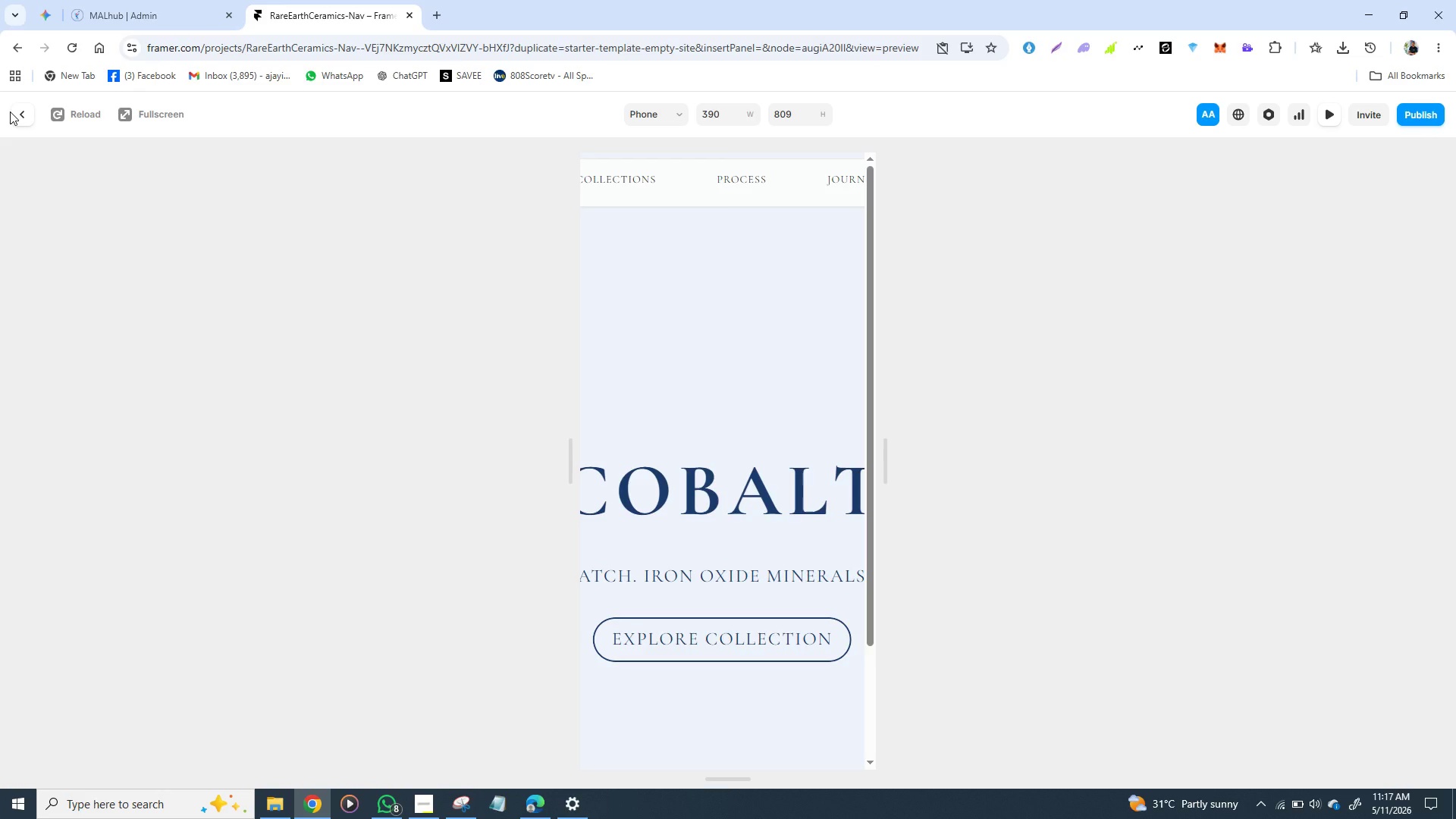 
left_click([20, 113])
 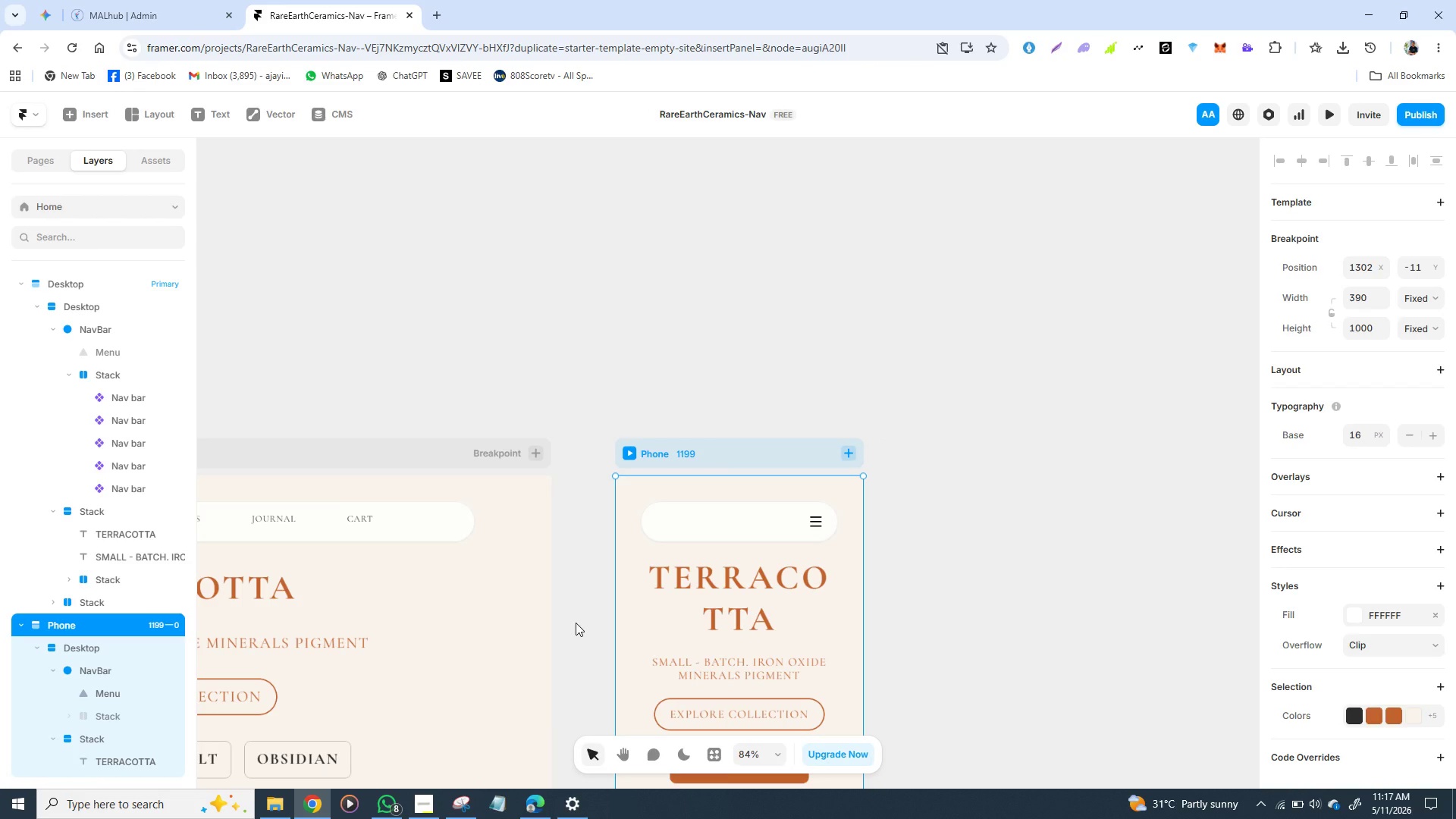 
mouse_move([538, 613])
 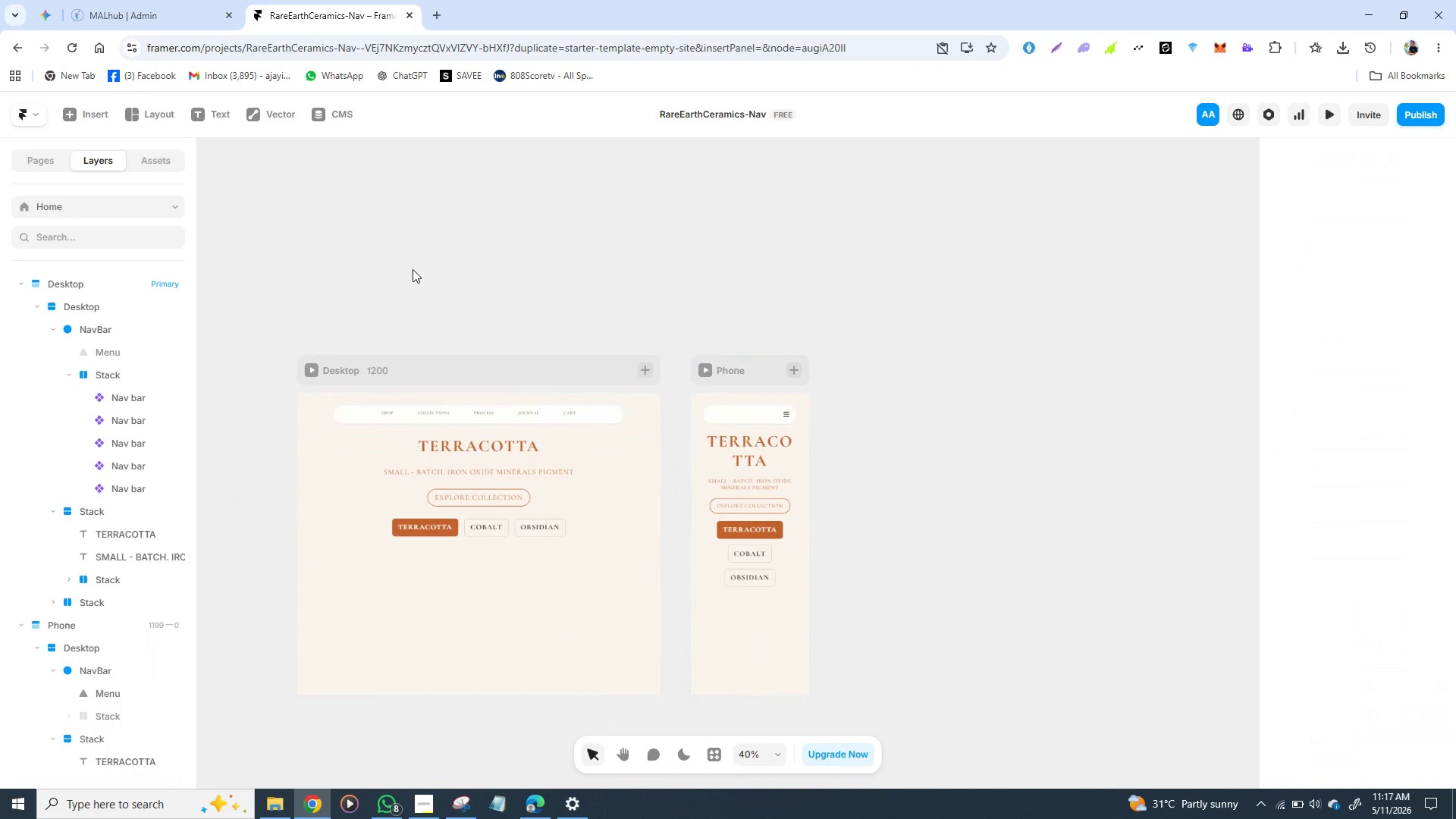 
left_click([413, 269])
 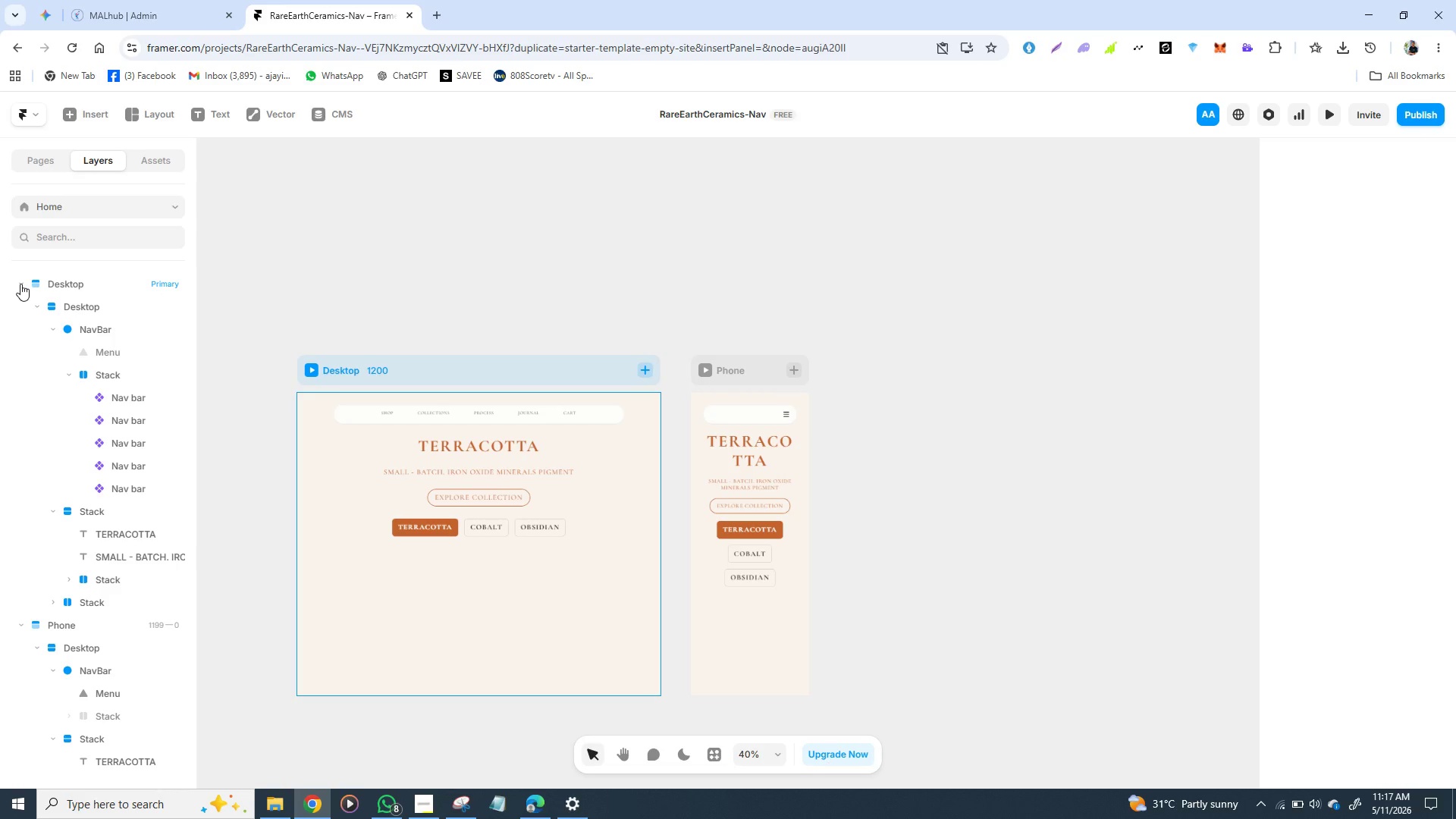 
left_click([20, 284])
 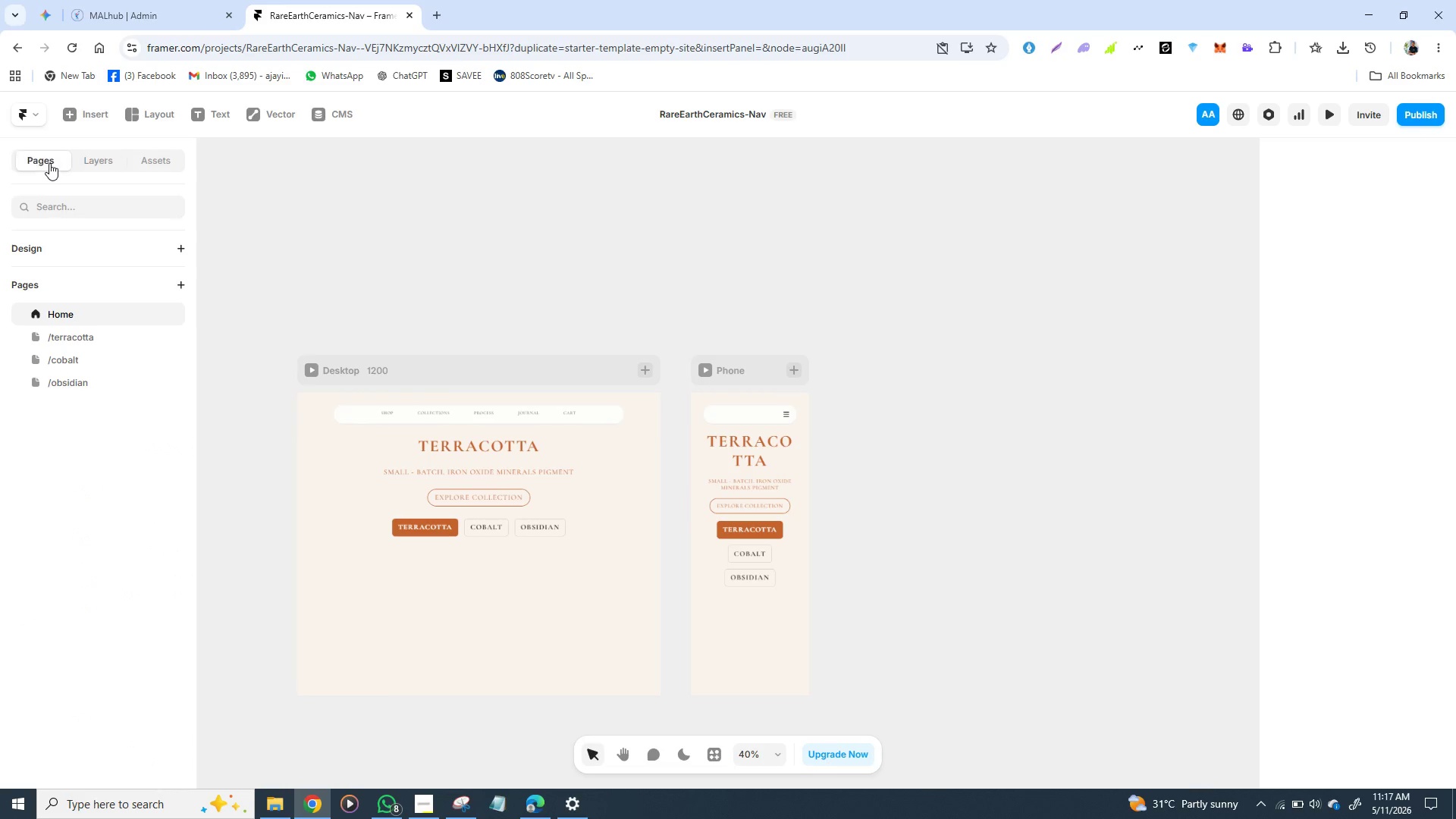 
left_click([49, 163])
 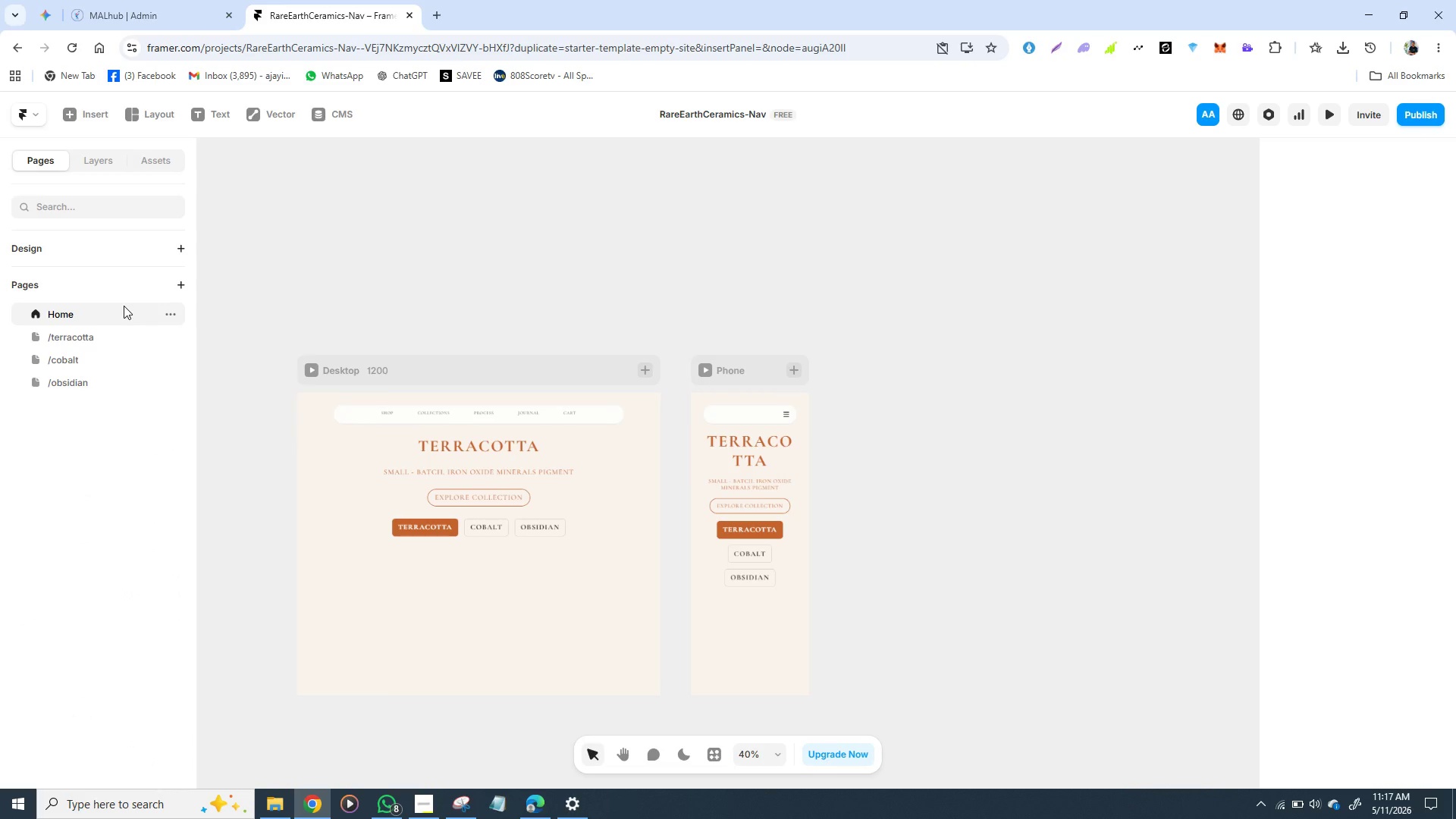 
wait(5.41)
 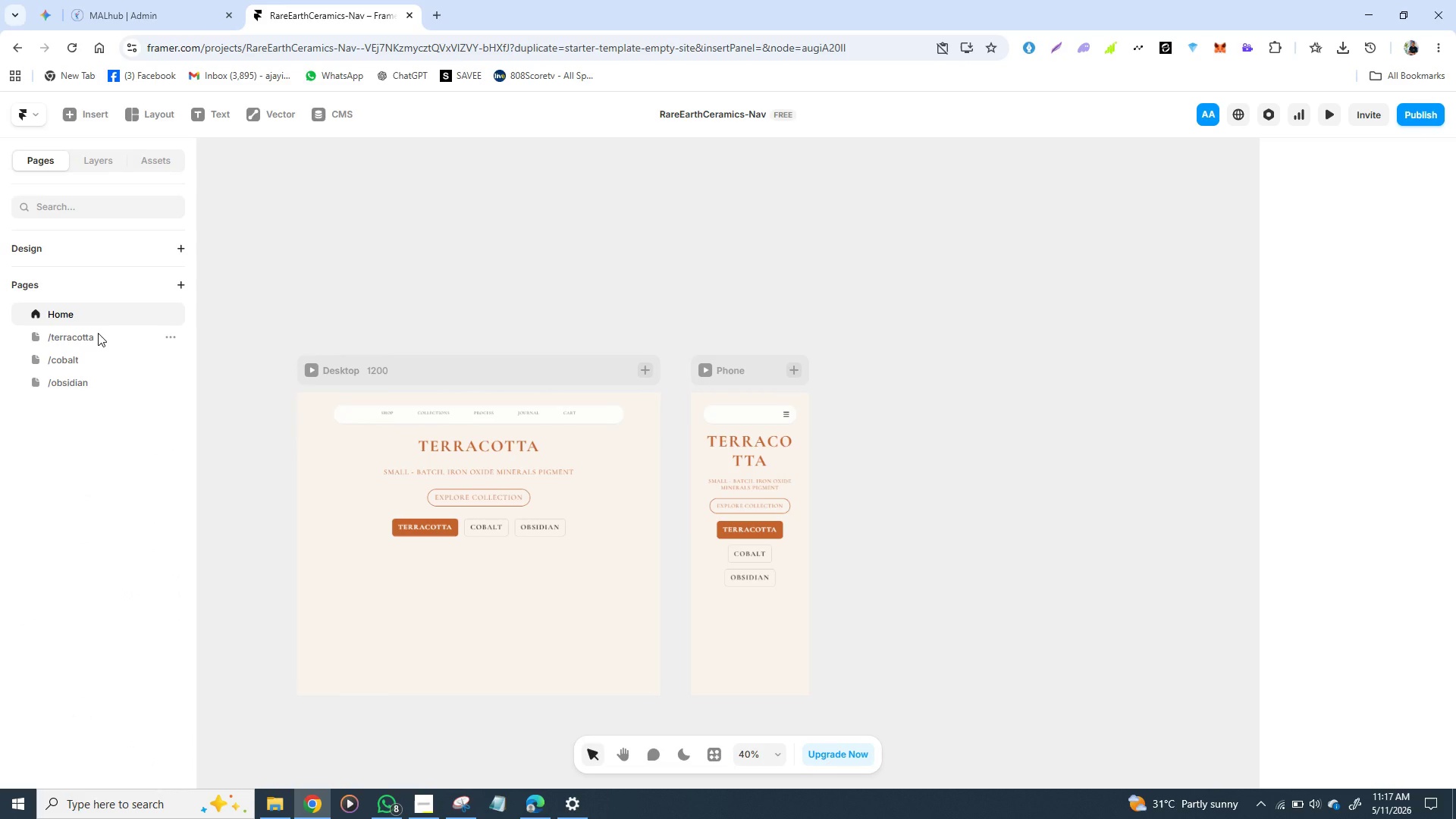 
left_click([99, 330])
 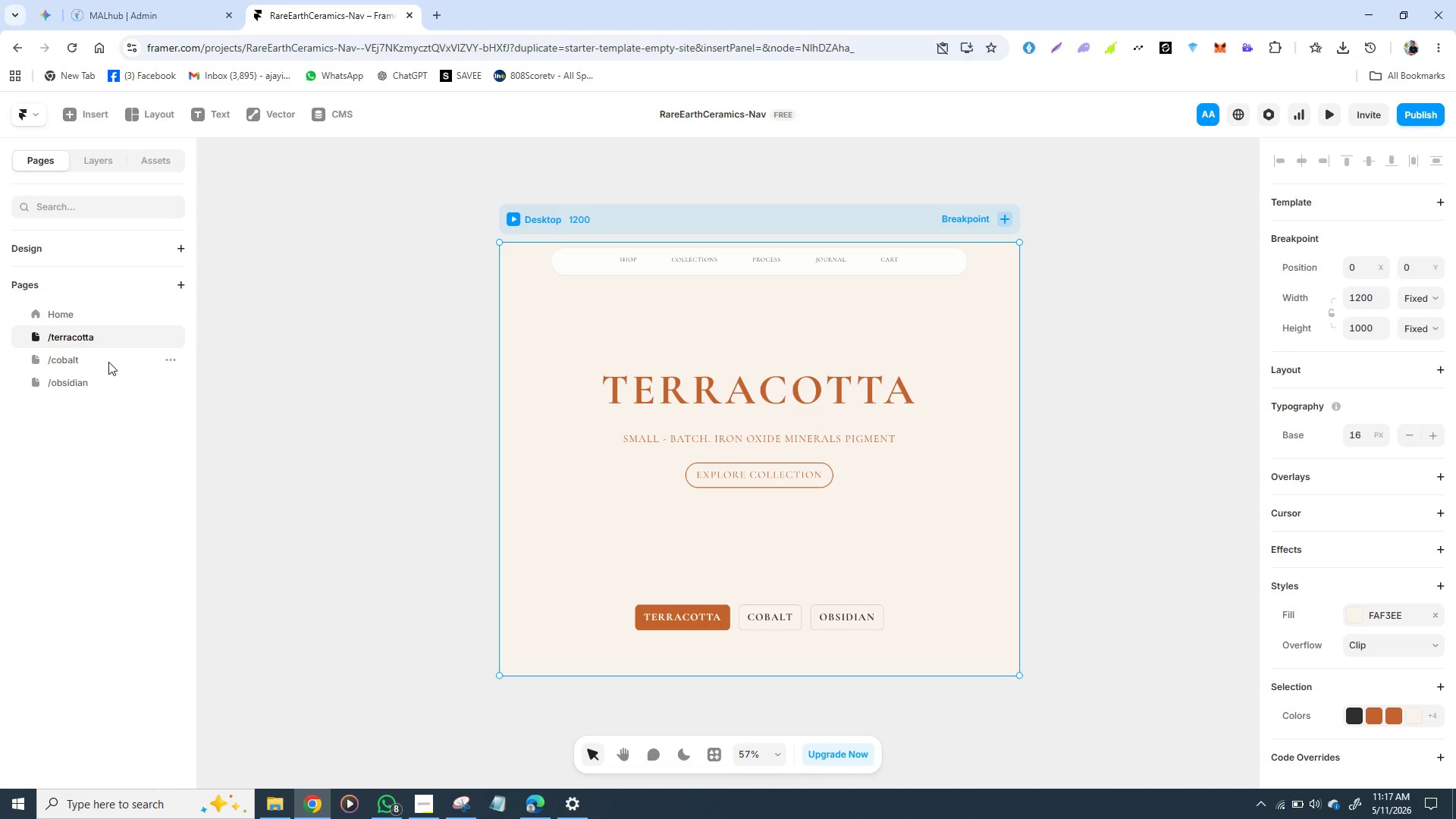 
left_click([107, 362])
 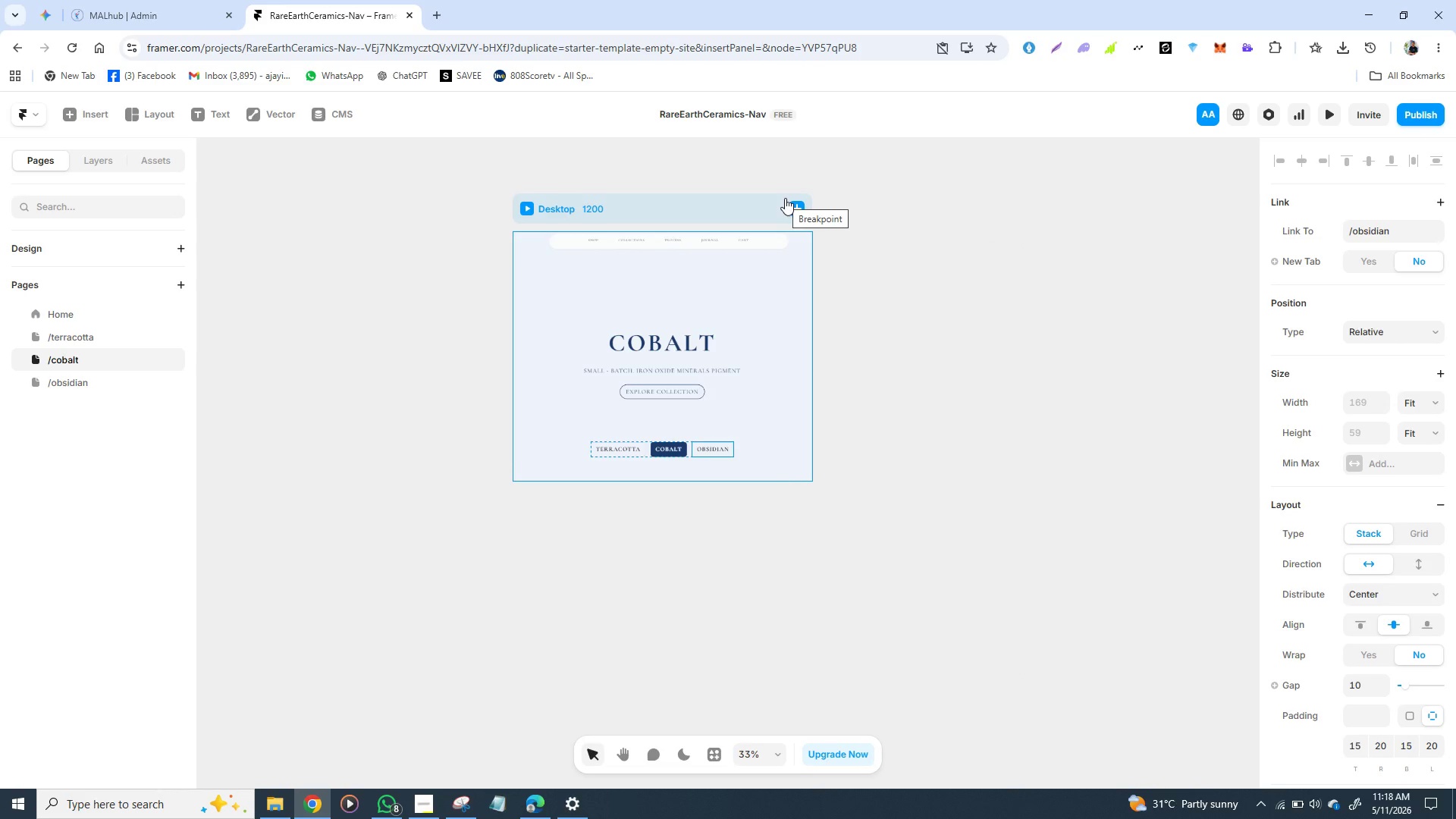 
wait(10.17)
 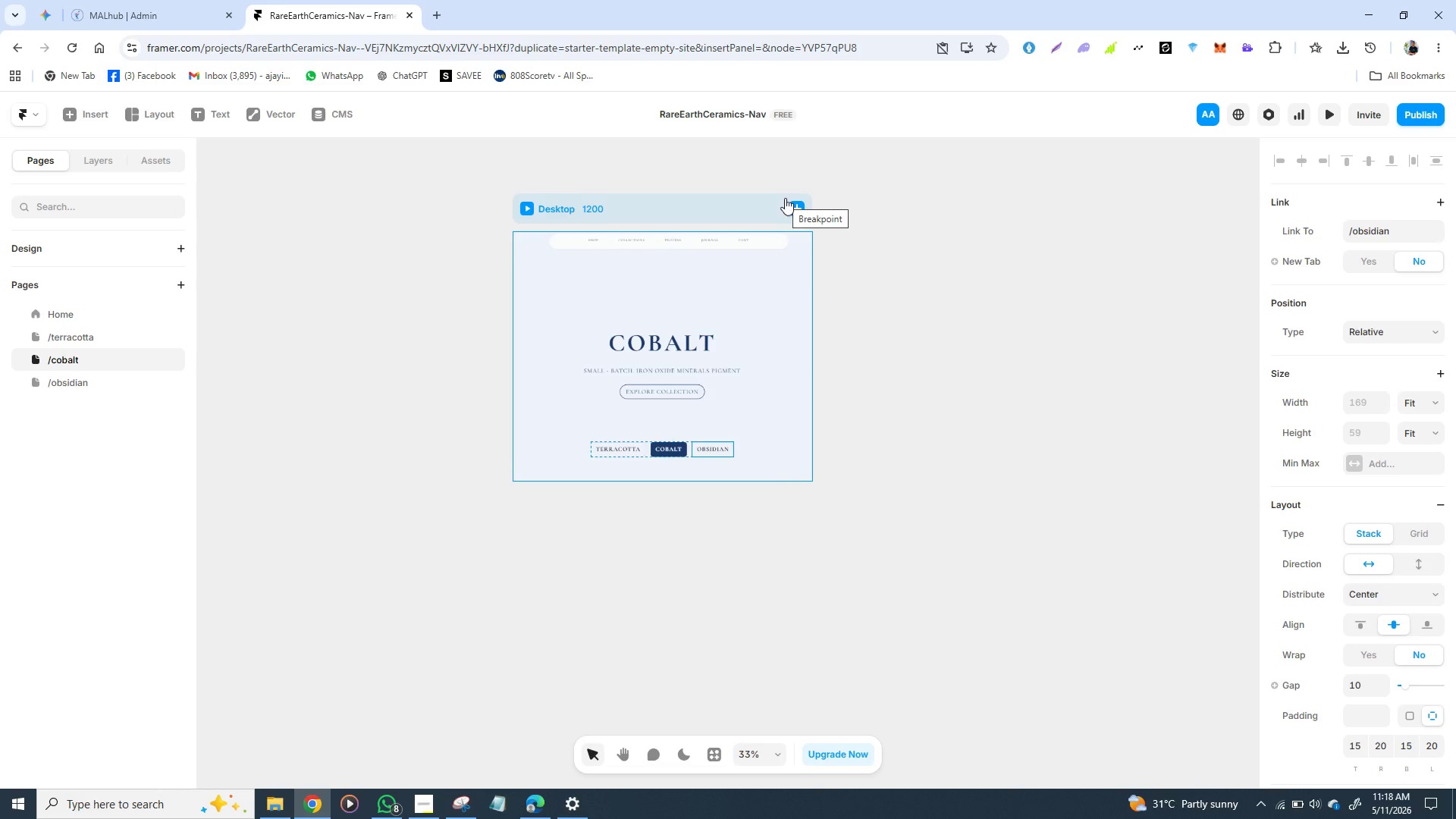 
left_click([798, 199])
 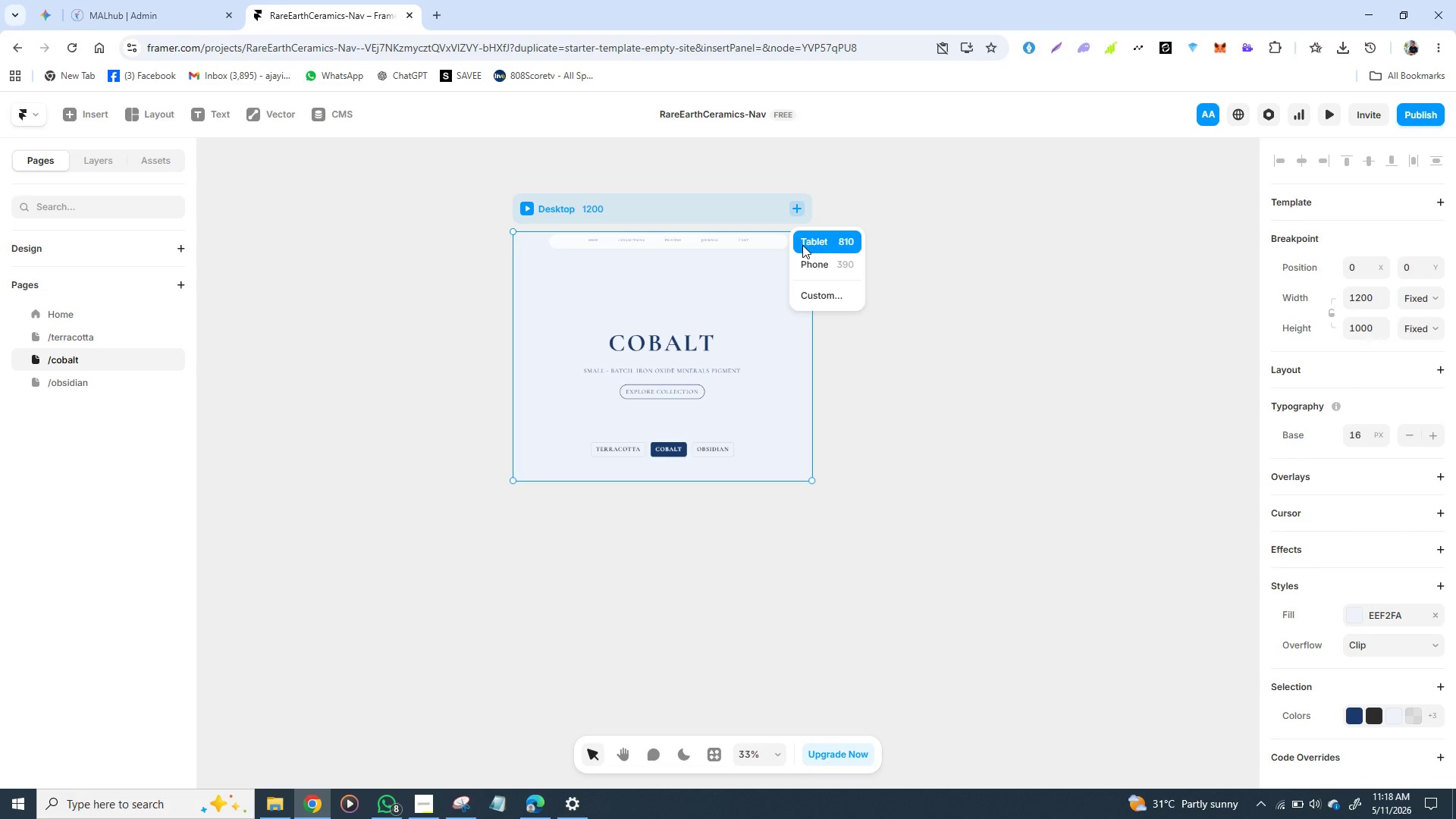 
left_click([802, 245])
 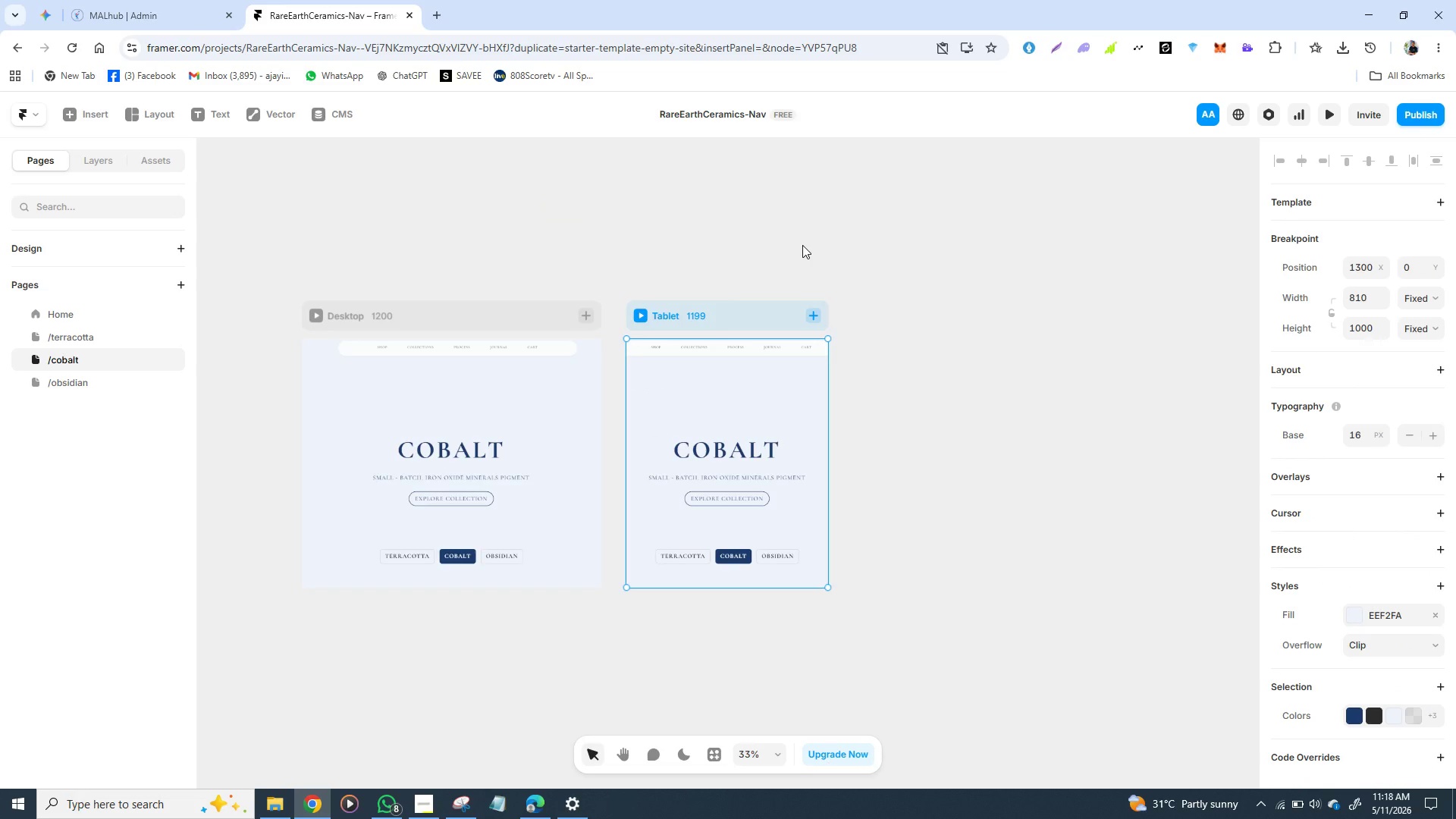 
key(Control+Z)
 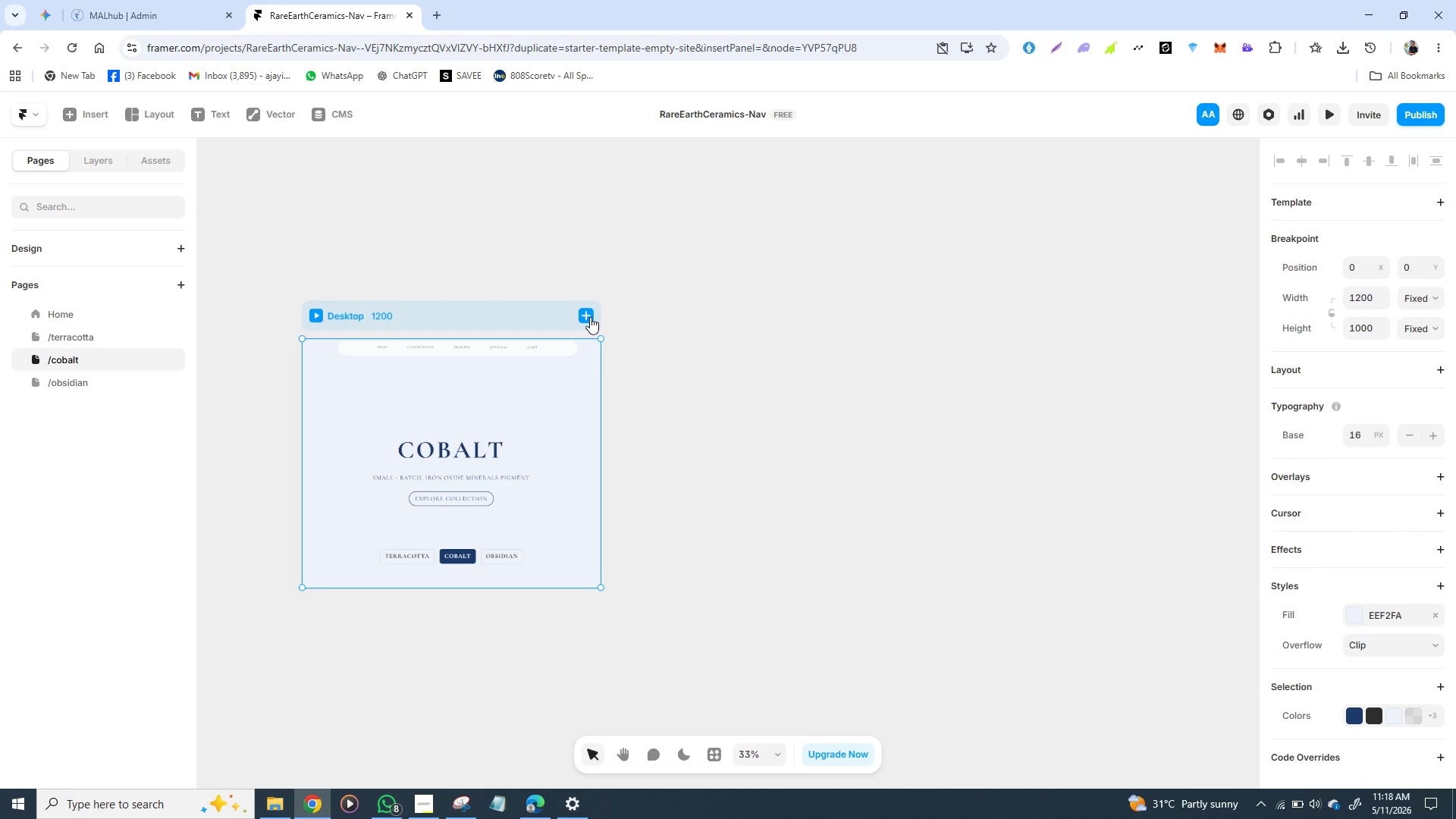 
left_click([590, 317])
 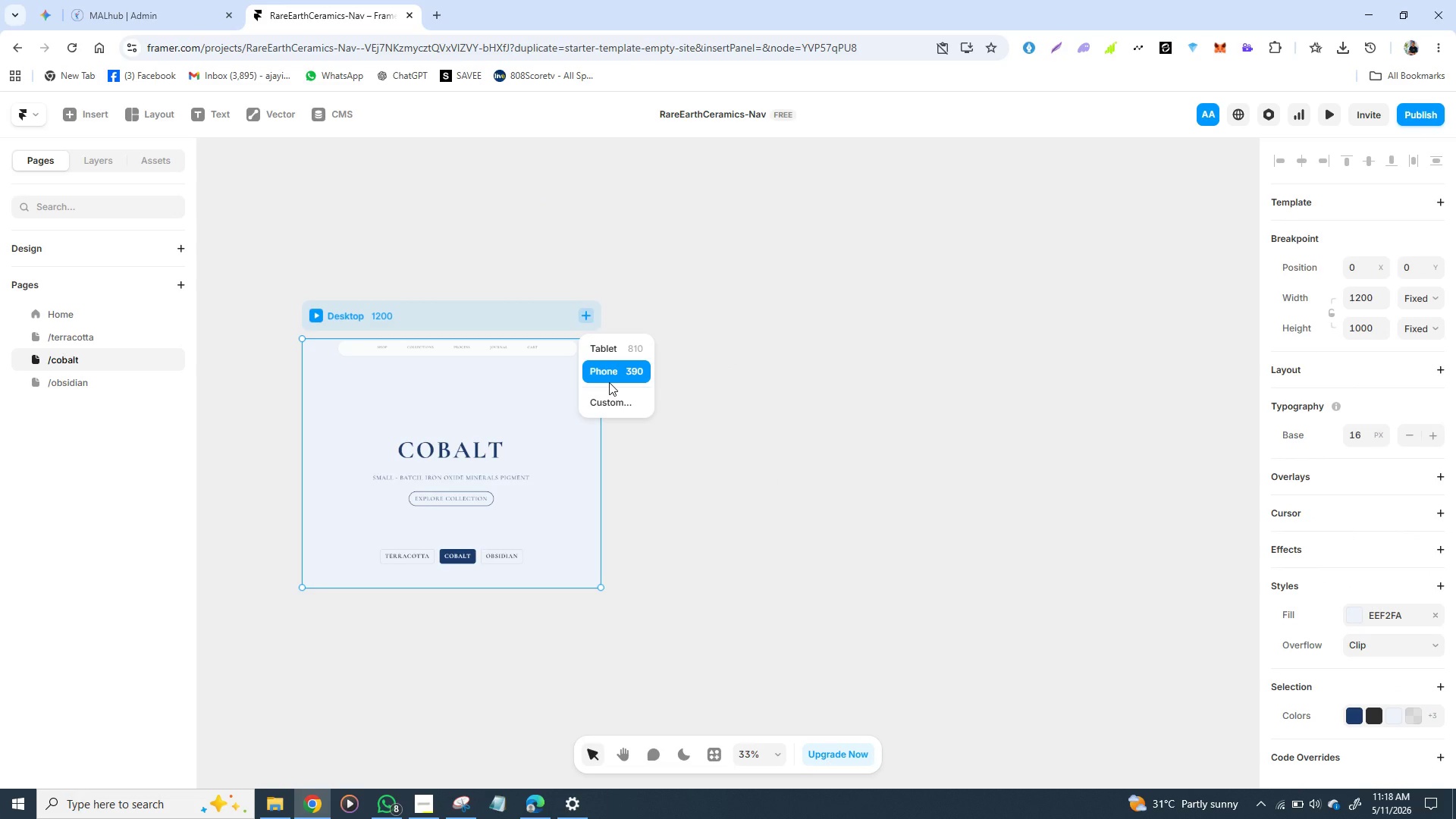 
left_click([609, 382])
 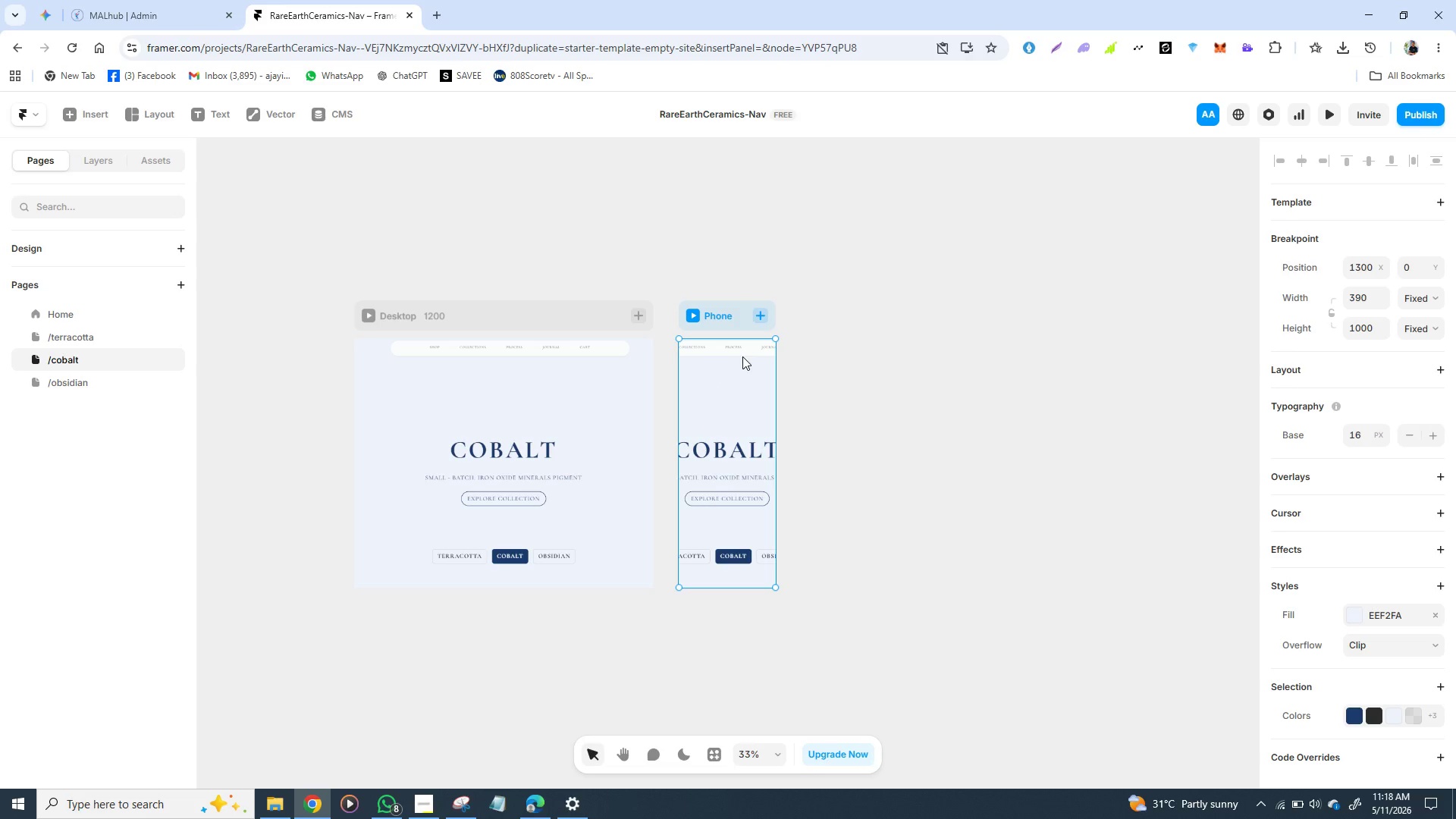 
wait(11.2)
 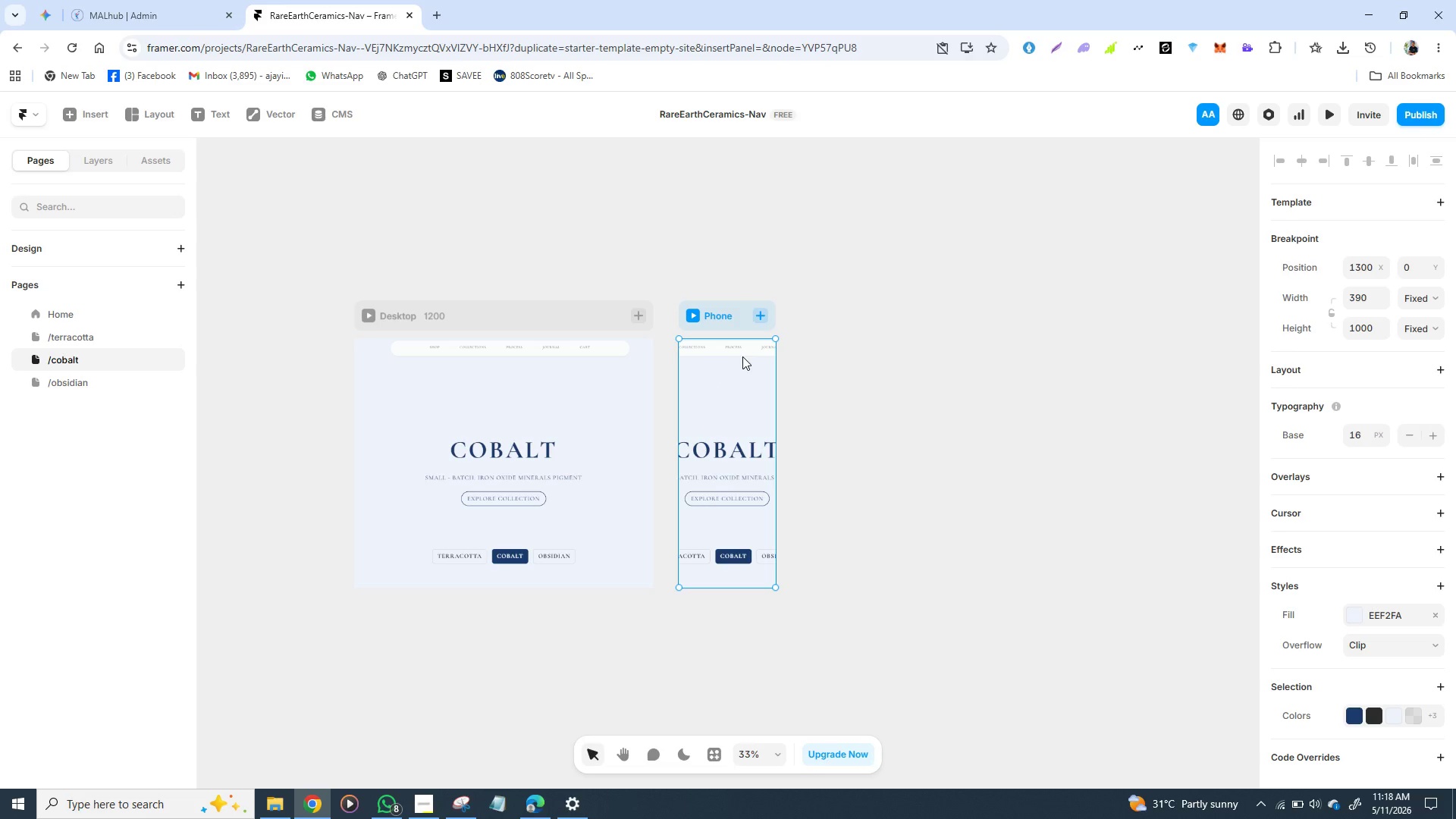 
left_click([742, 356])
 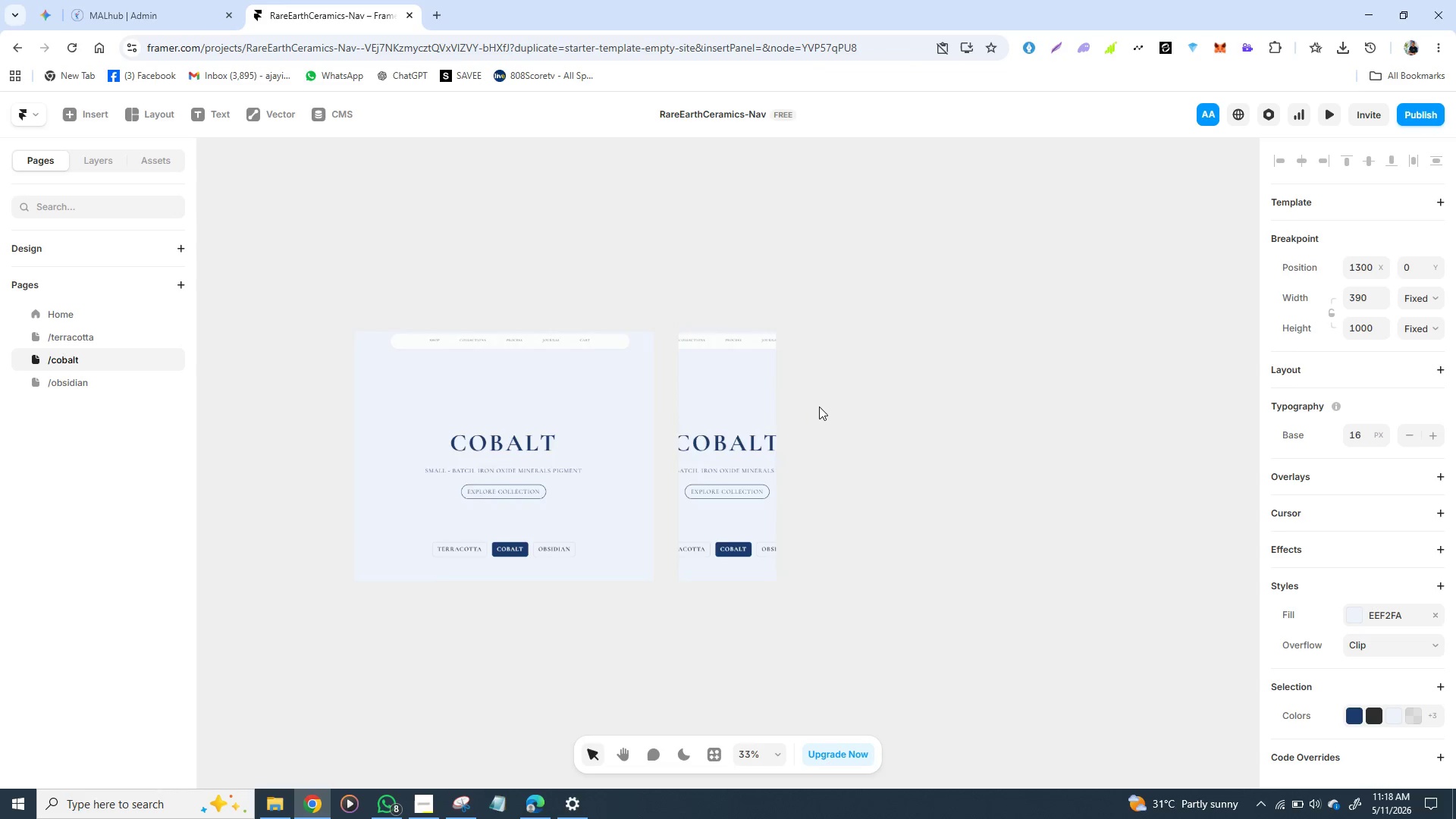 
wait(9.52)
 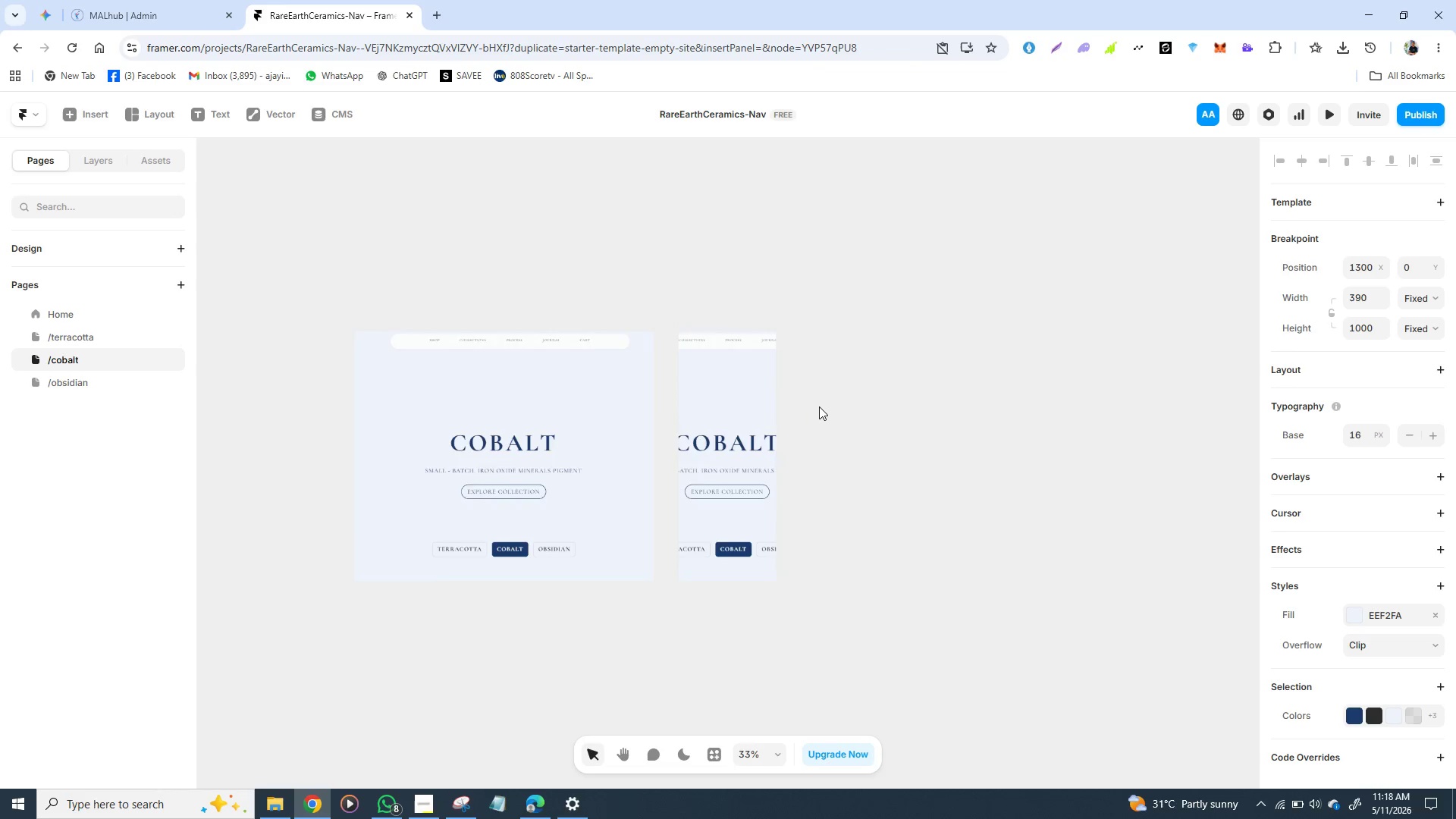 
left_click([88, 309])
 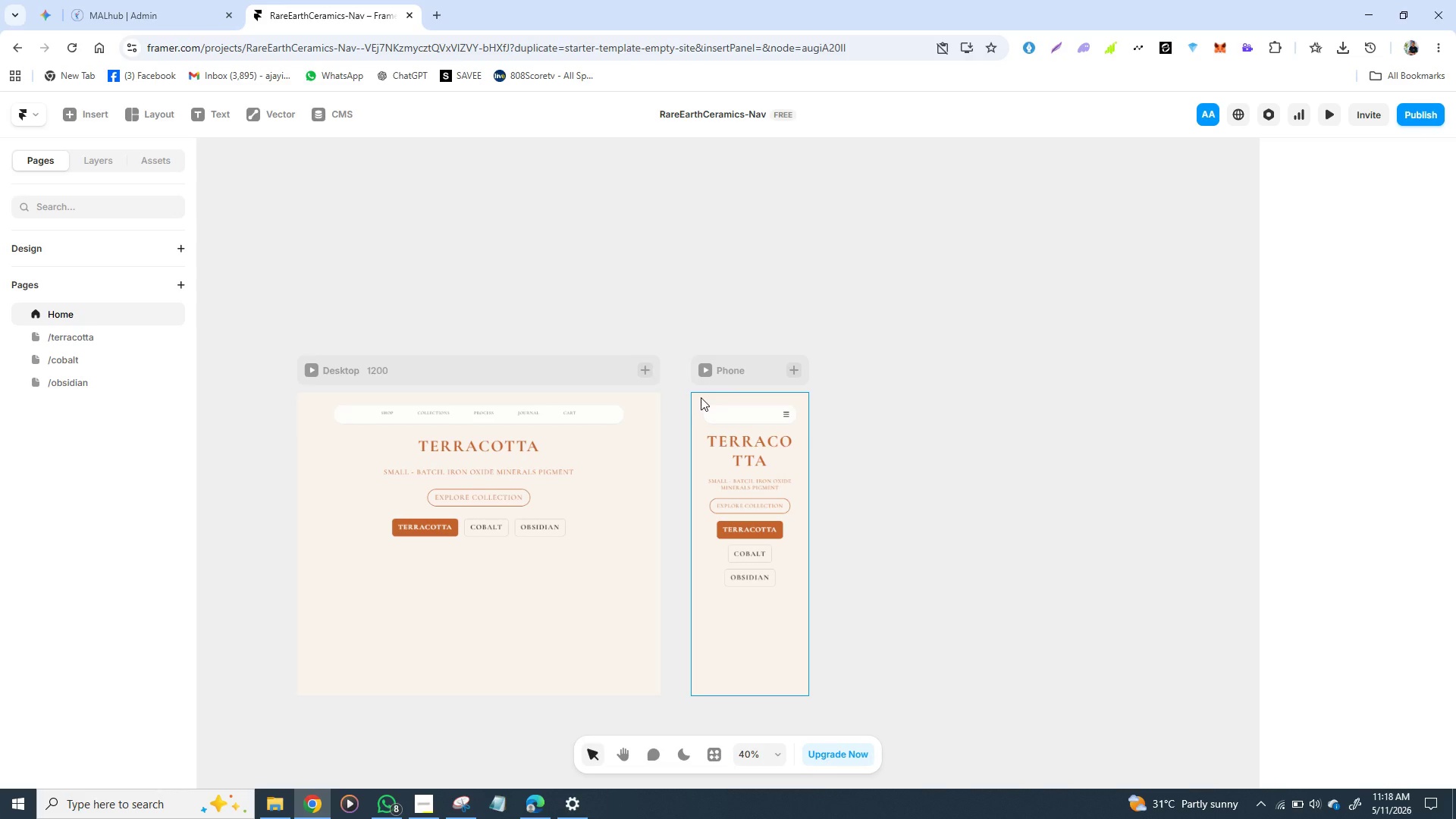 
wait(7.41)
 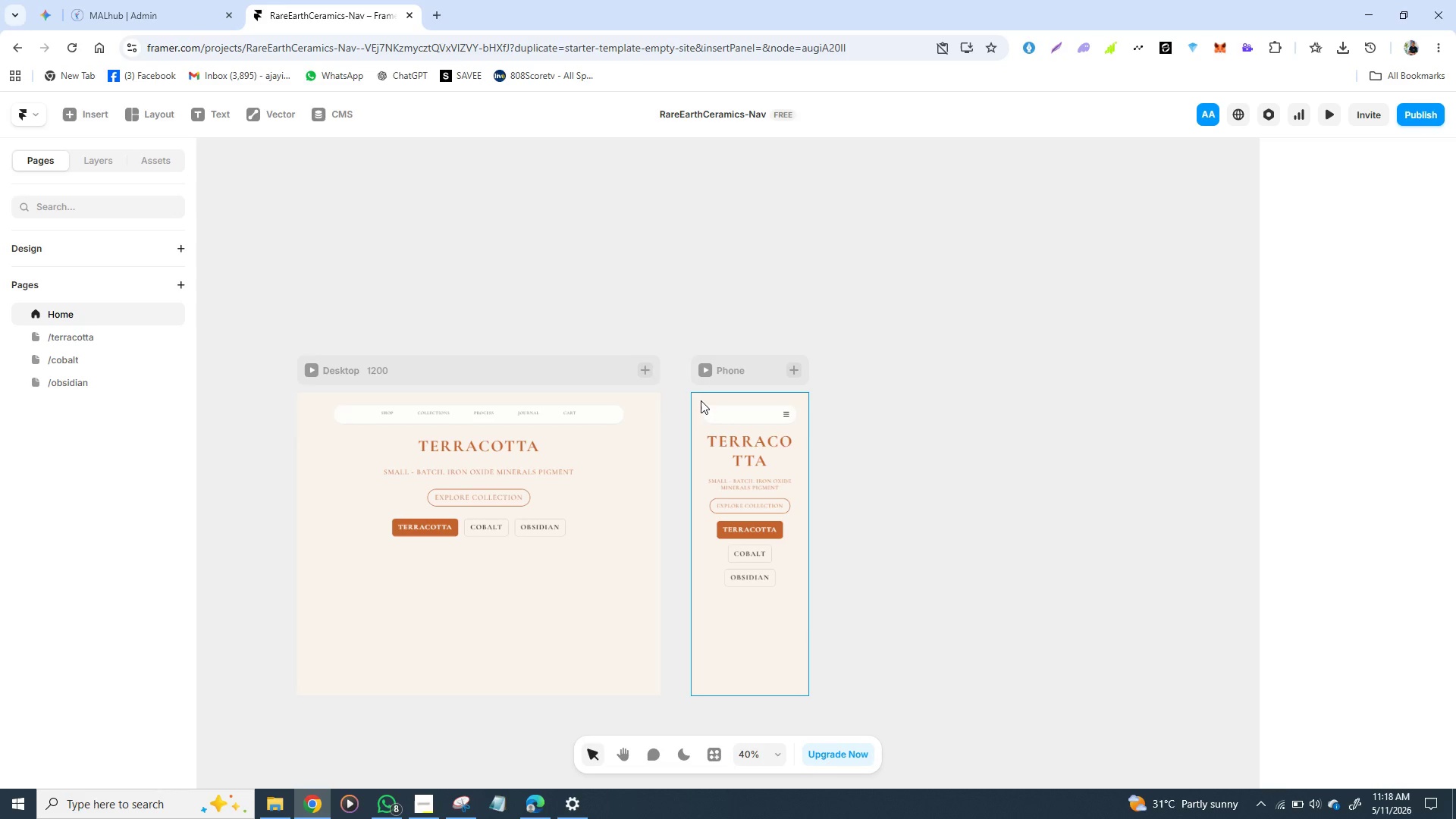 
left_click([698, 397])
 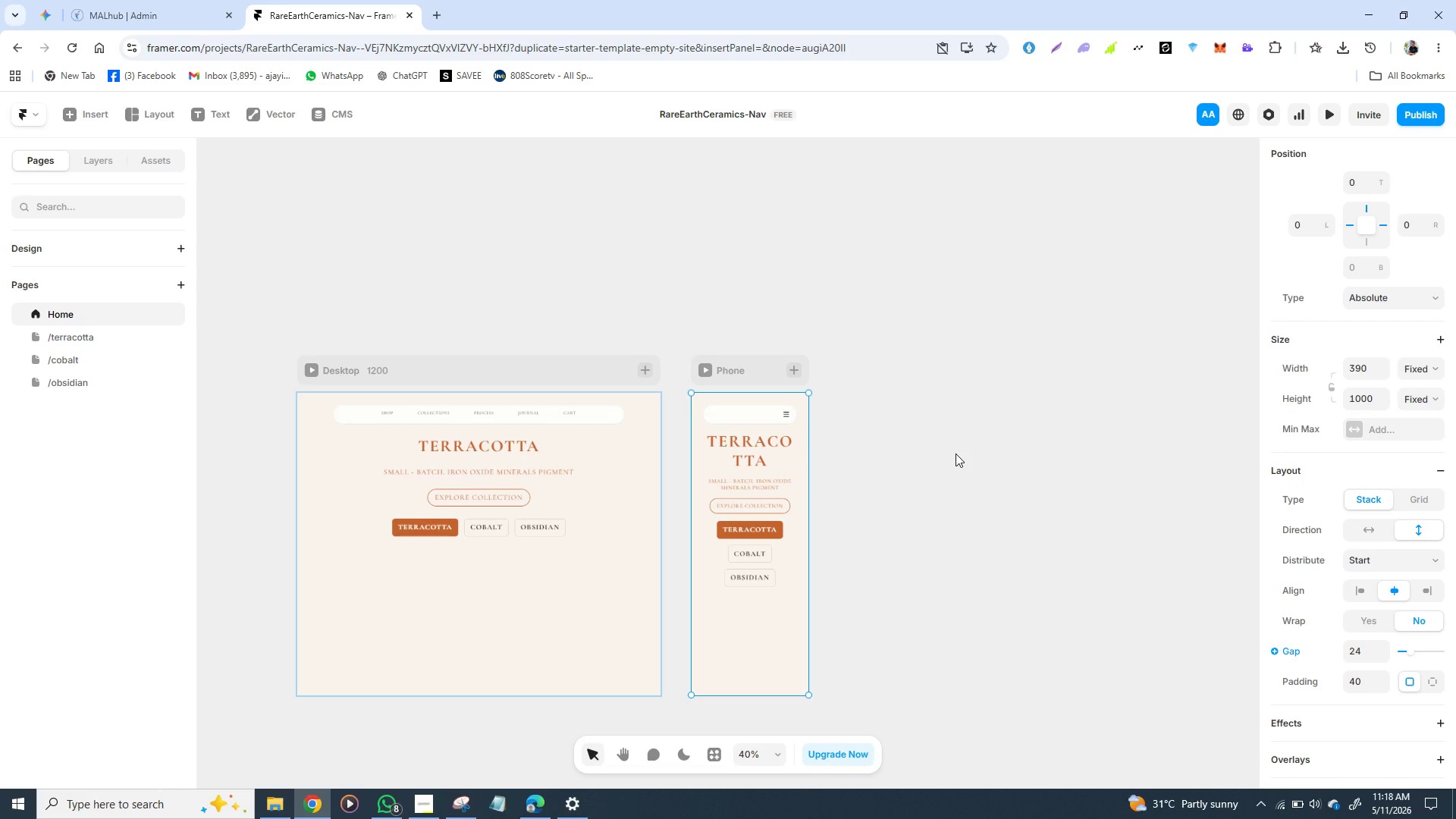 
hold_key(key=ControlLeft, duration=1.53)
 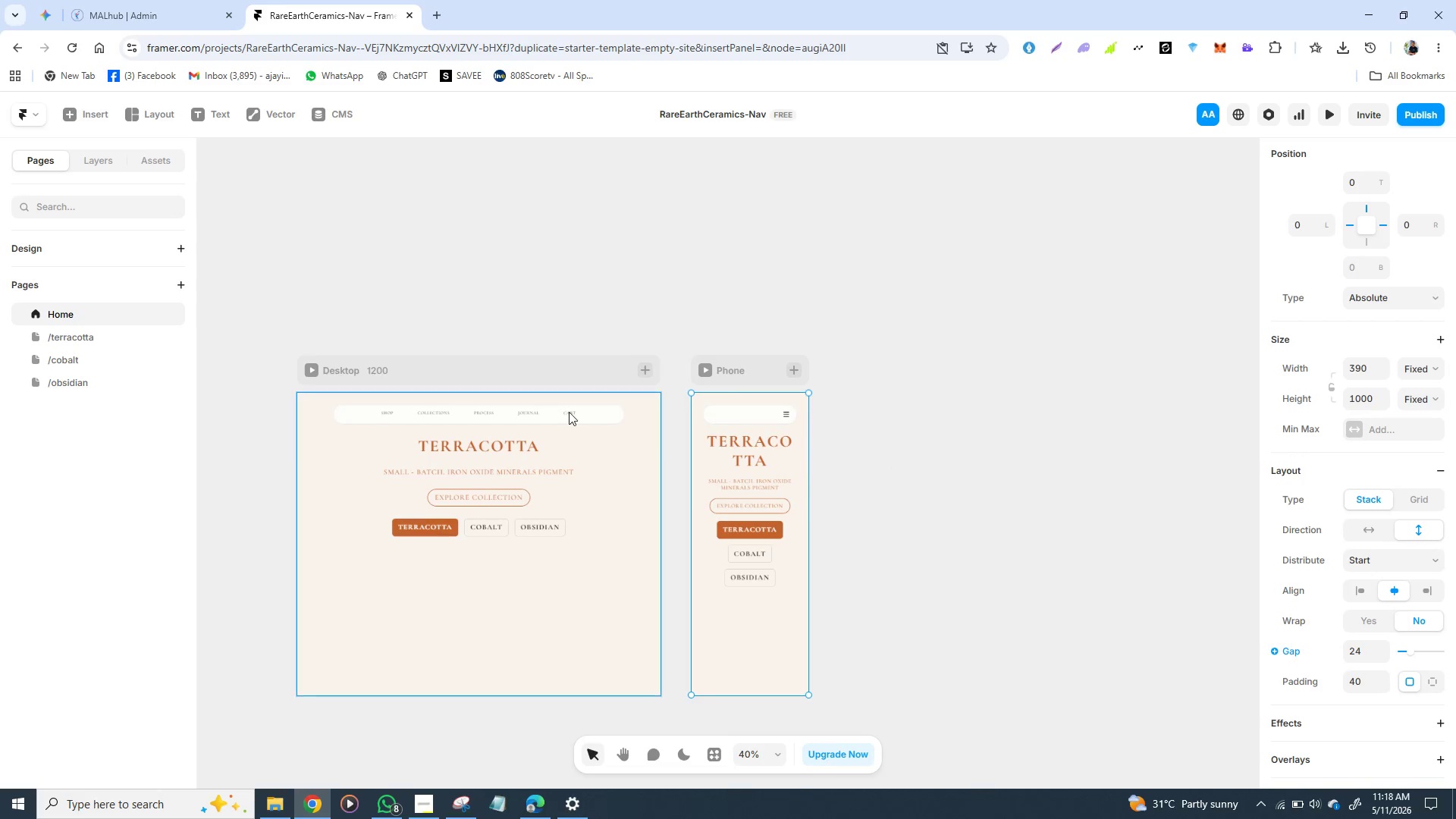 
hold_key(key=ControlLeft, duration=0.91)
 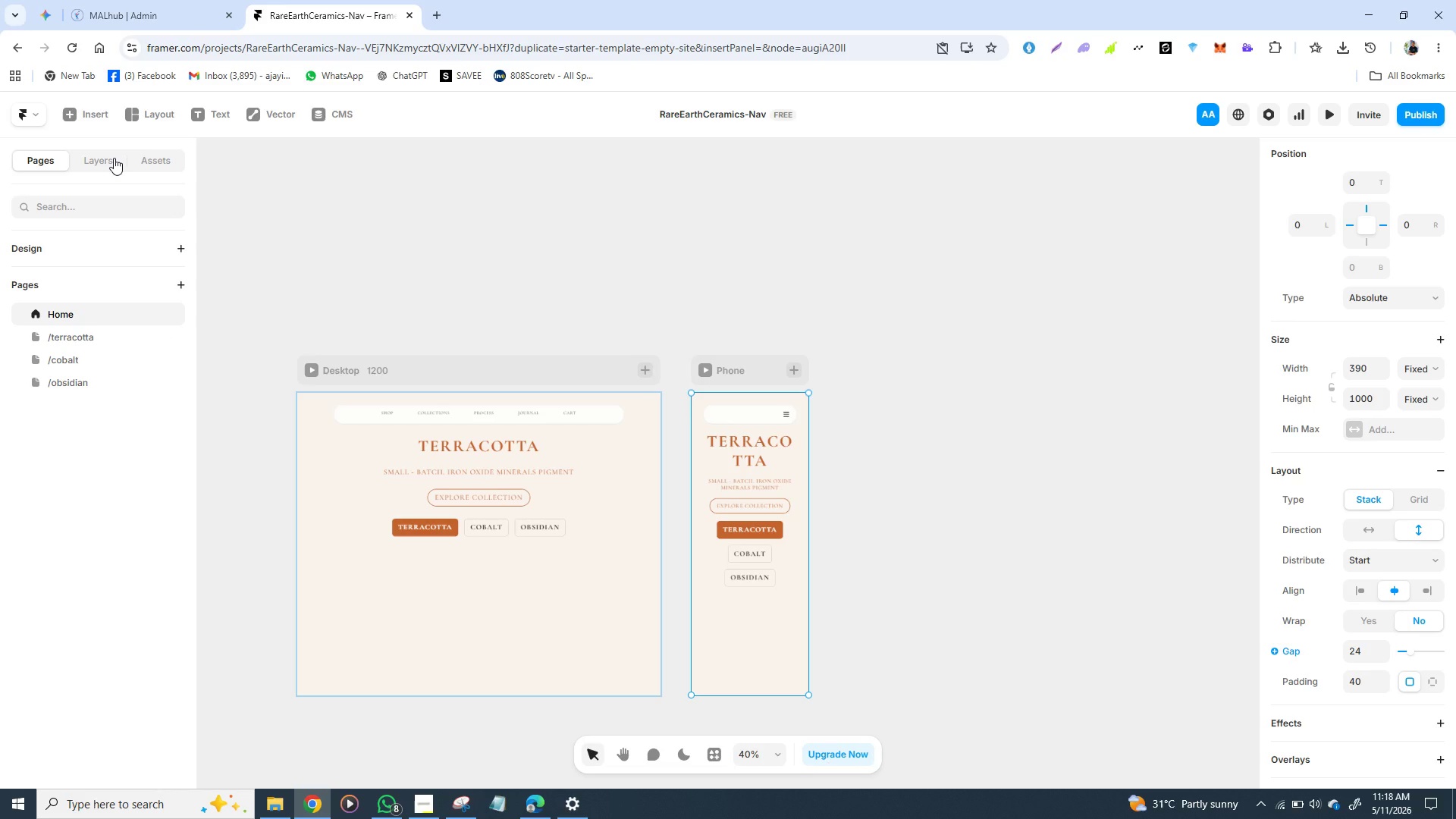 
left_click([93, 162])
 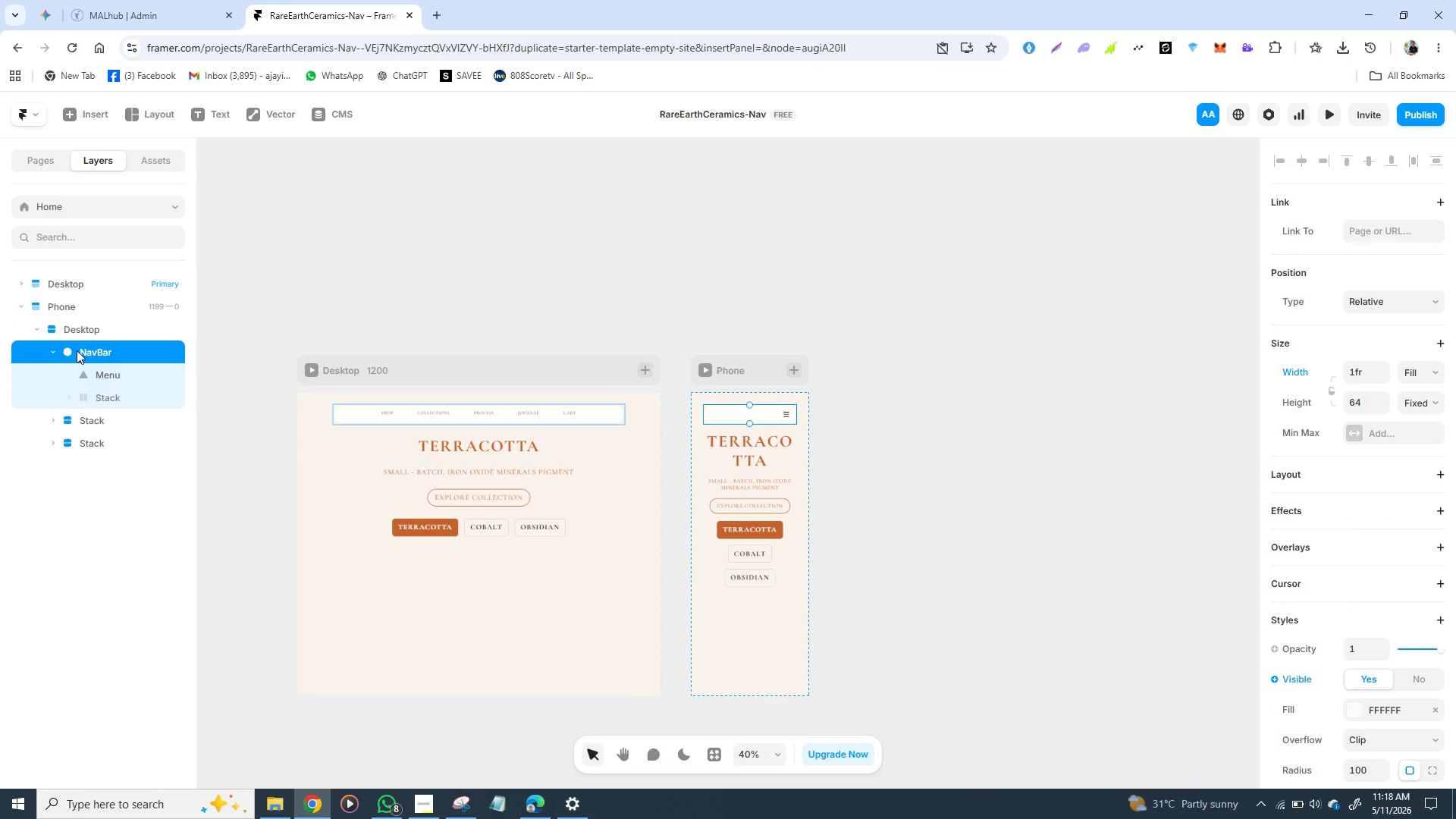 
wait(11.95)
 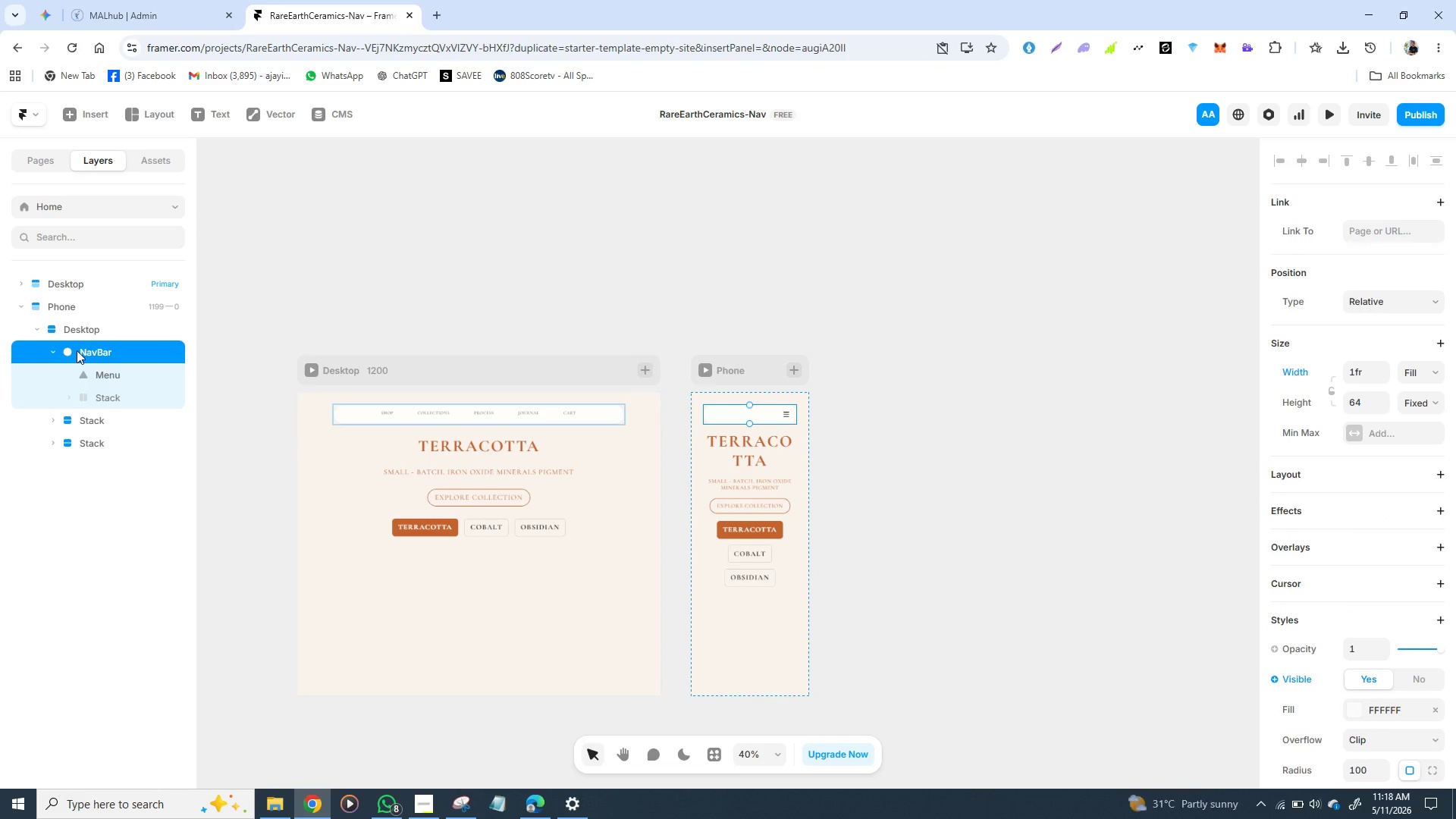 
left_click([76, 321])
 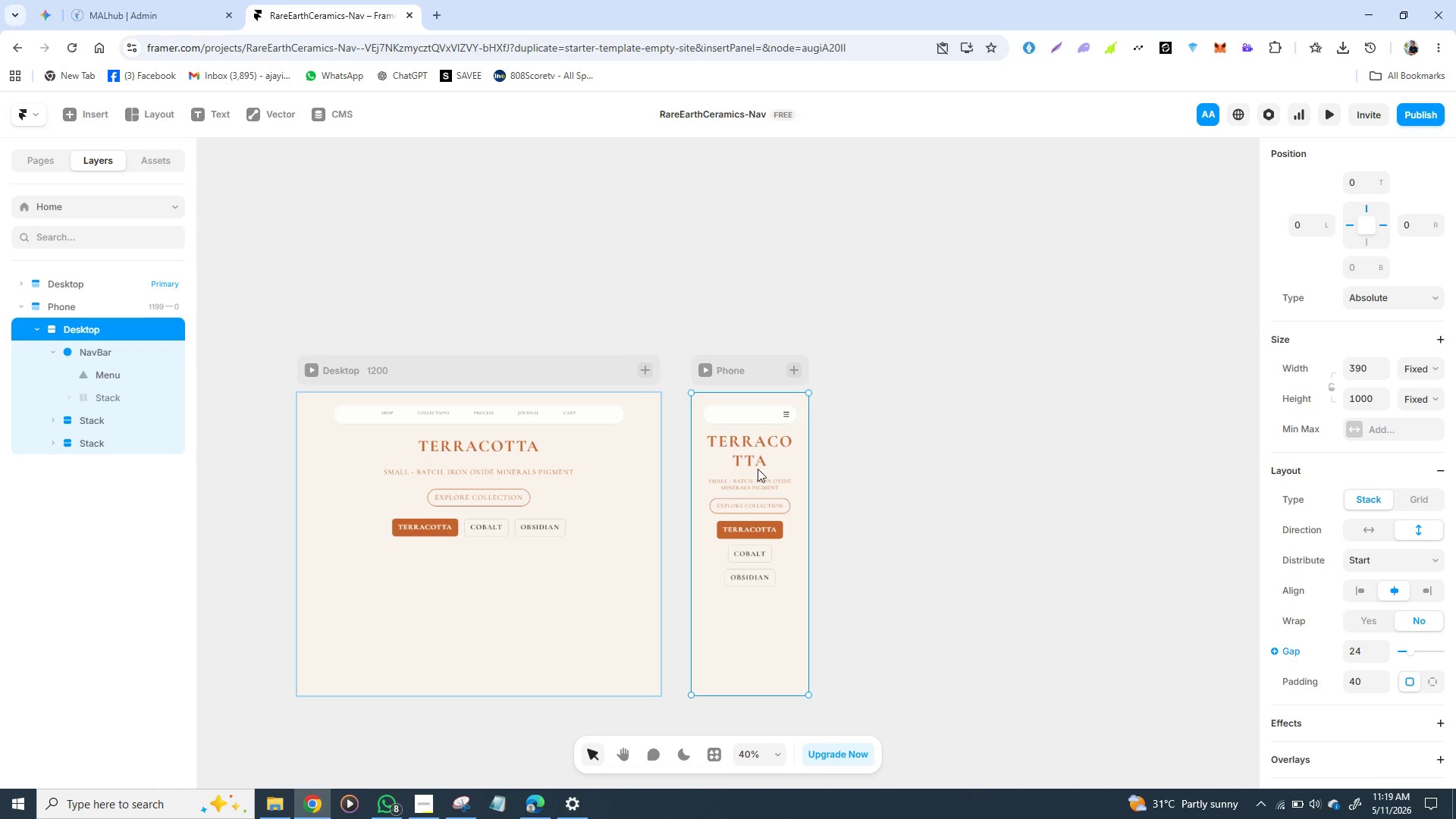 
wait(7.03)
 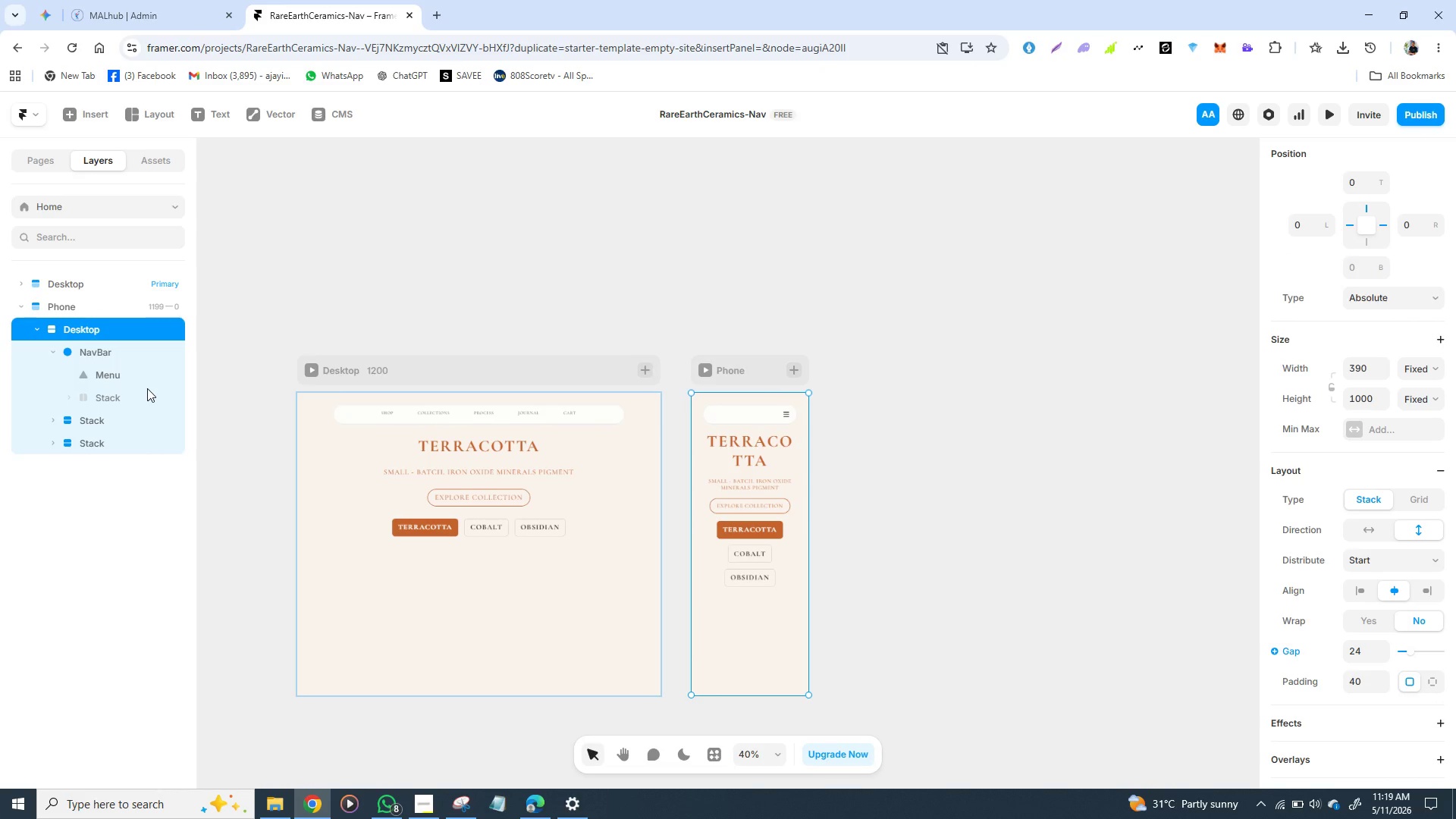 
key(Control+C)
 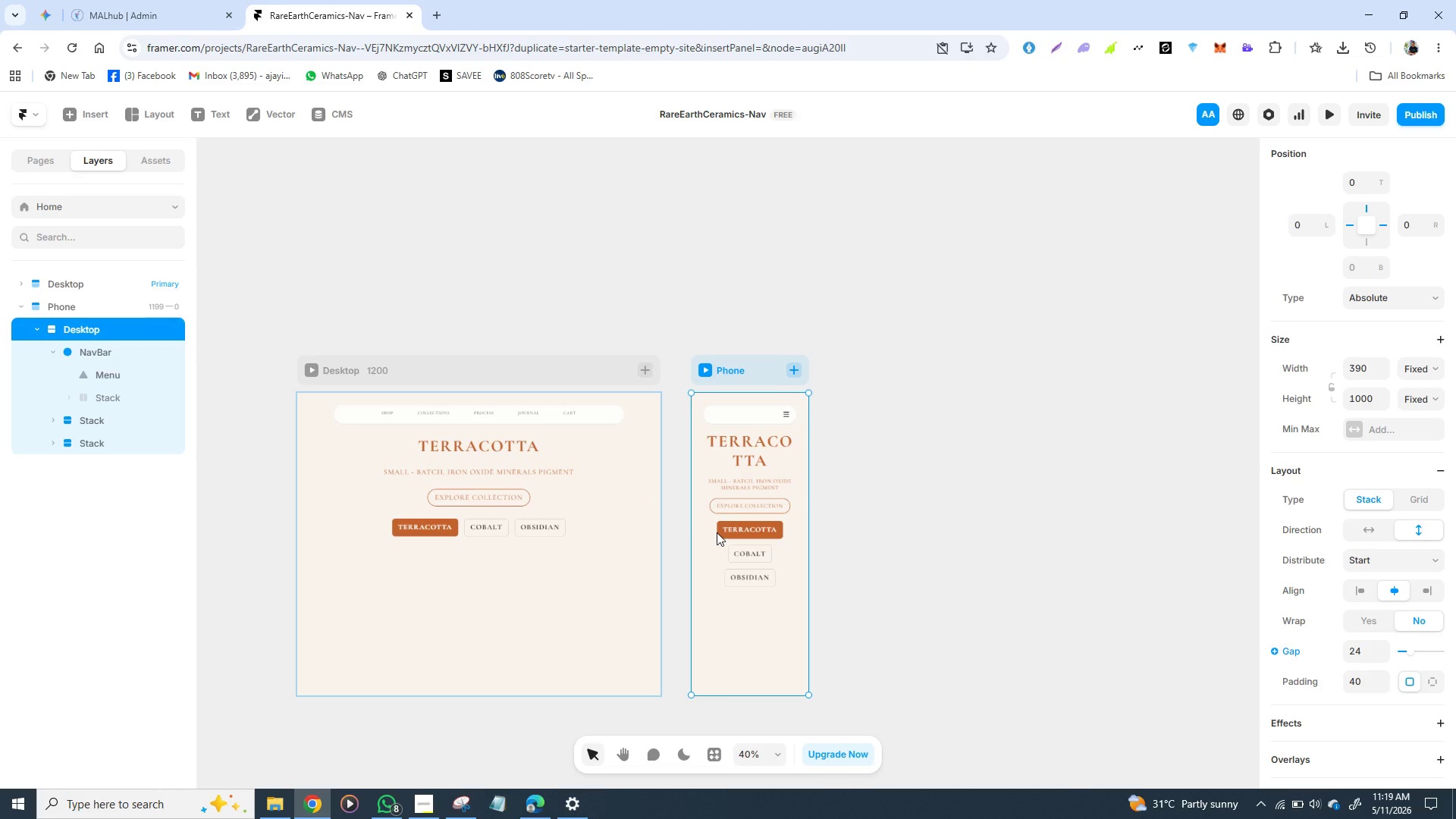 
key(Control+C)
 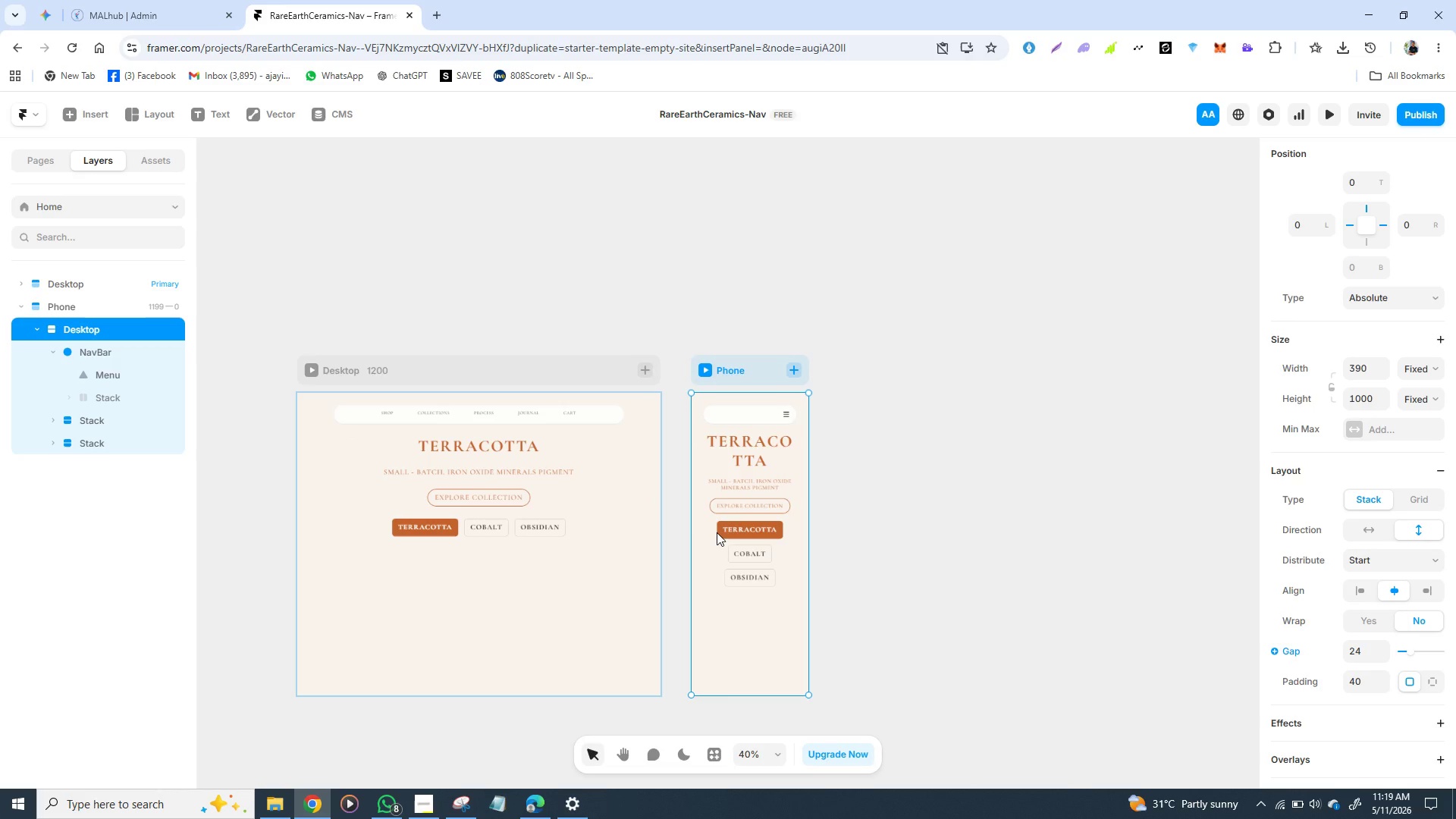 
key(Control+C)
 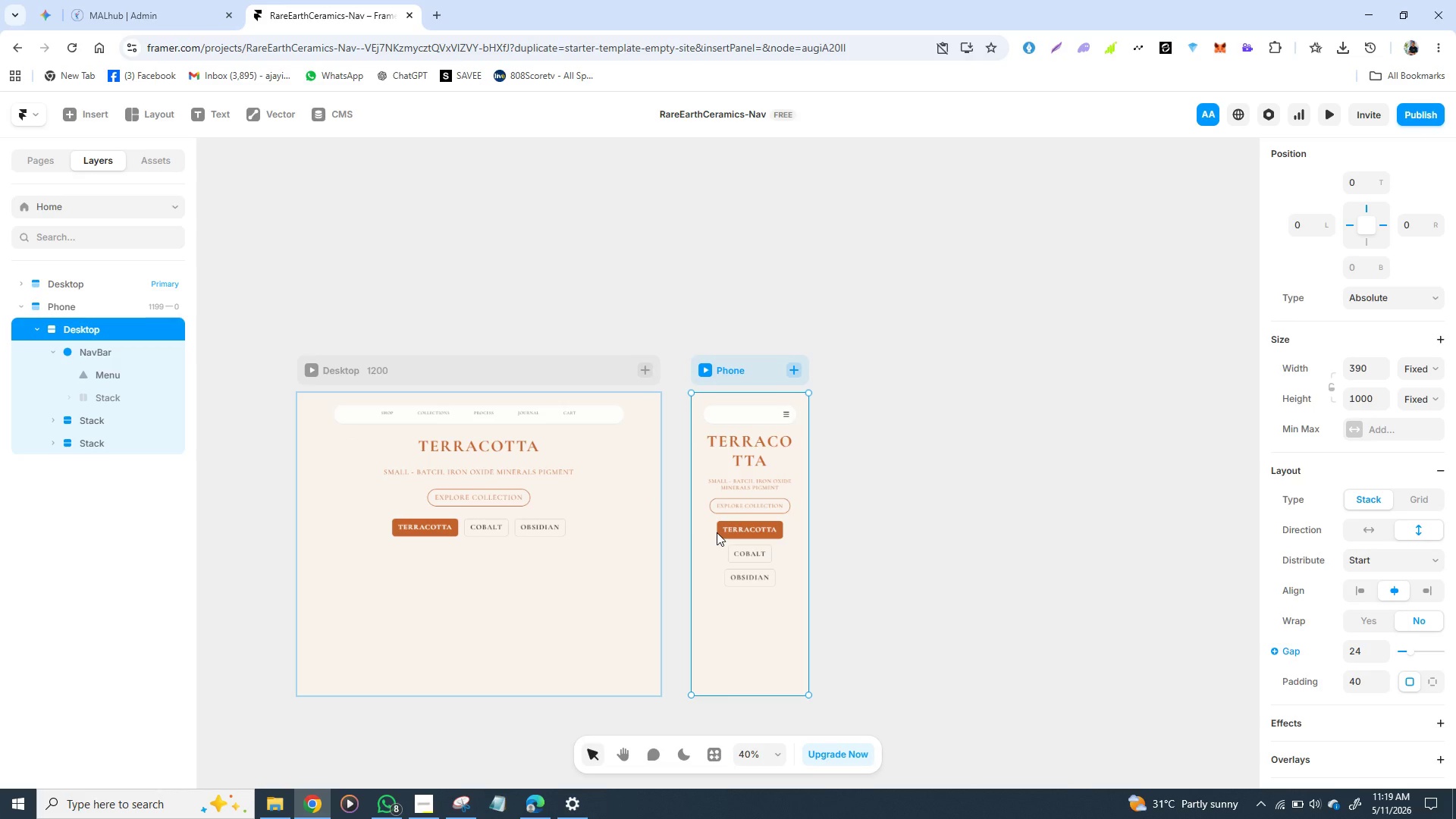 
key(Control+C)
 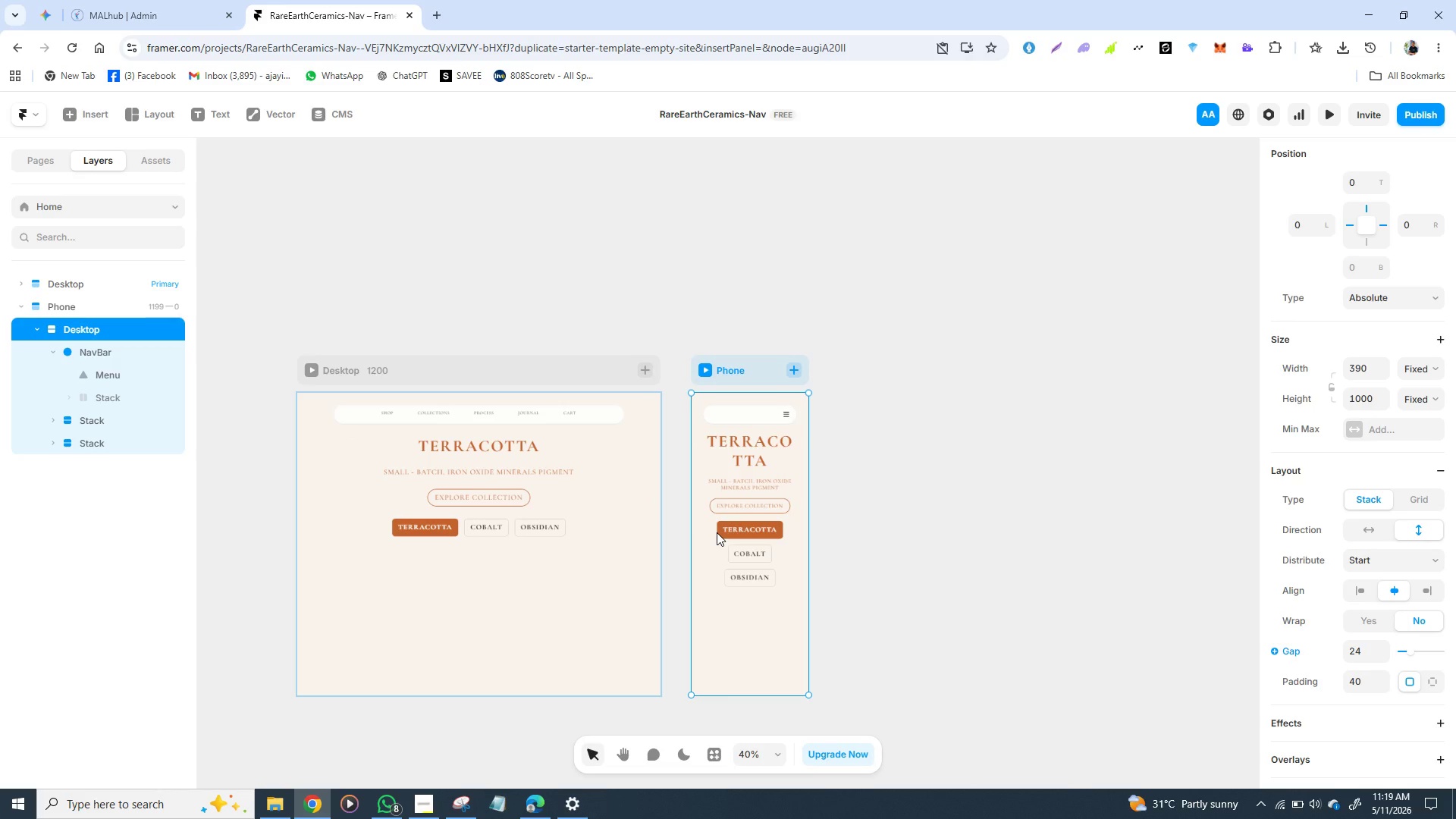 
key(Control+C)
 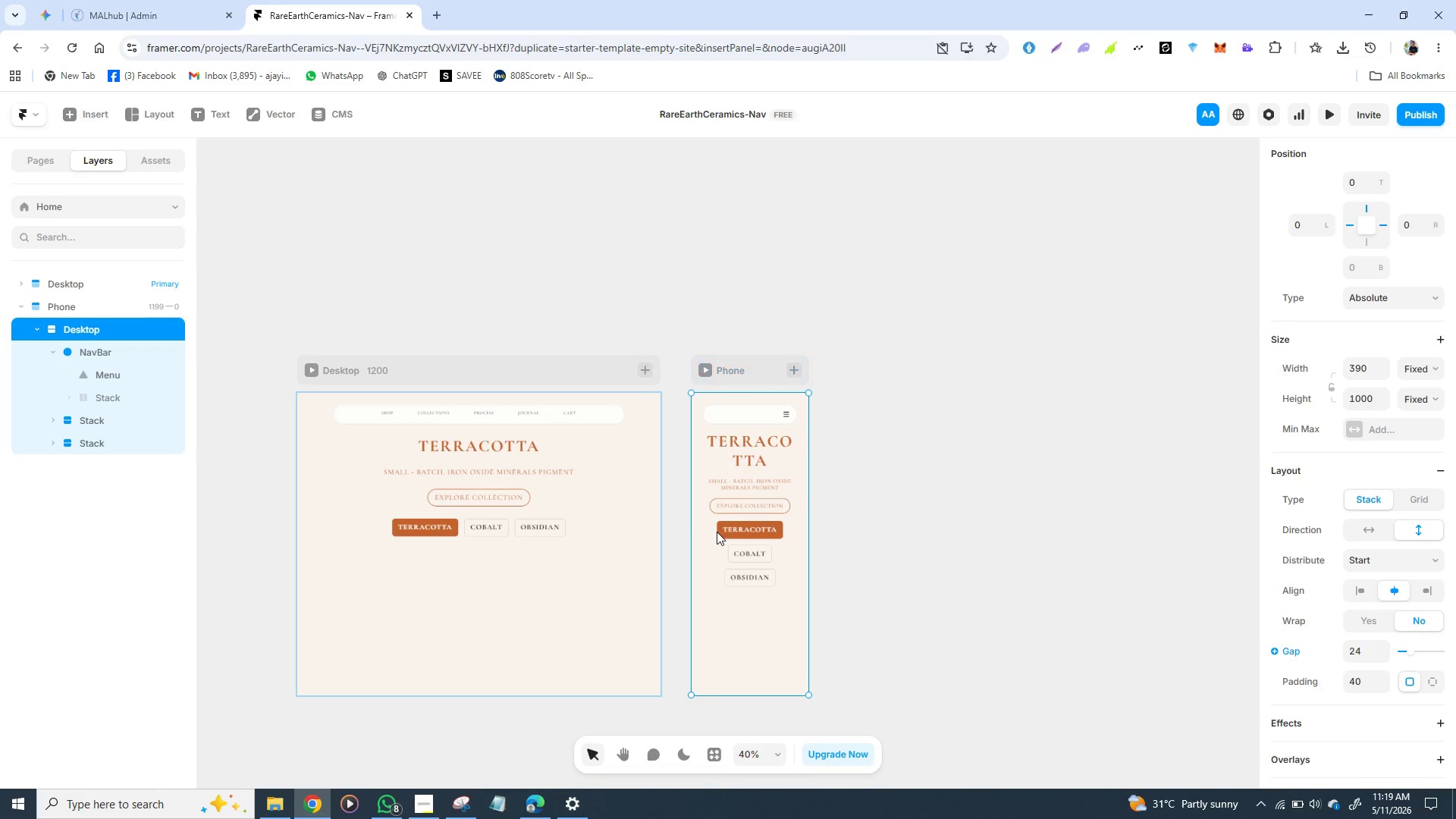 
key(Control+C)
 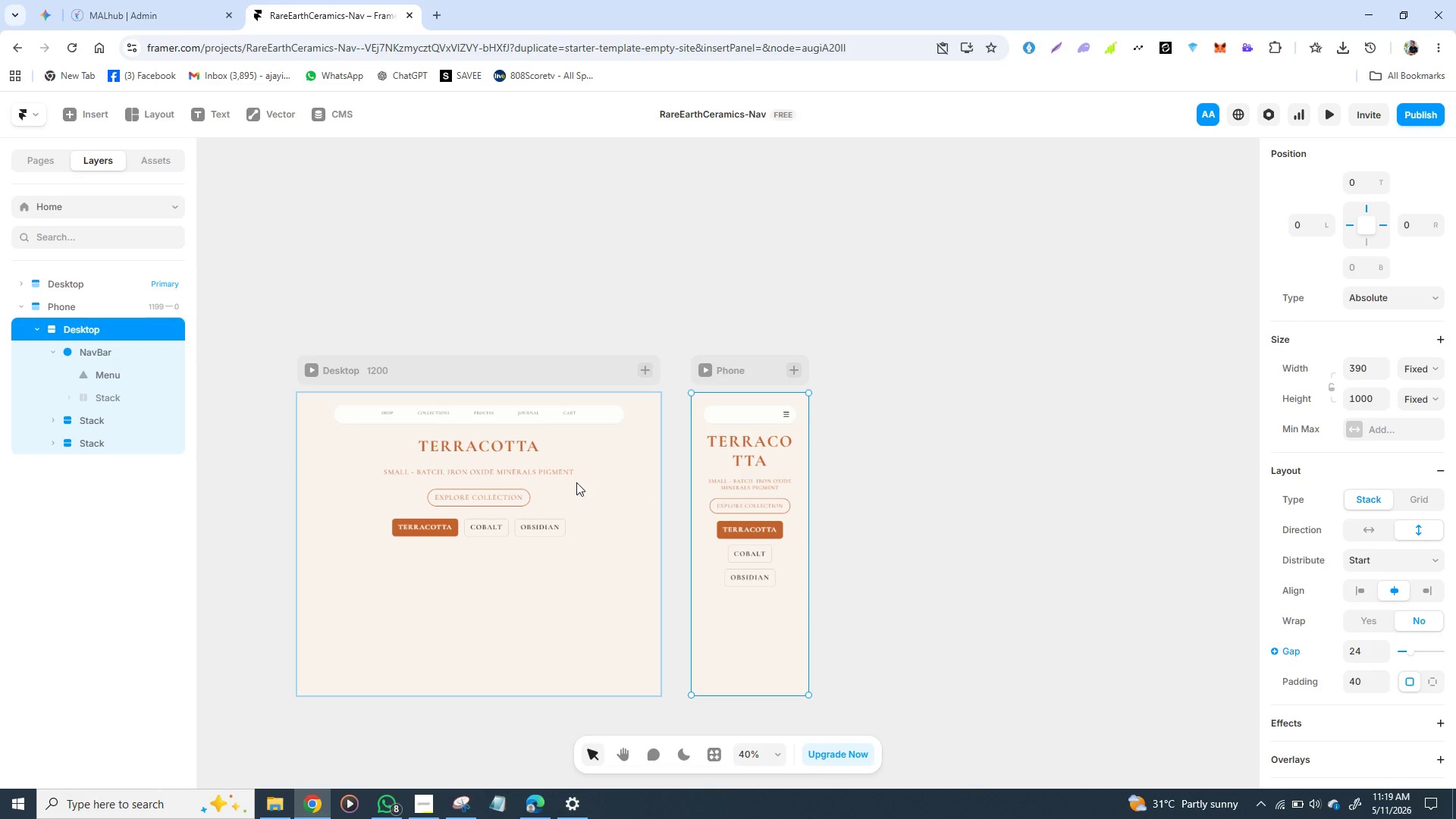 
key(Control+C)
 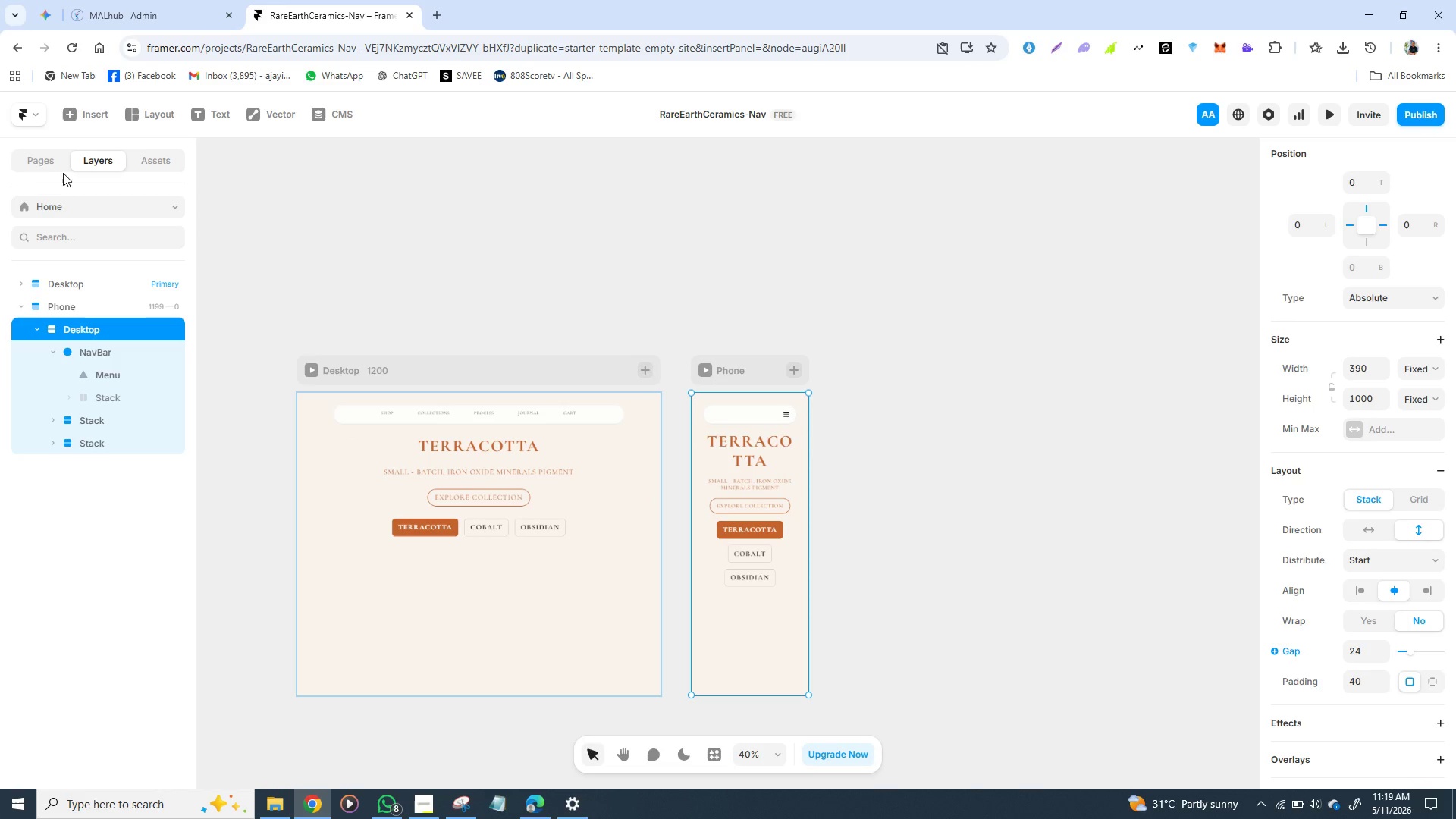 
left_click([36, 155])
 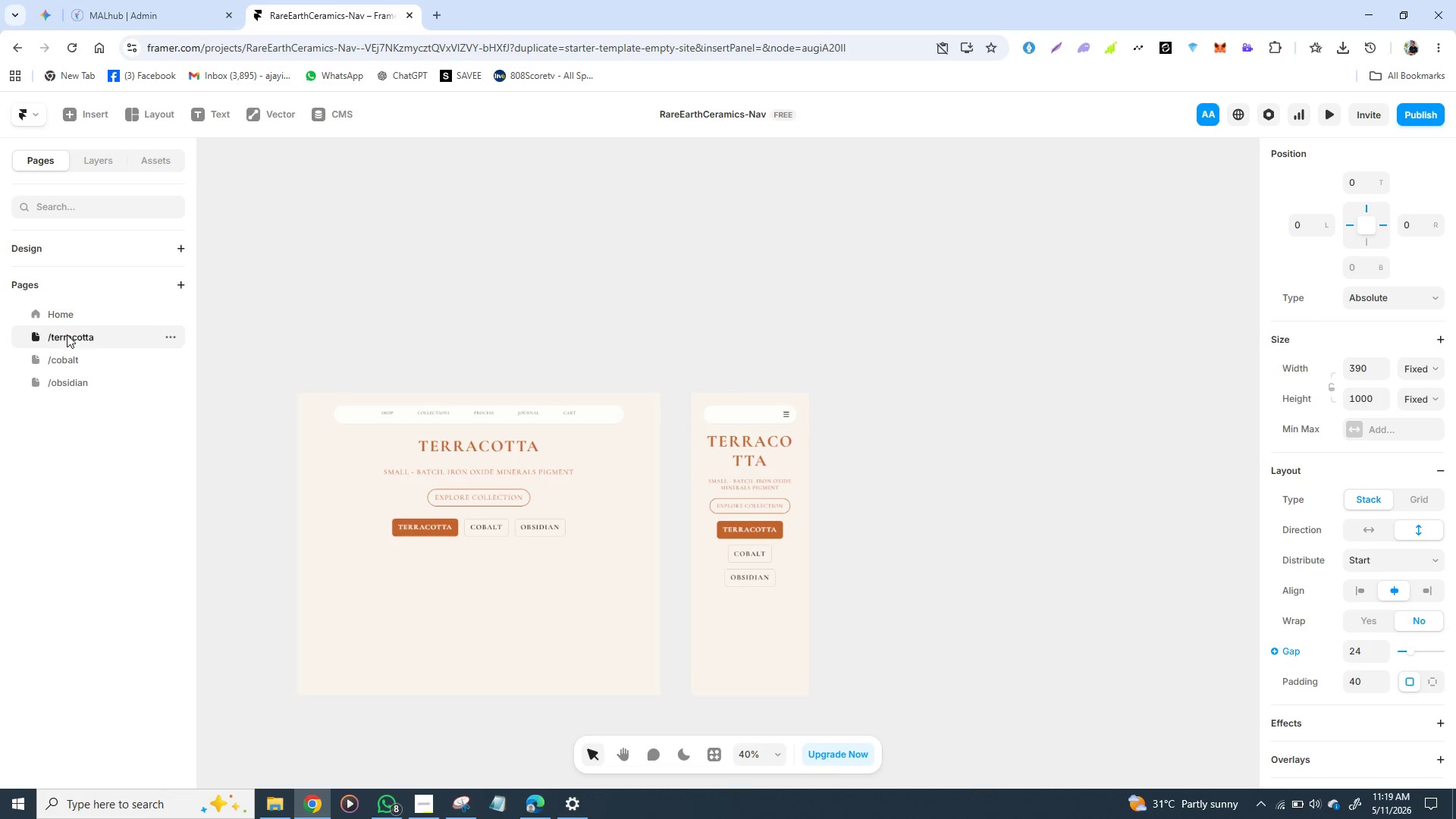 
left_click([67, 334])
 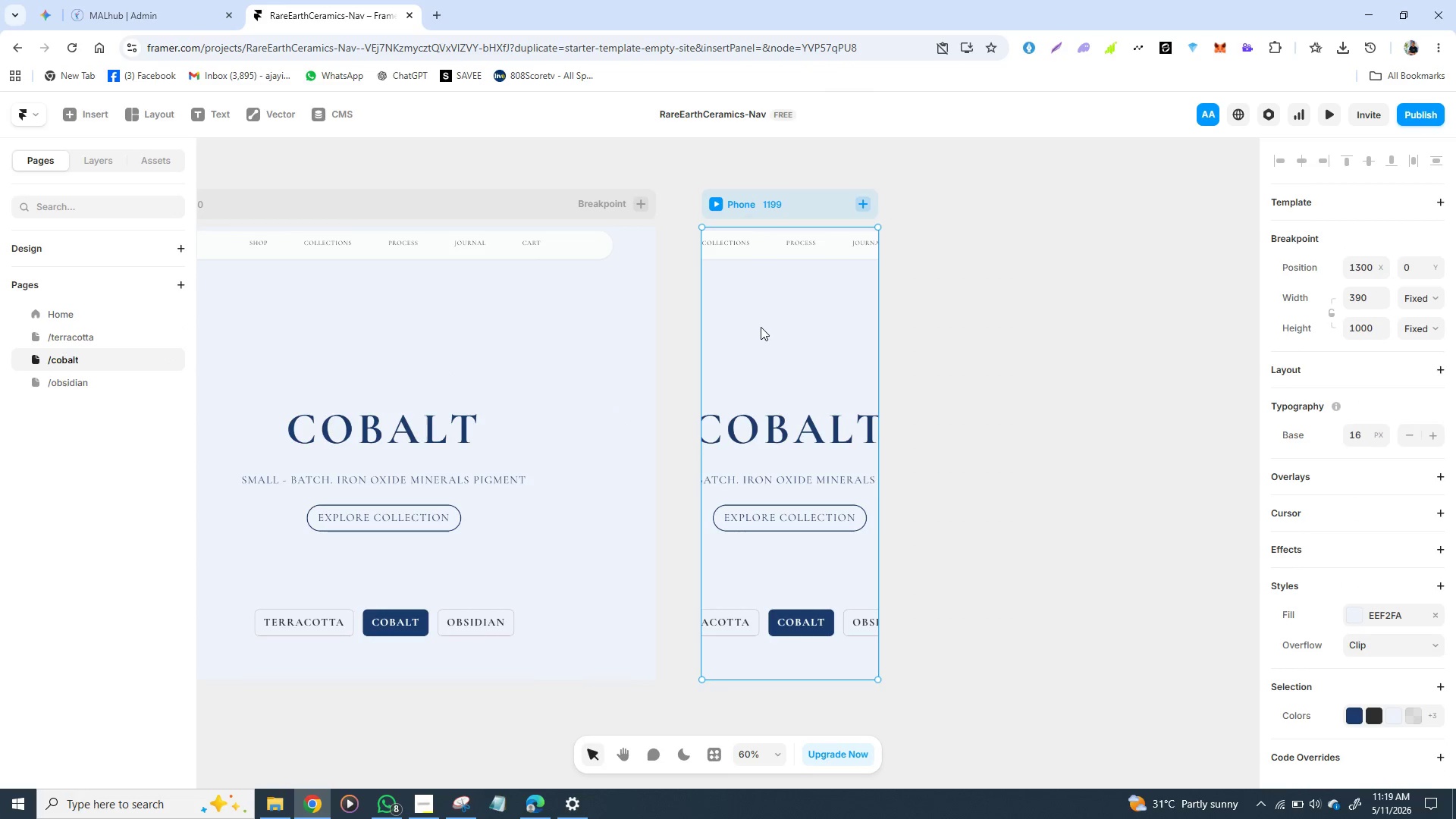 
wait(5.72)
 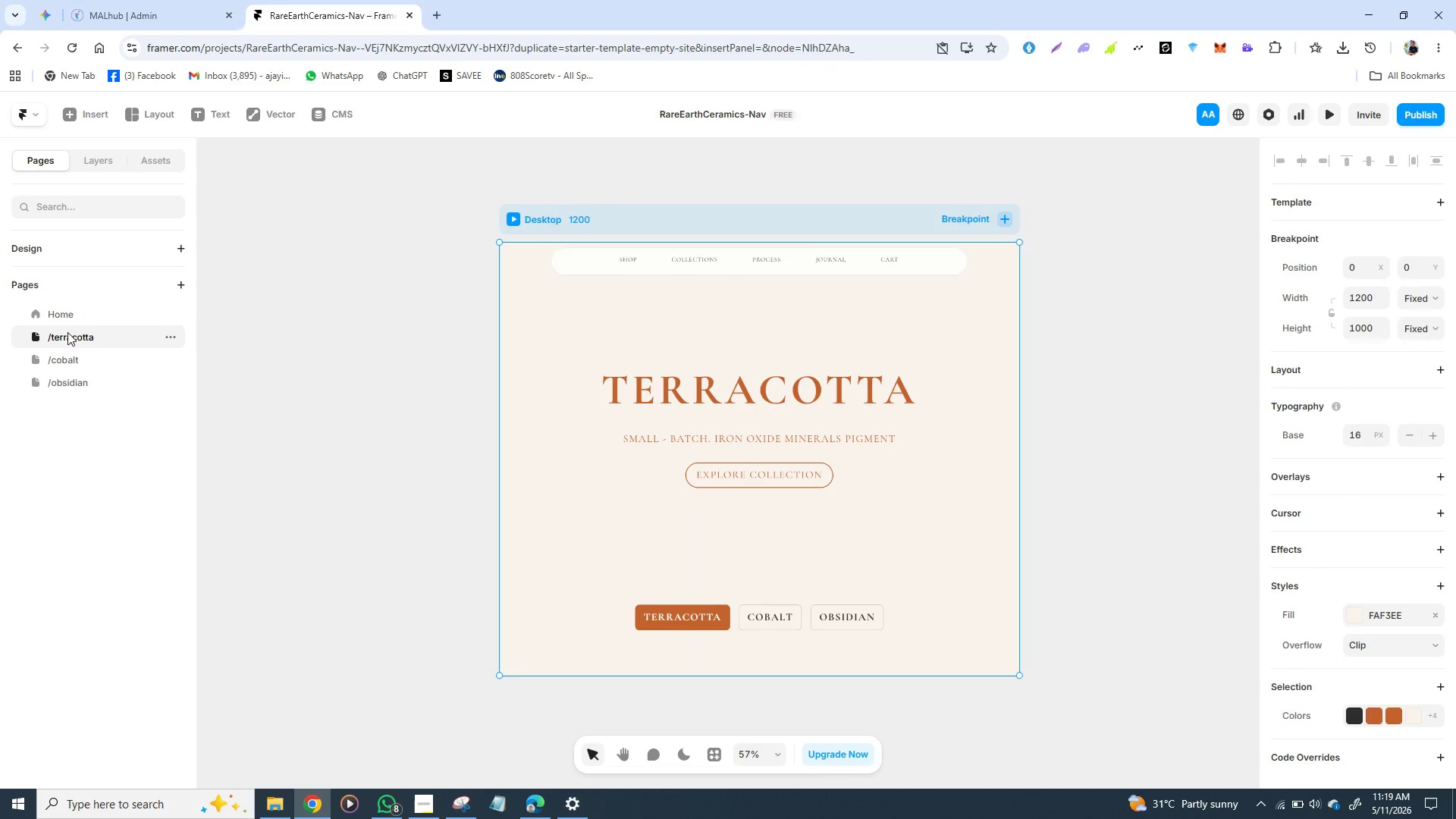 
left_click([723, 309])
 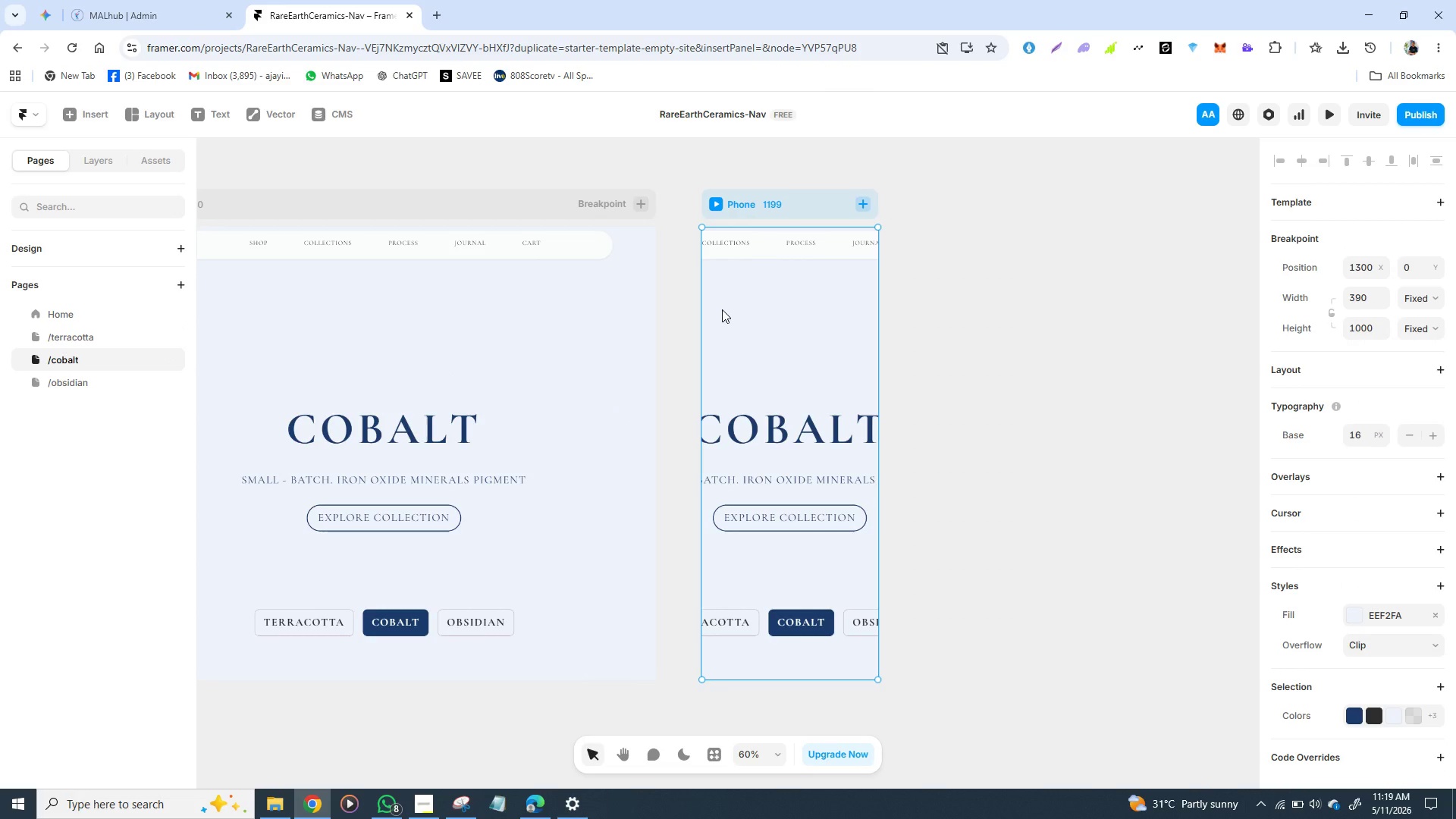 
key(Control+V)
 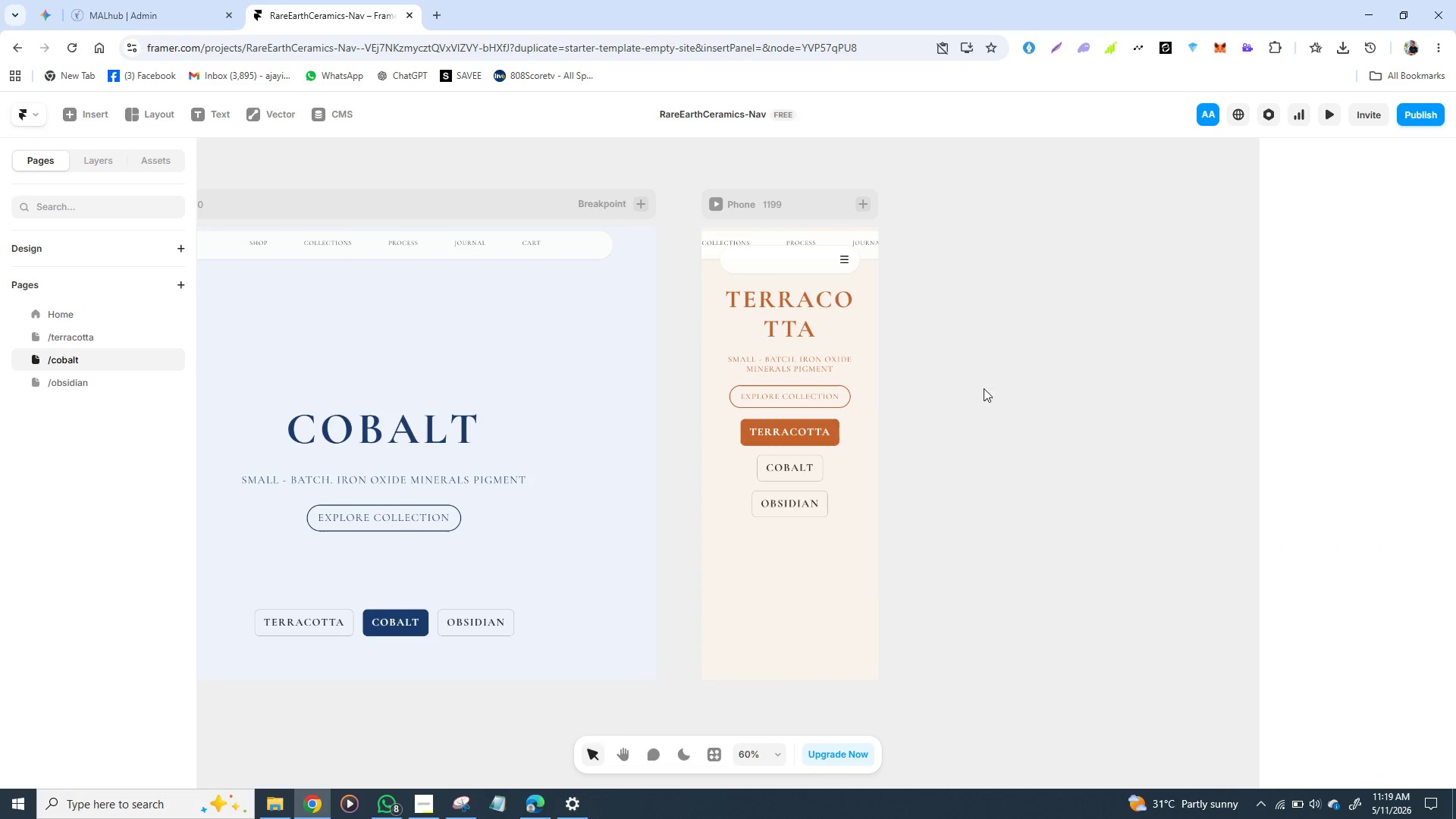 
wait(11.81)
 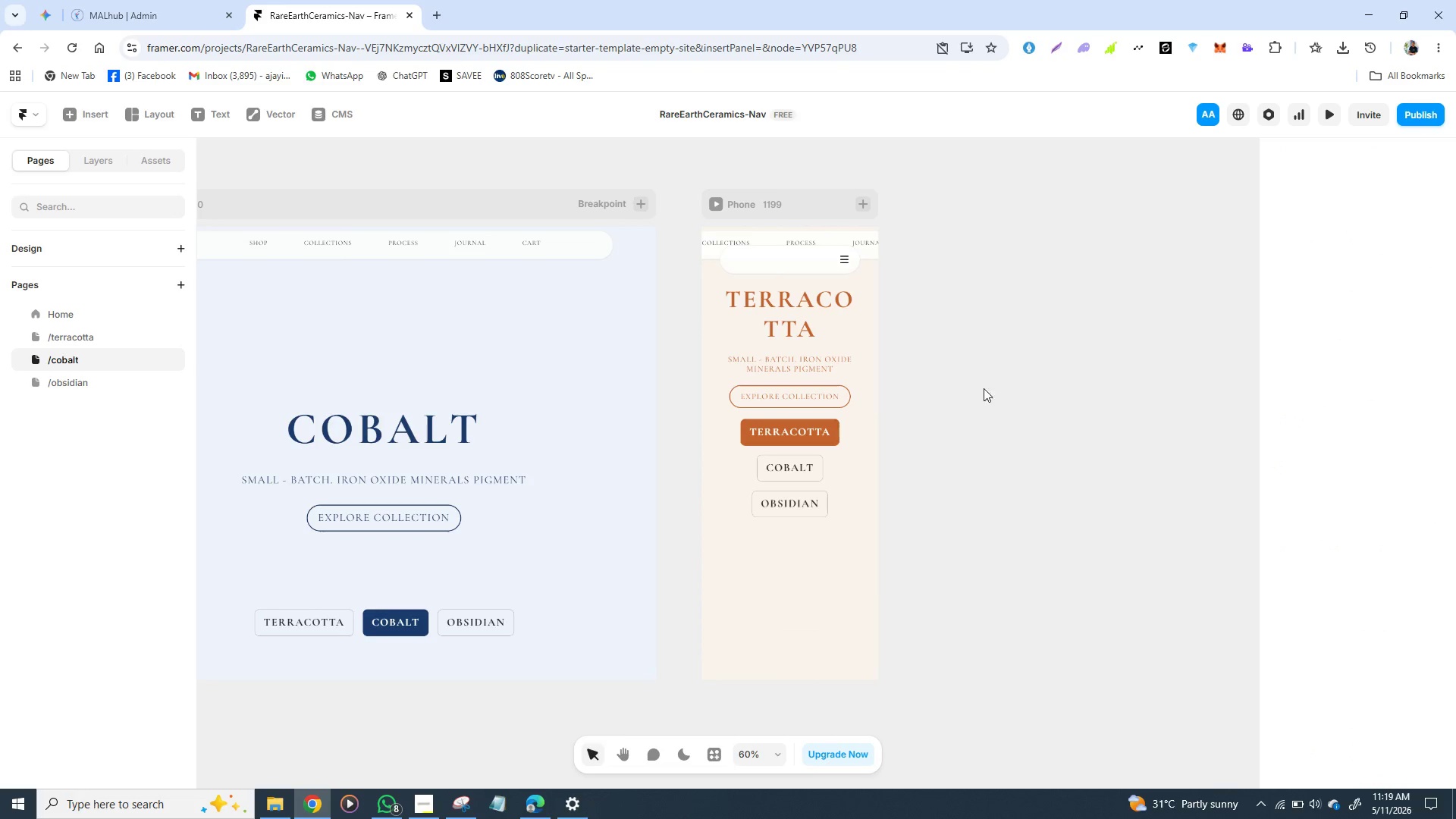 
left_click([832, 231])
 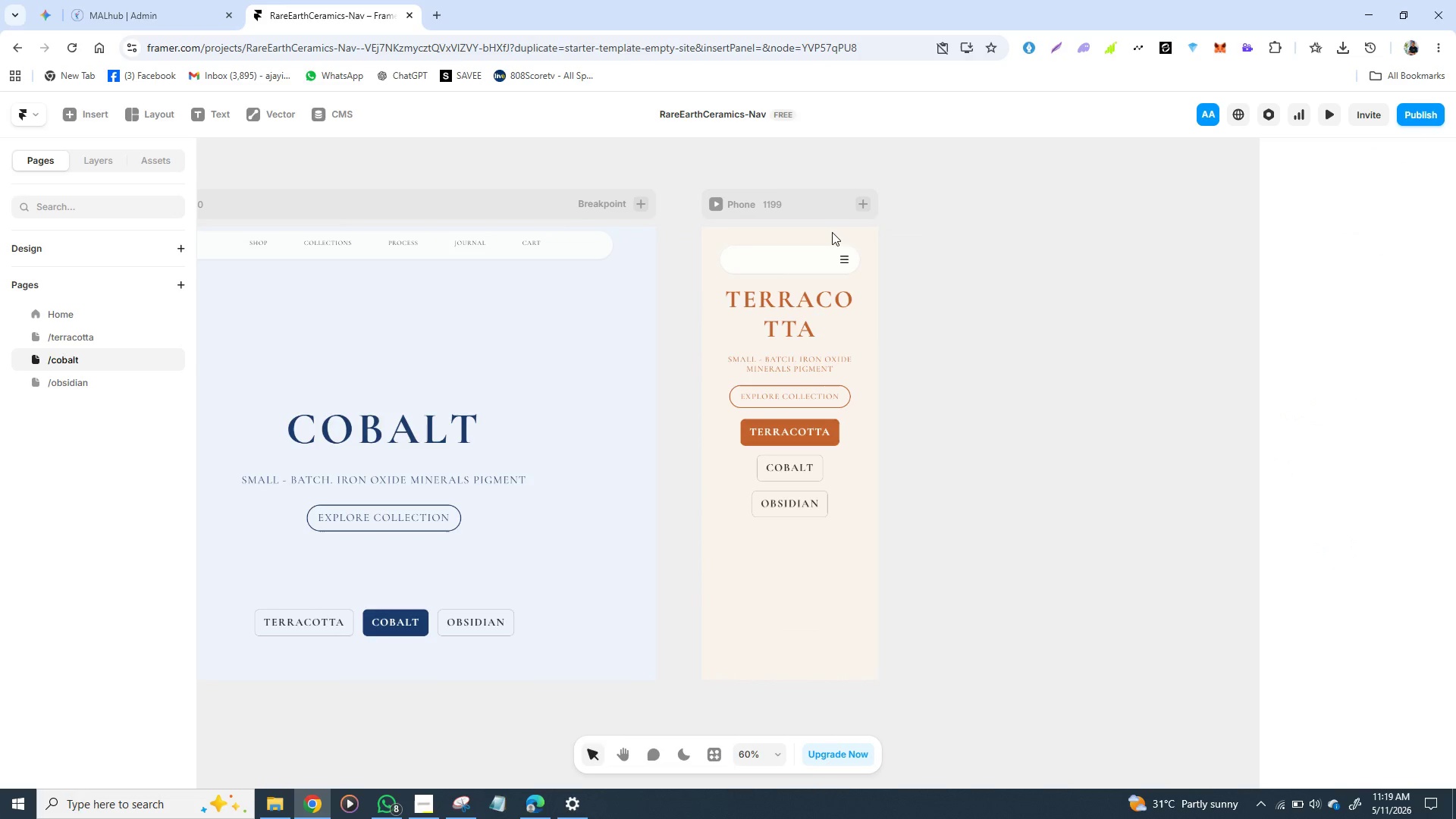 
key(Backspace)
 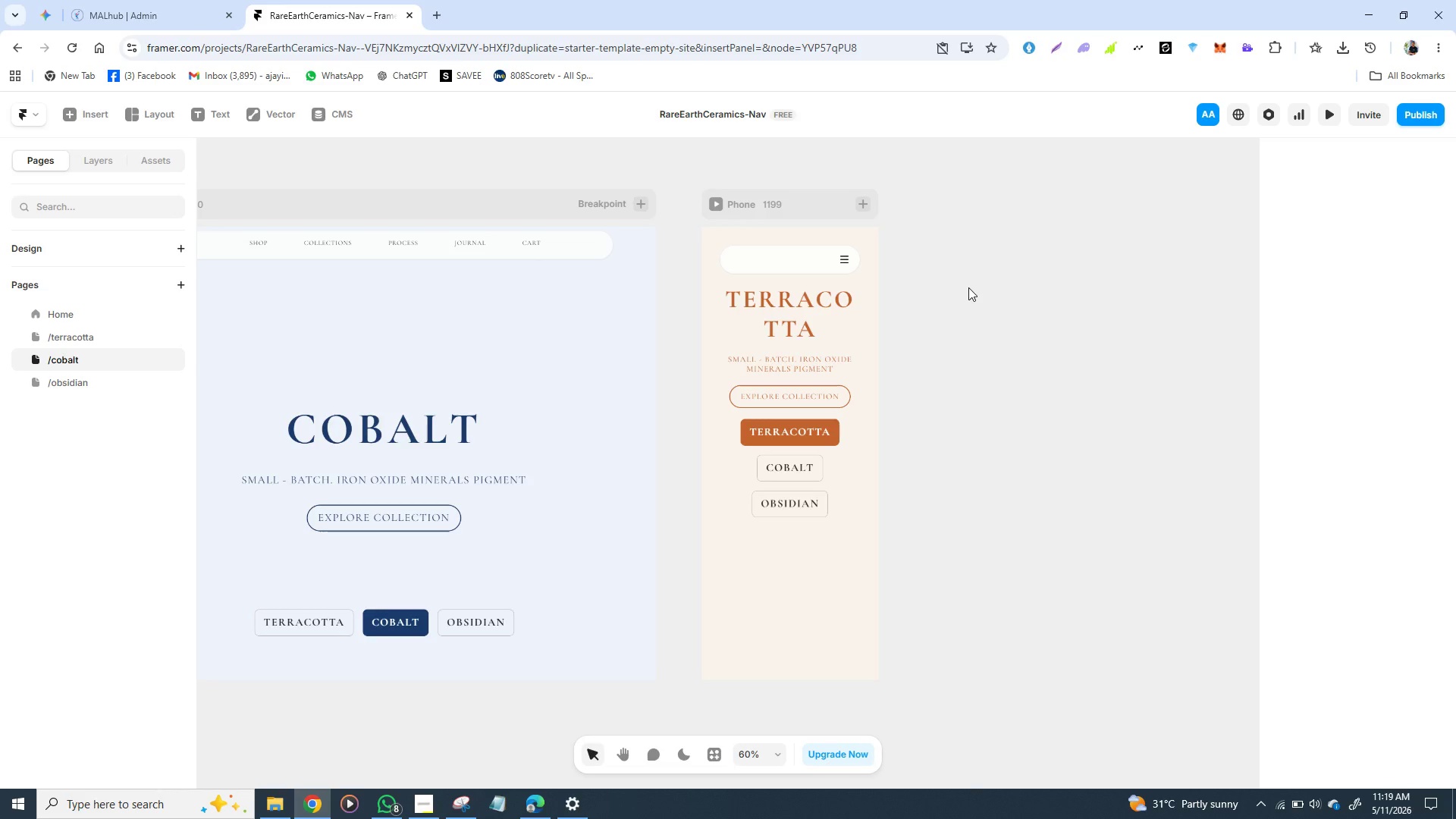 
left_click([968, 287])
 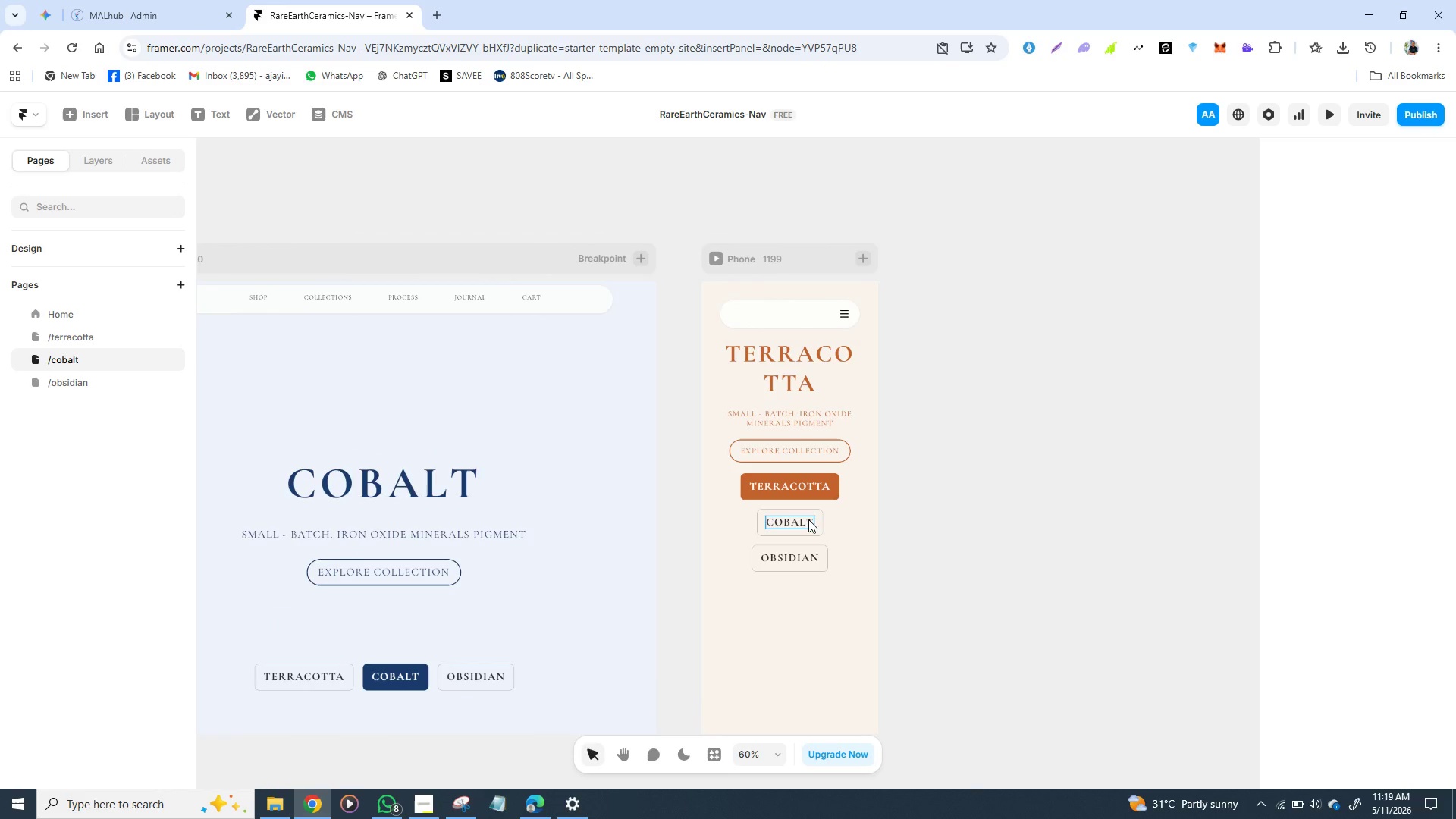 
wait(7.22)
 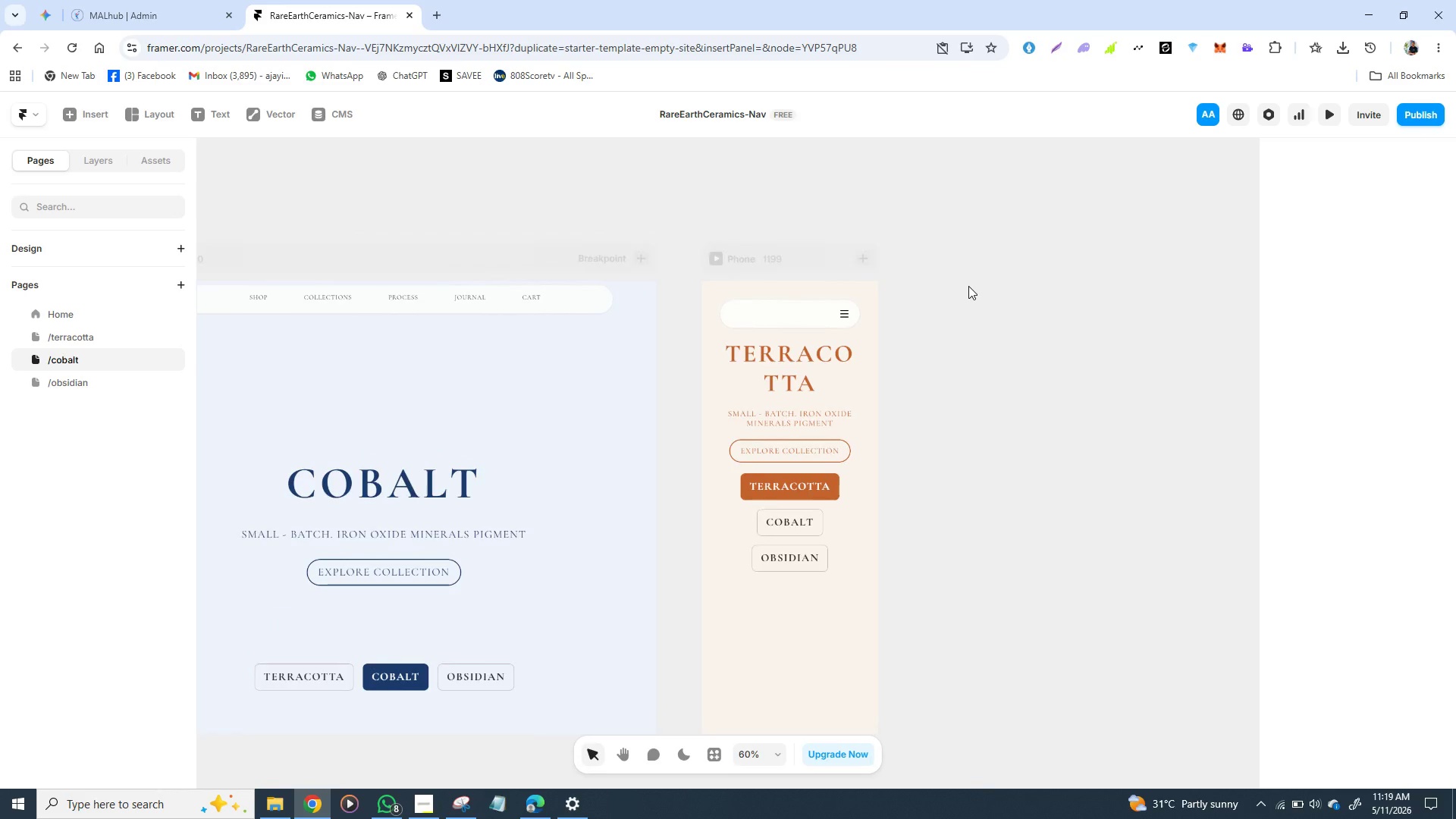 
left_click([795, 526])
 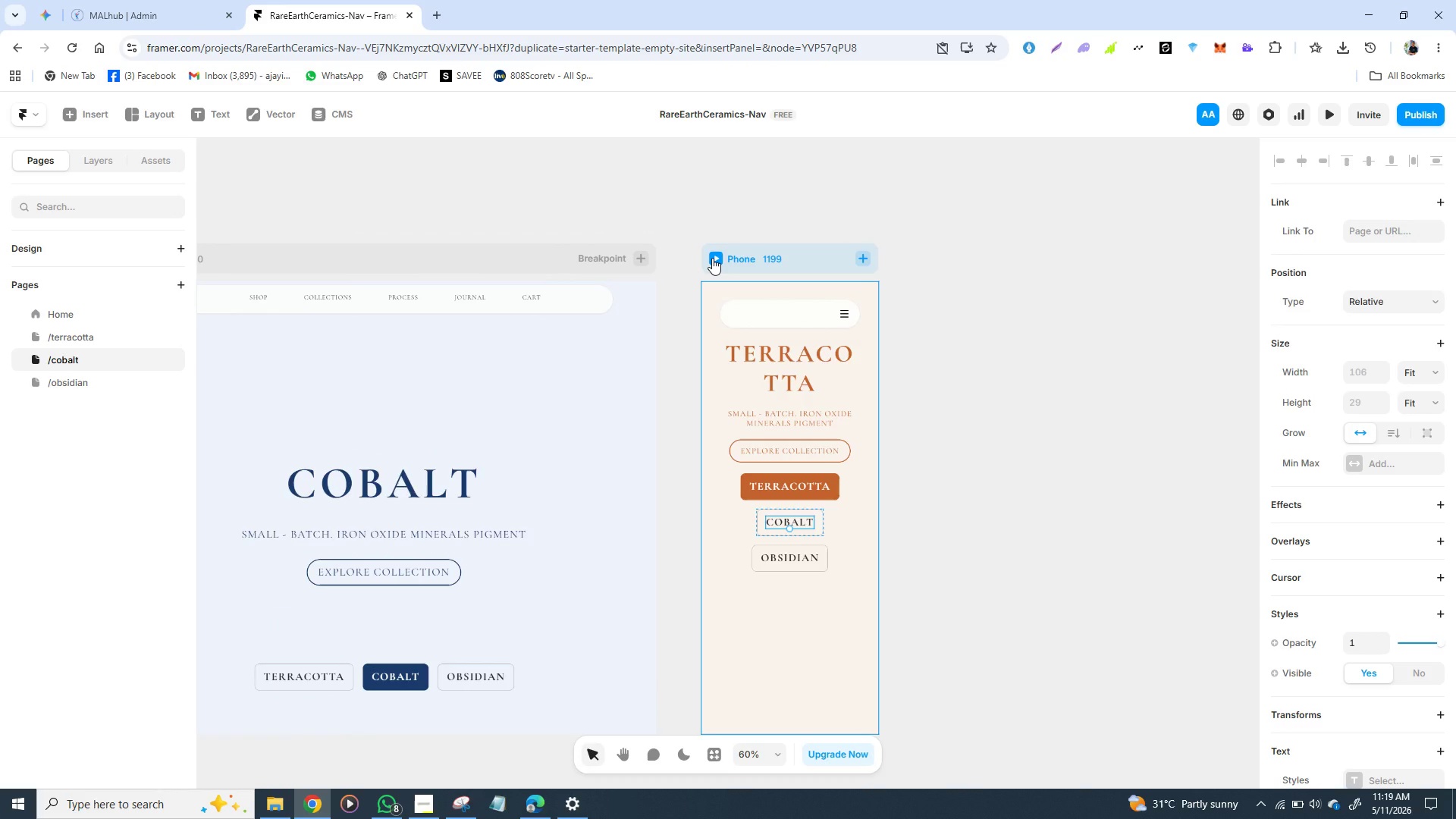 
left_click([712, 258])
 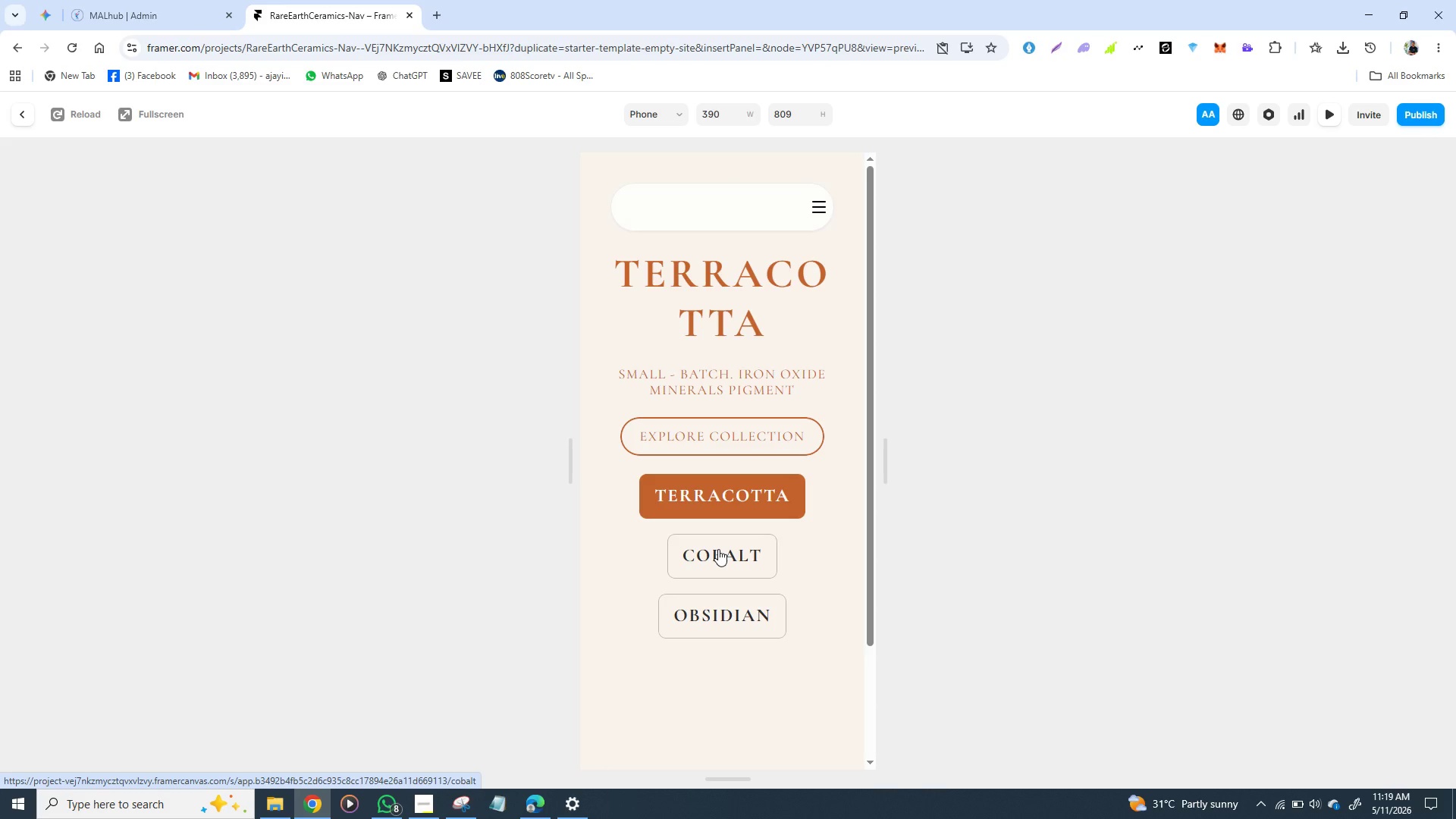 
left_click([718, 549])
 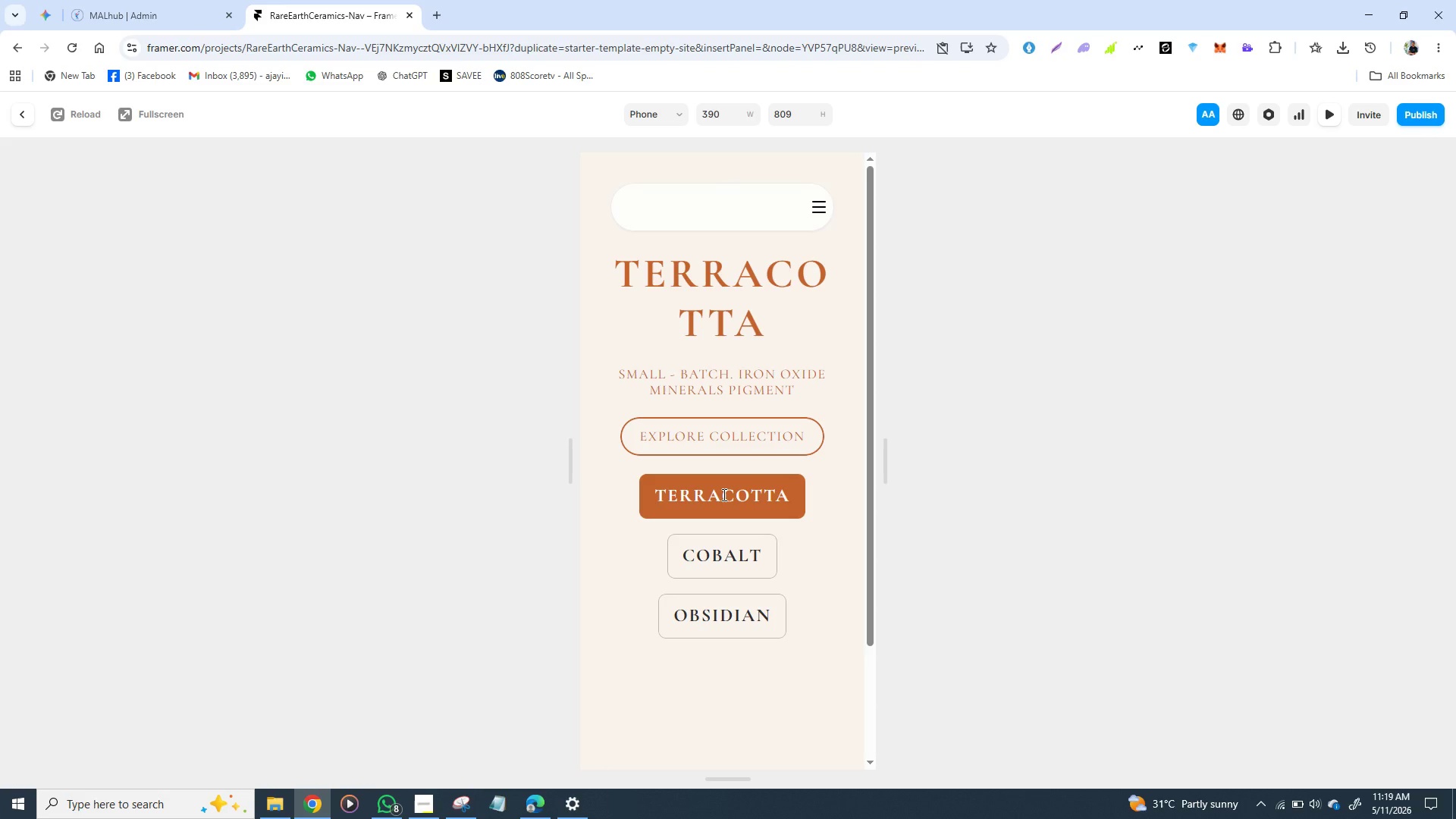 
left_click([723, 494])
 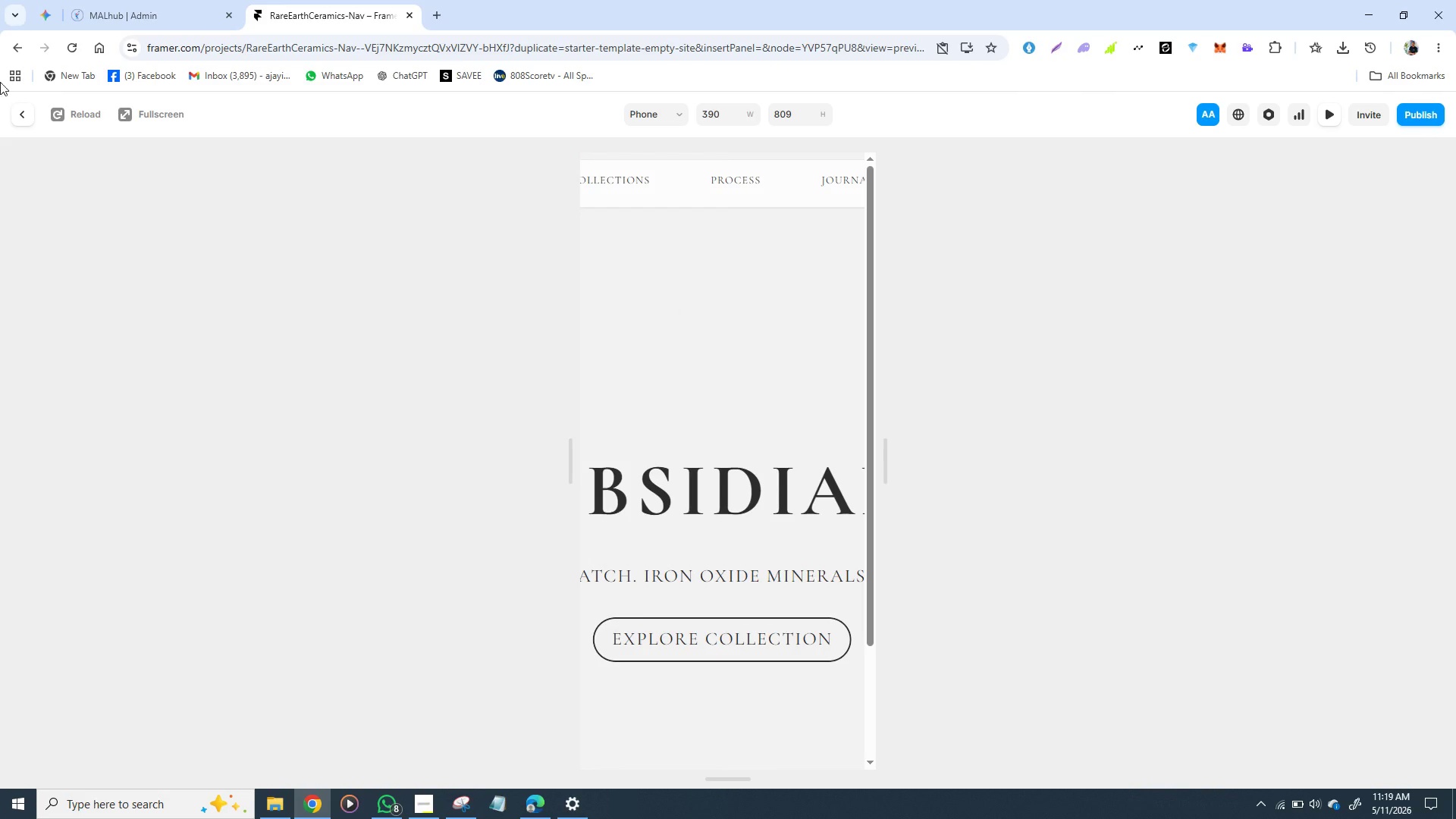 
wait(5.52)
 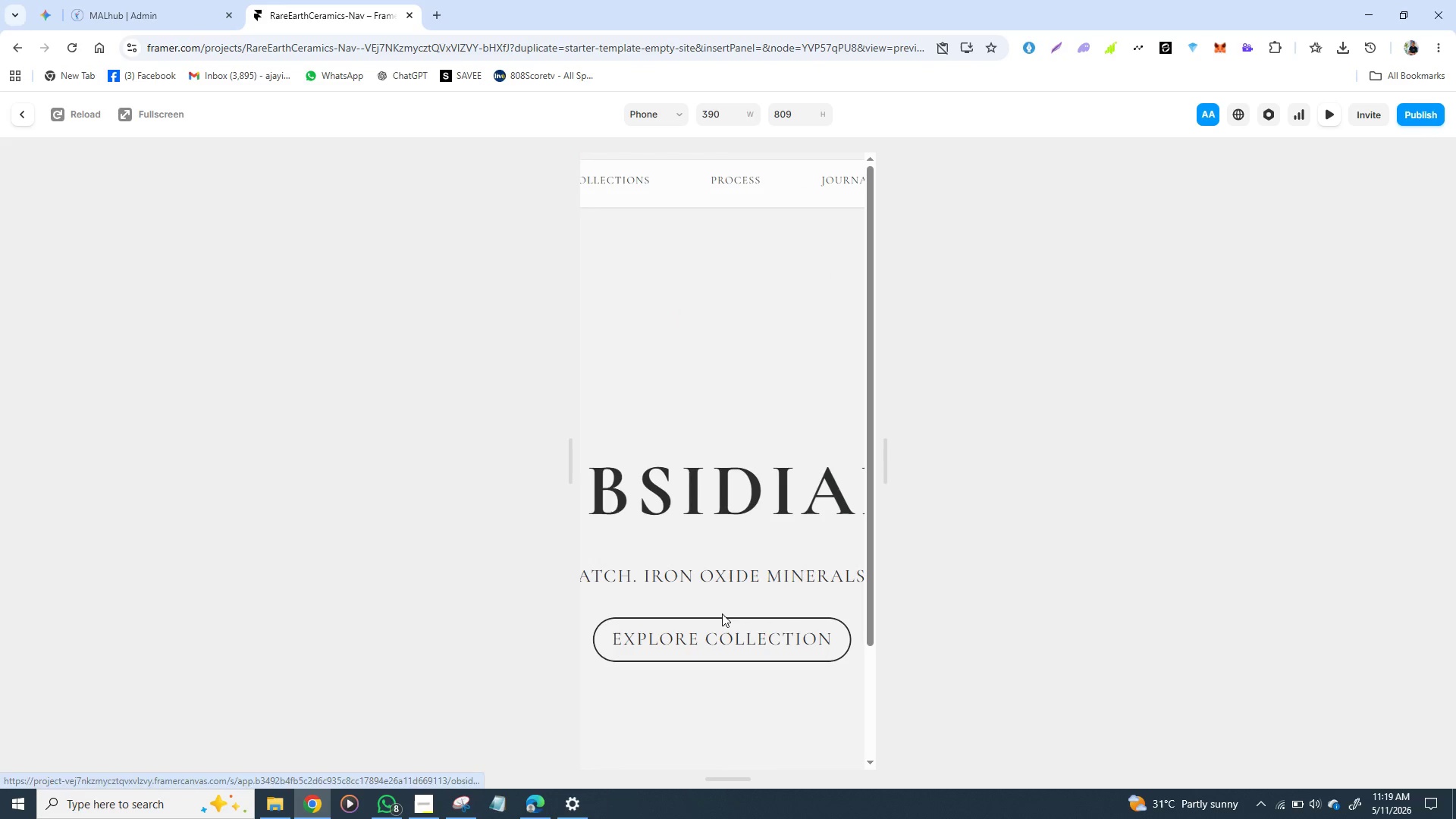 
left_click([22, 116])
 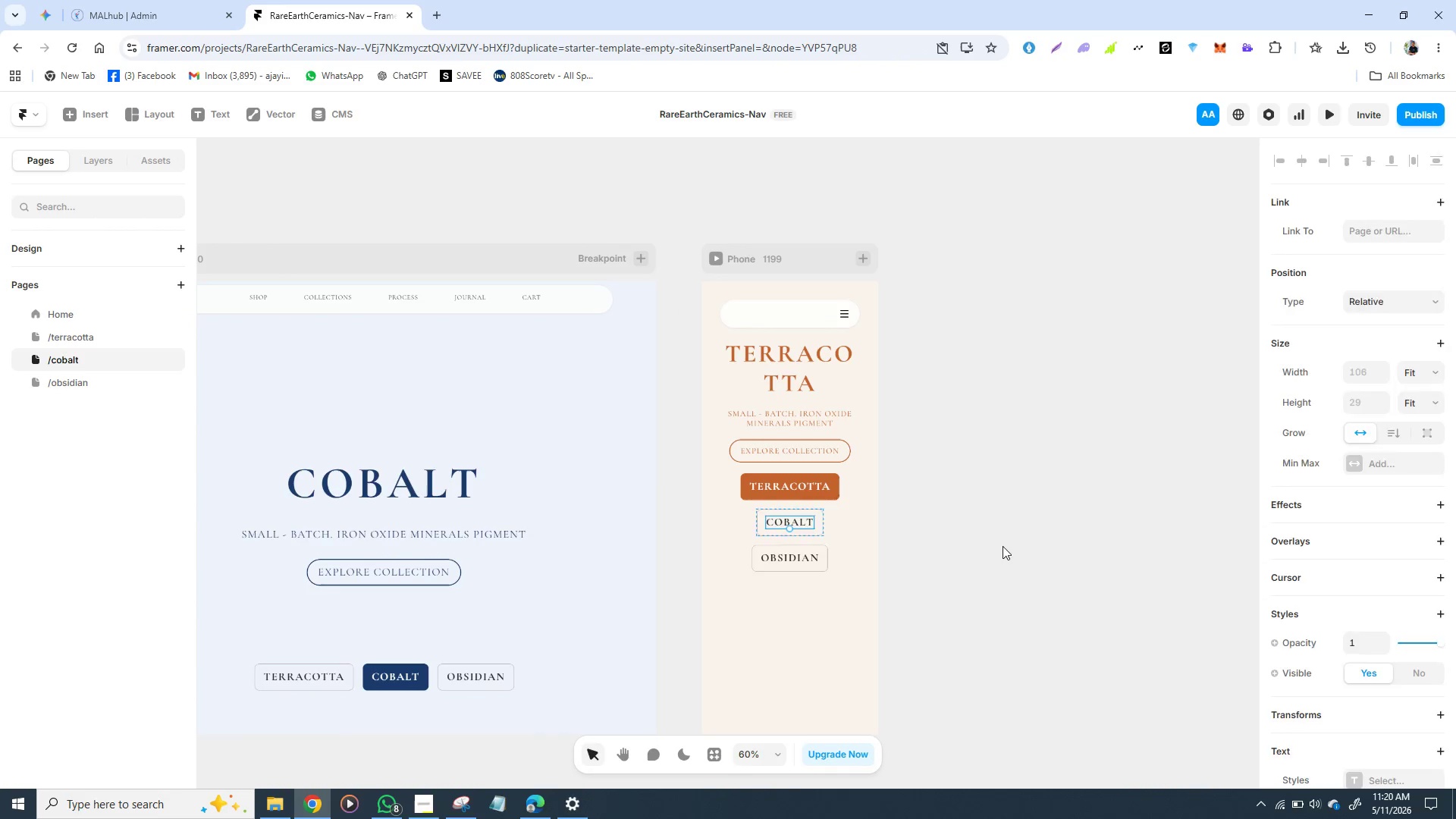 
left_click([1003, 546])
 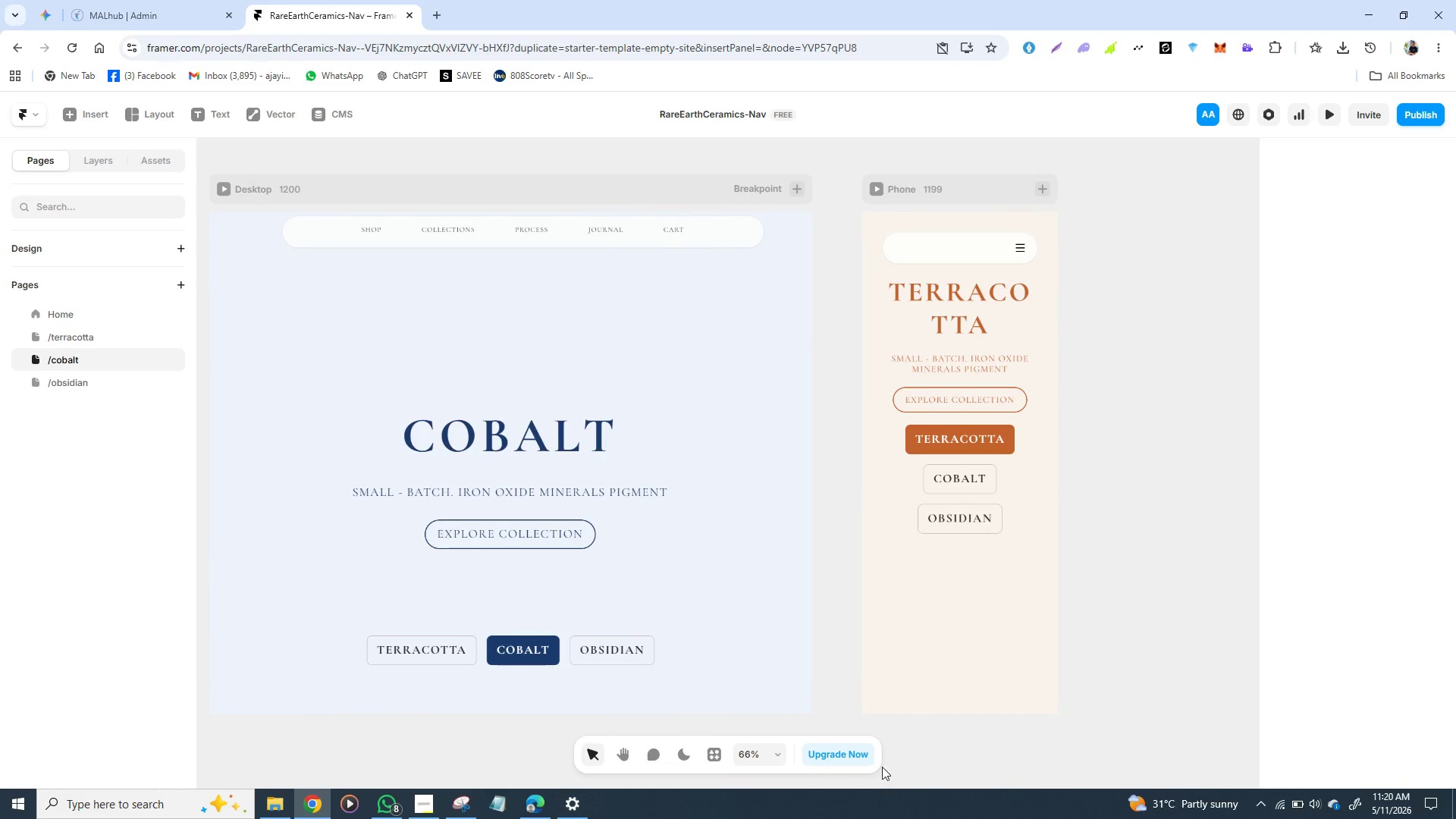 
wait(11.34)
 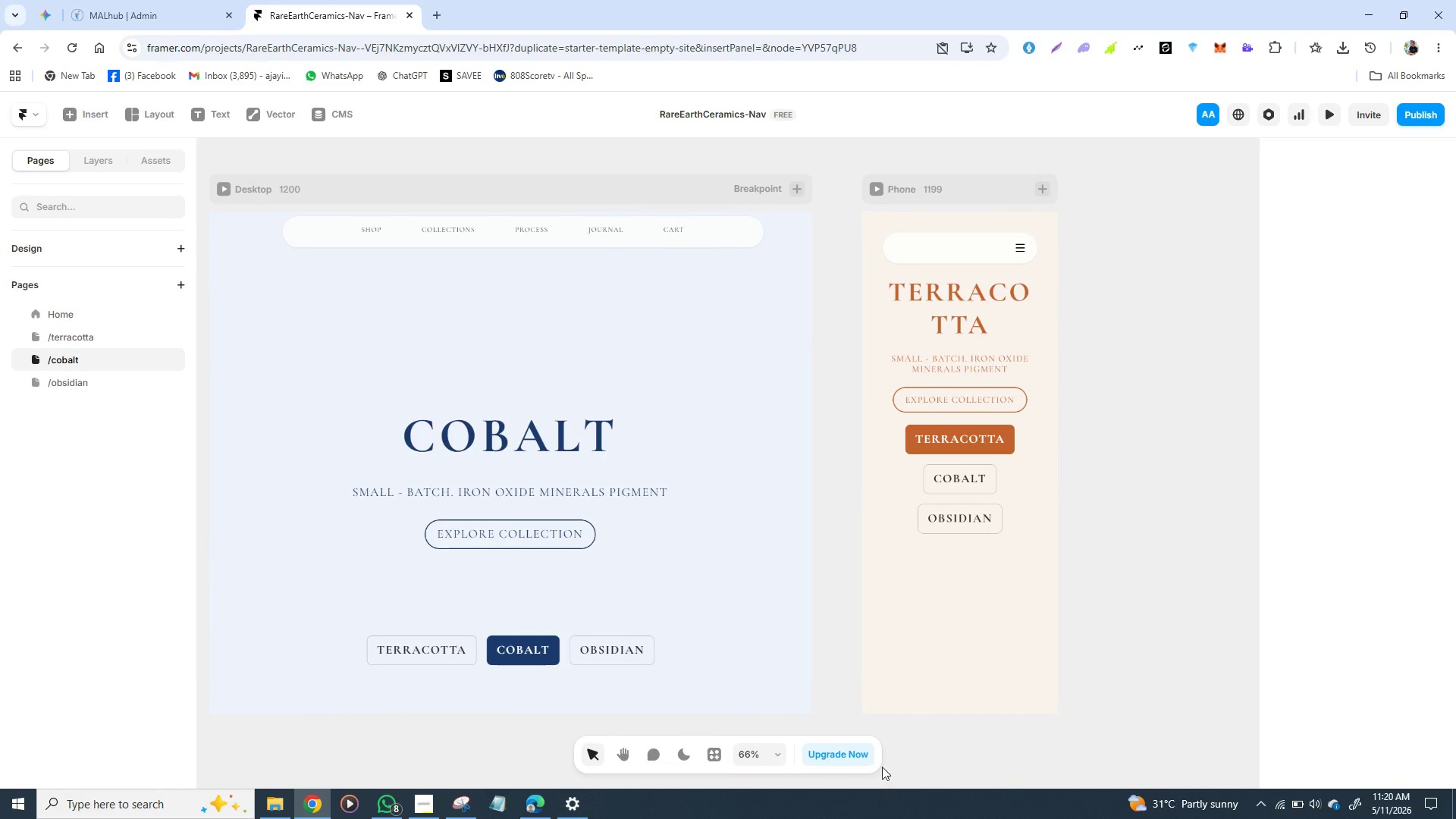 
left_click([67, 332])
 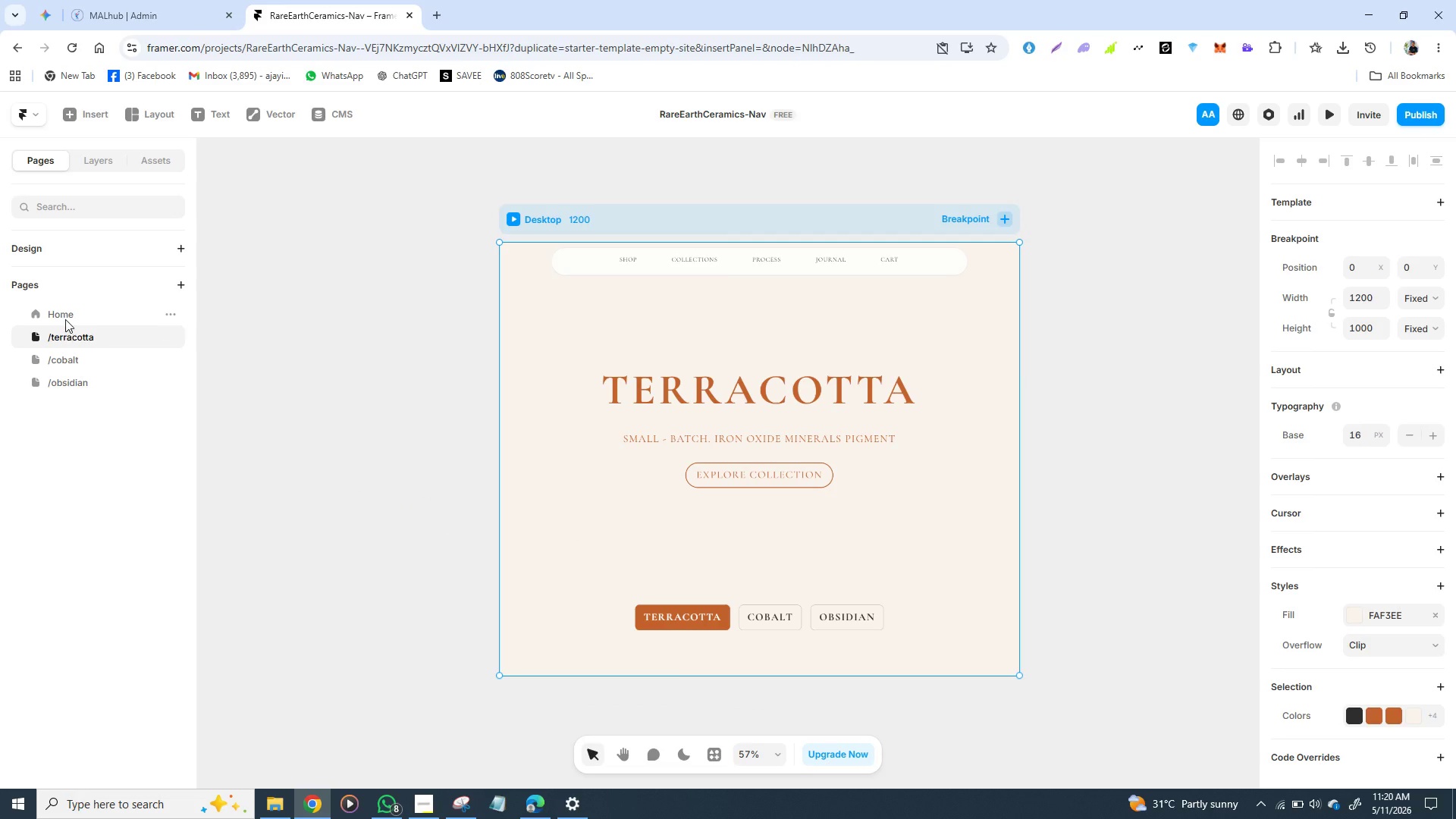 
left_click([65, 316])
 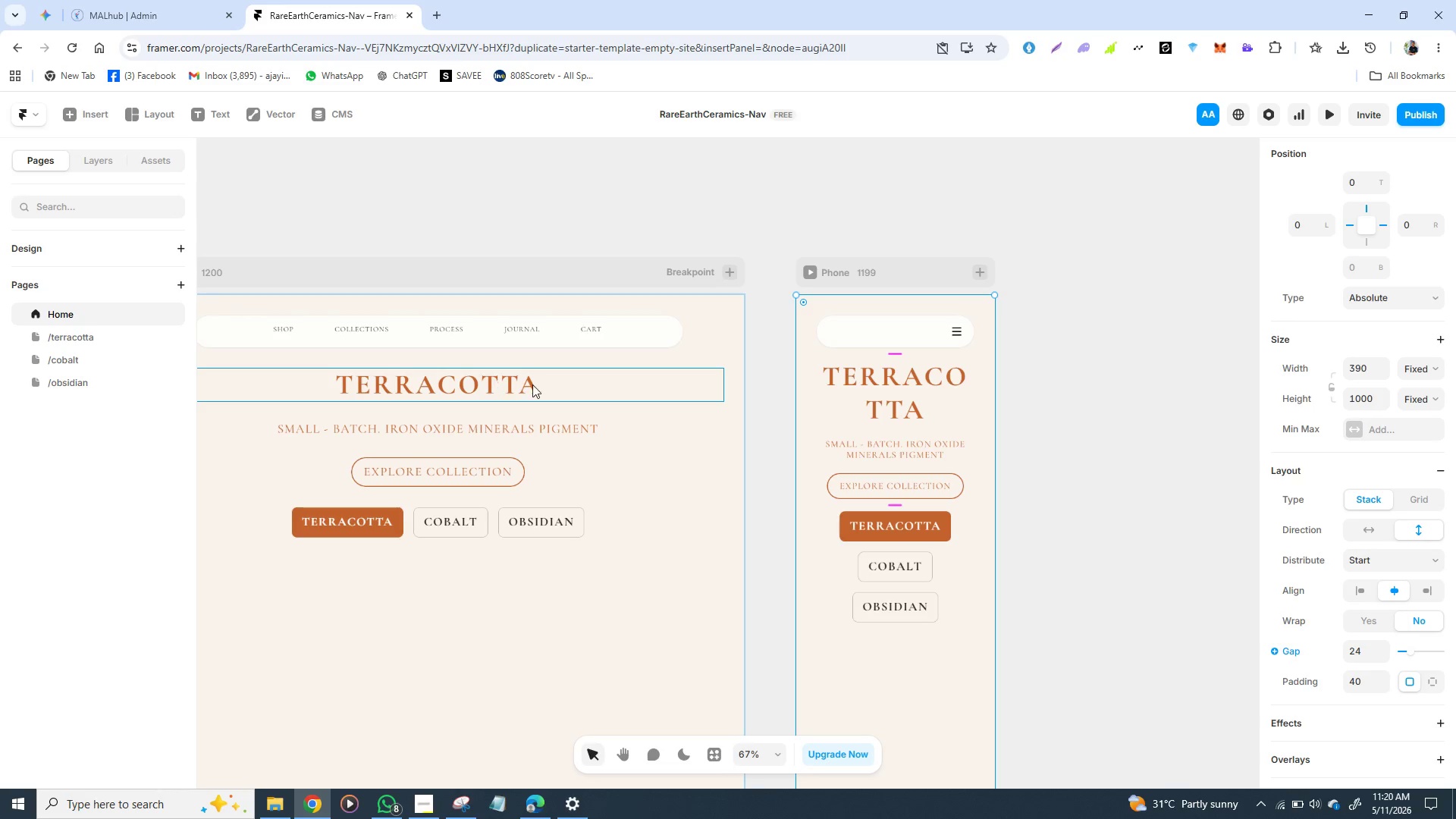 
wait(11.77)
 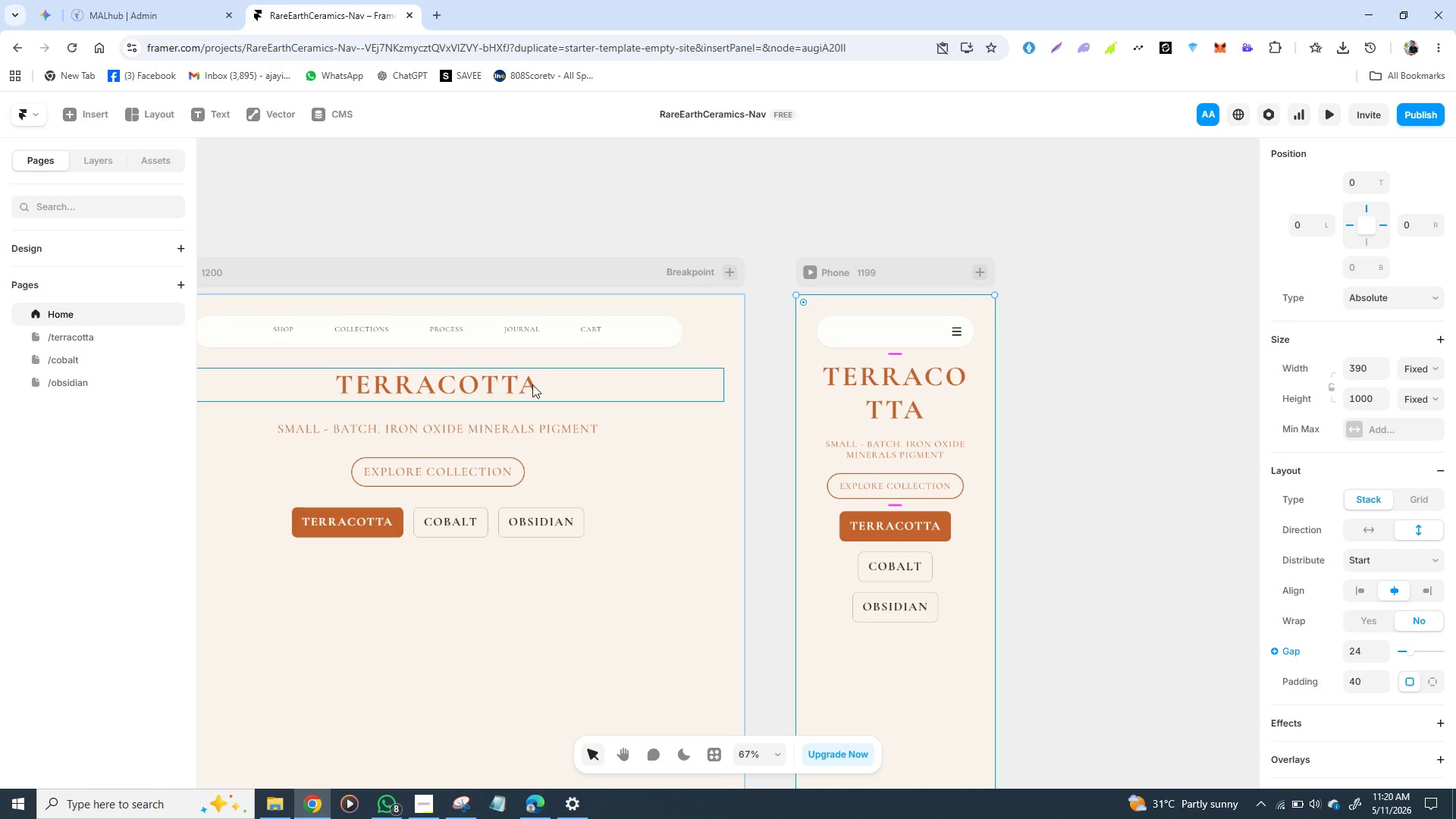 
left_click([620, 479])
 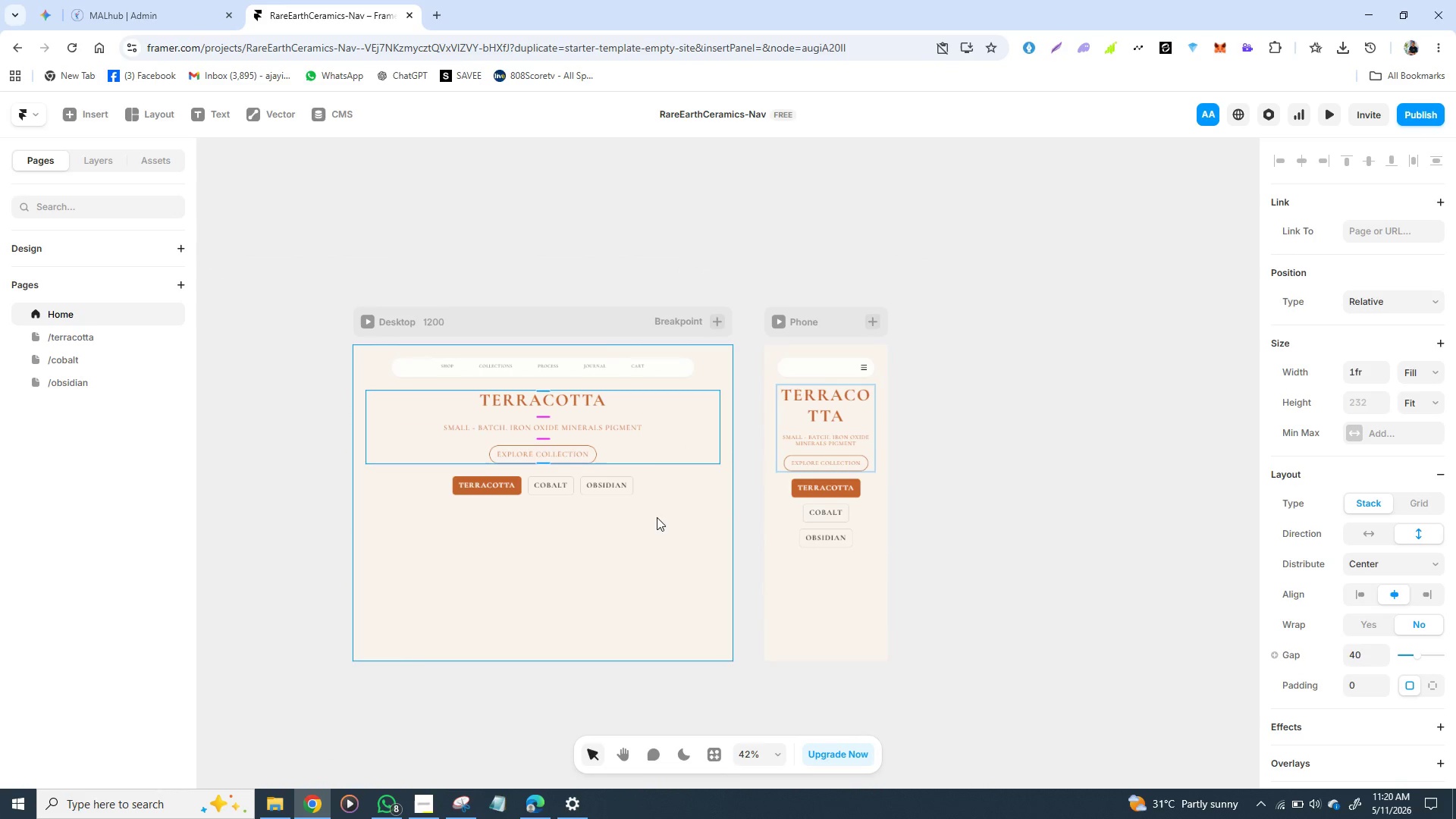 
wait(17.94)
 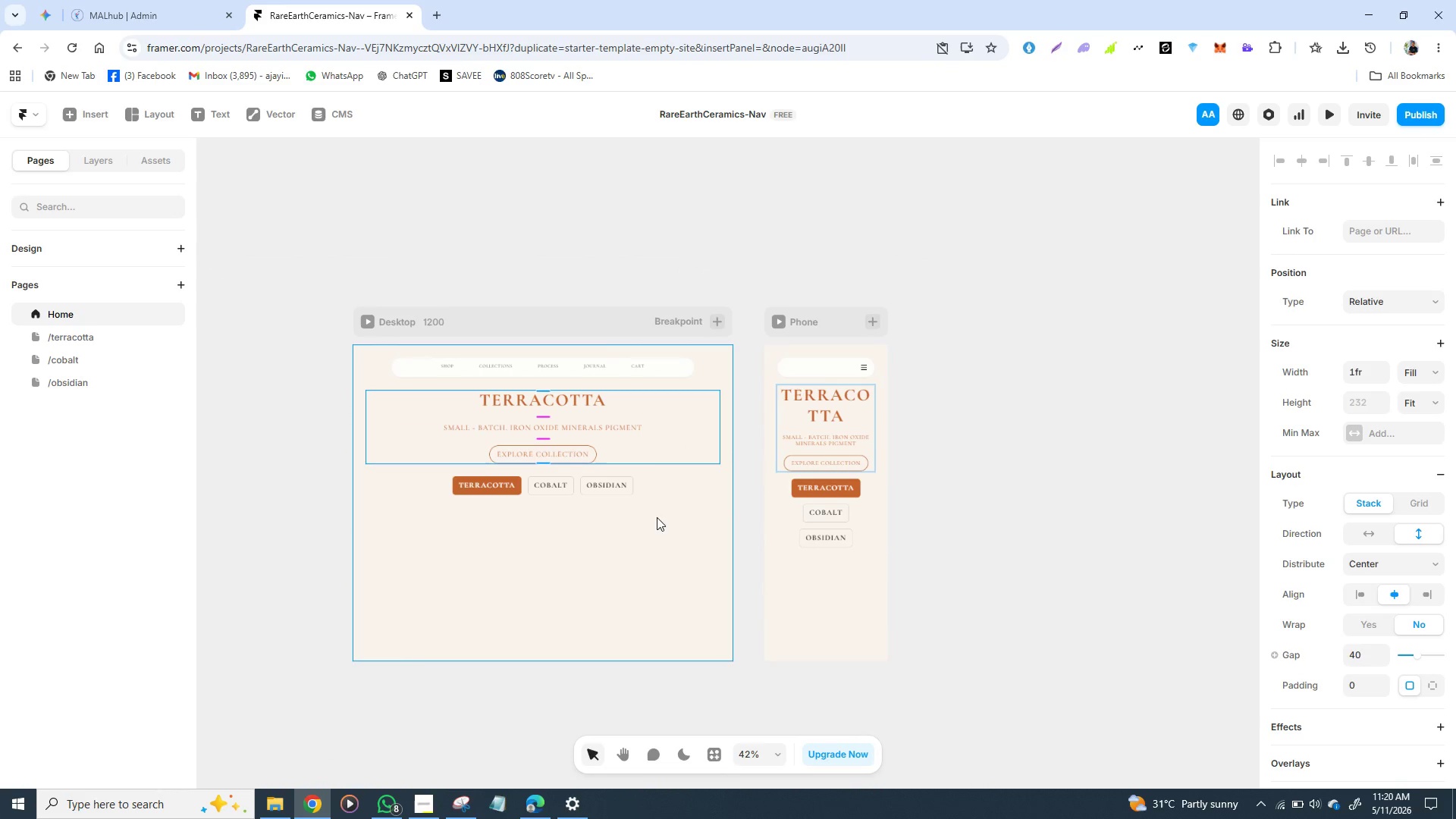 
left_click([425, 457])
 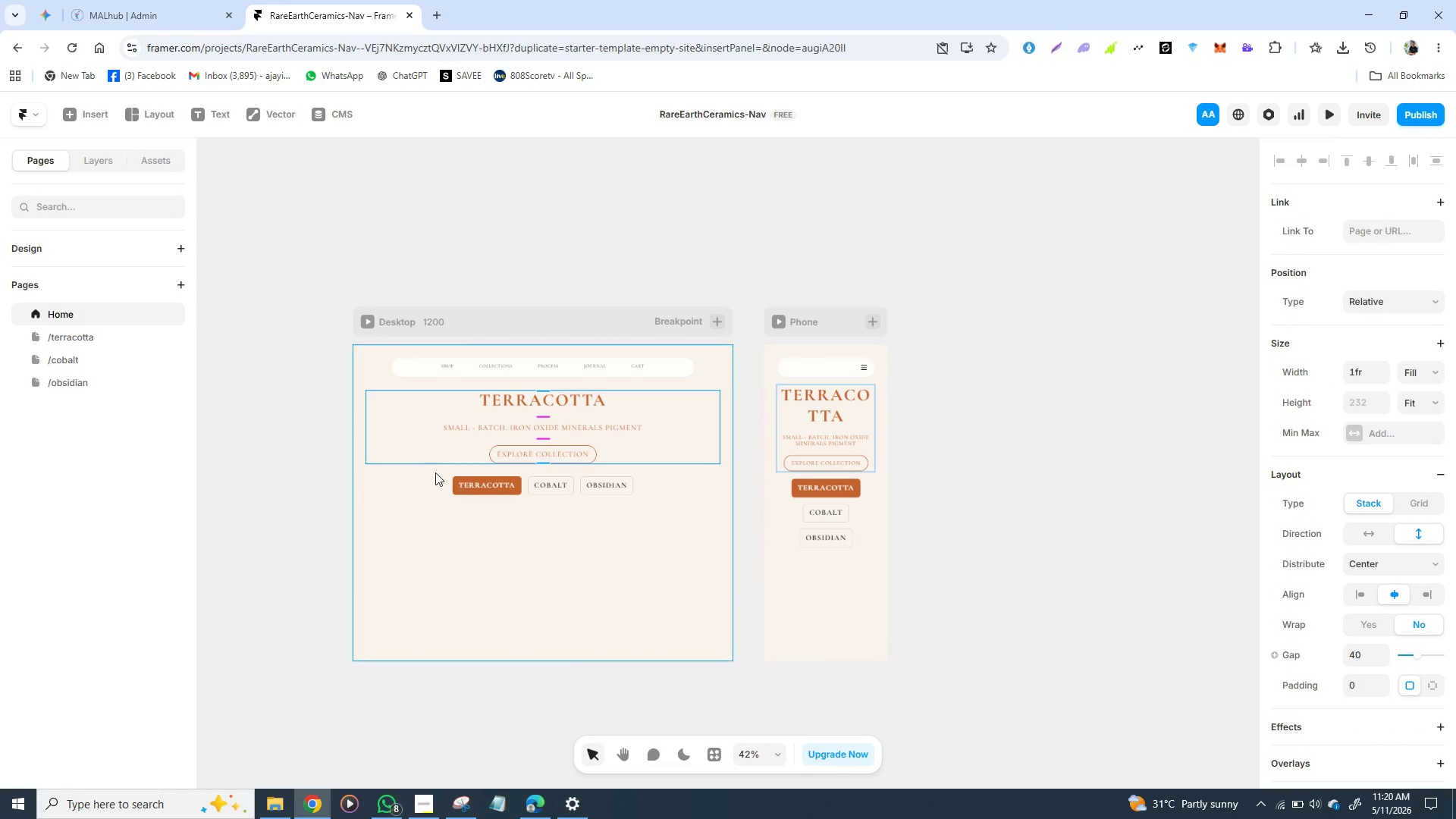 
hold_key(key=ShiftLeft, duration=1.5)
 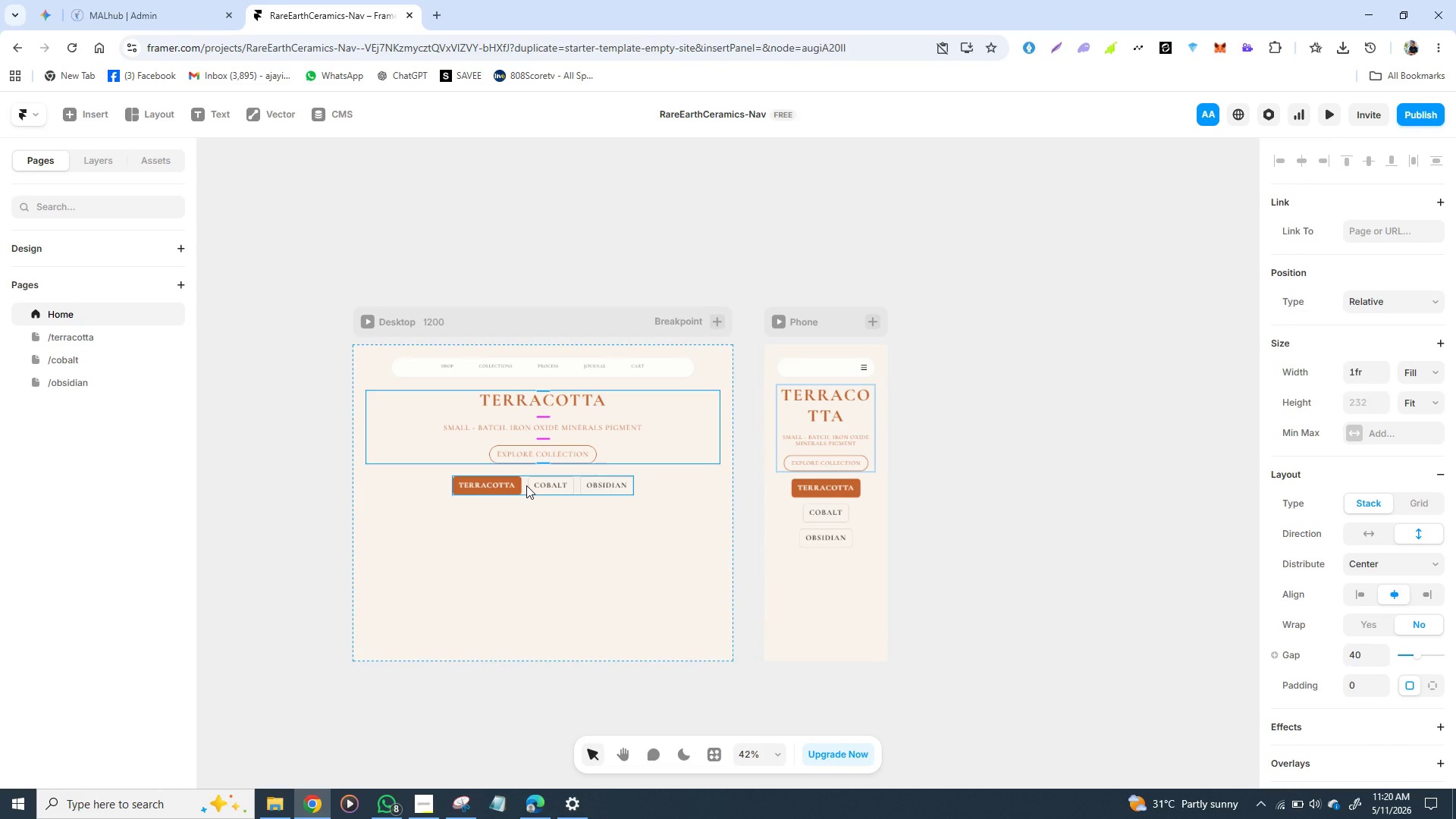 
hold_key(key=ShiftLeft, duration=1.52)
left_click([526, 488])
 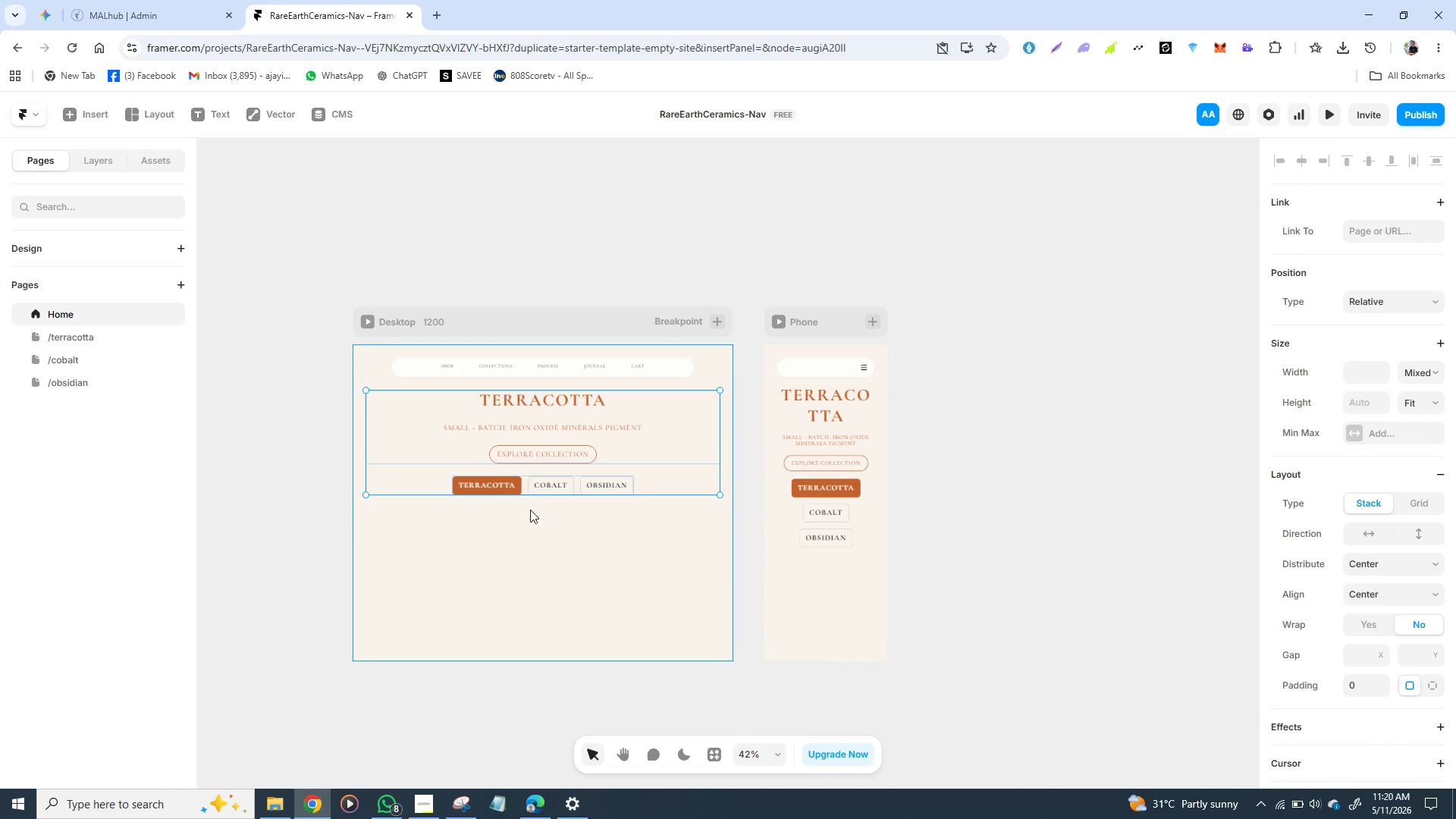 
hold_key(key=ShiftLeft, duration=0.31)
 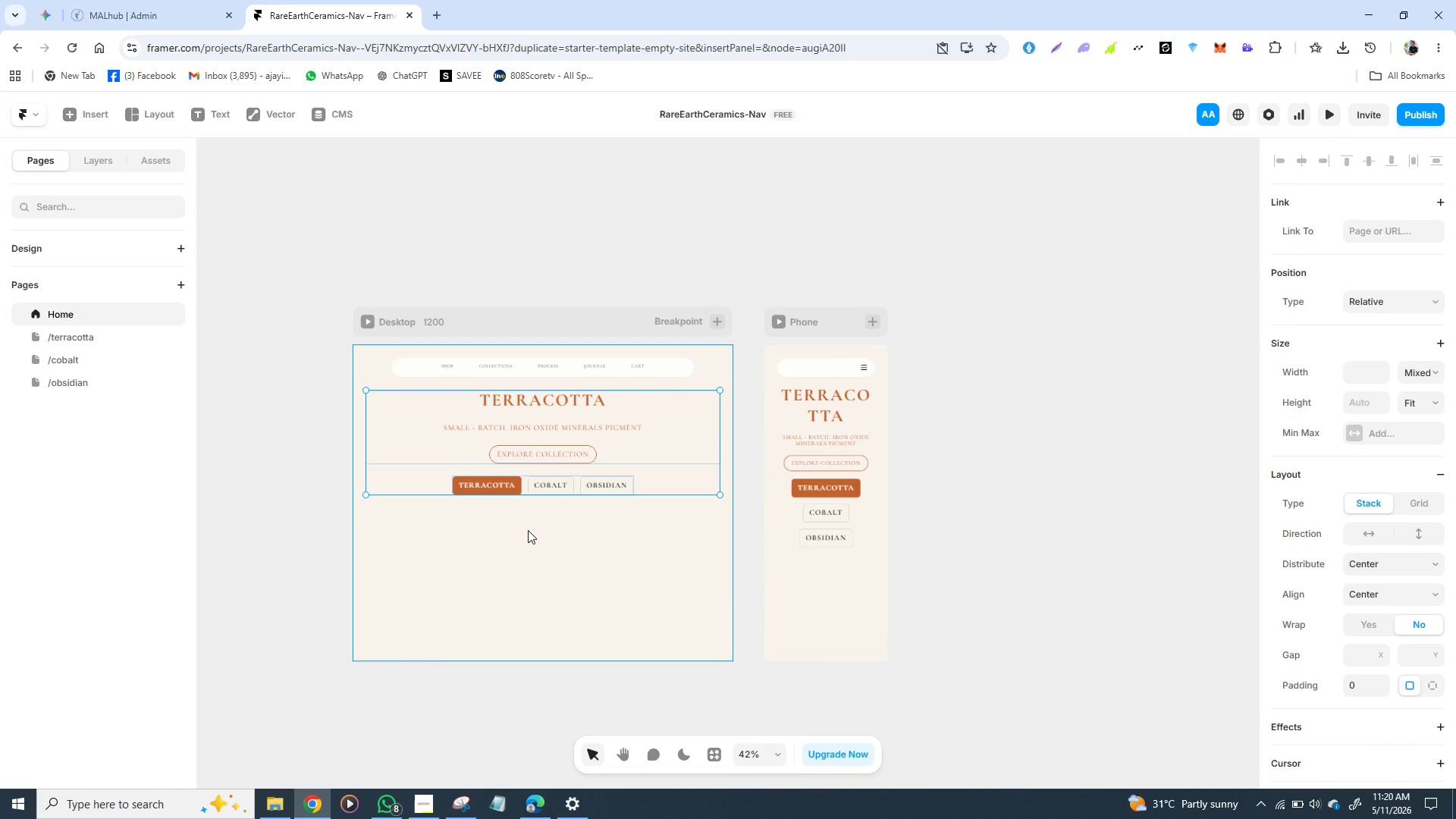 
hold_key(key=ArrowDown, duration=1.52)
 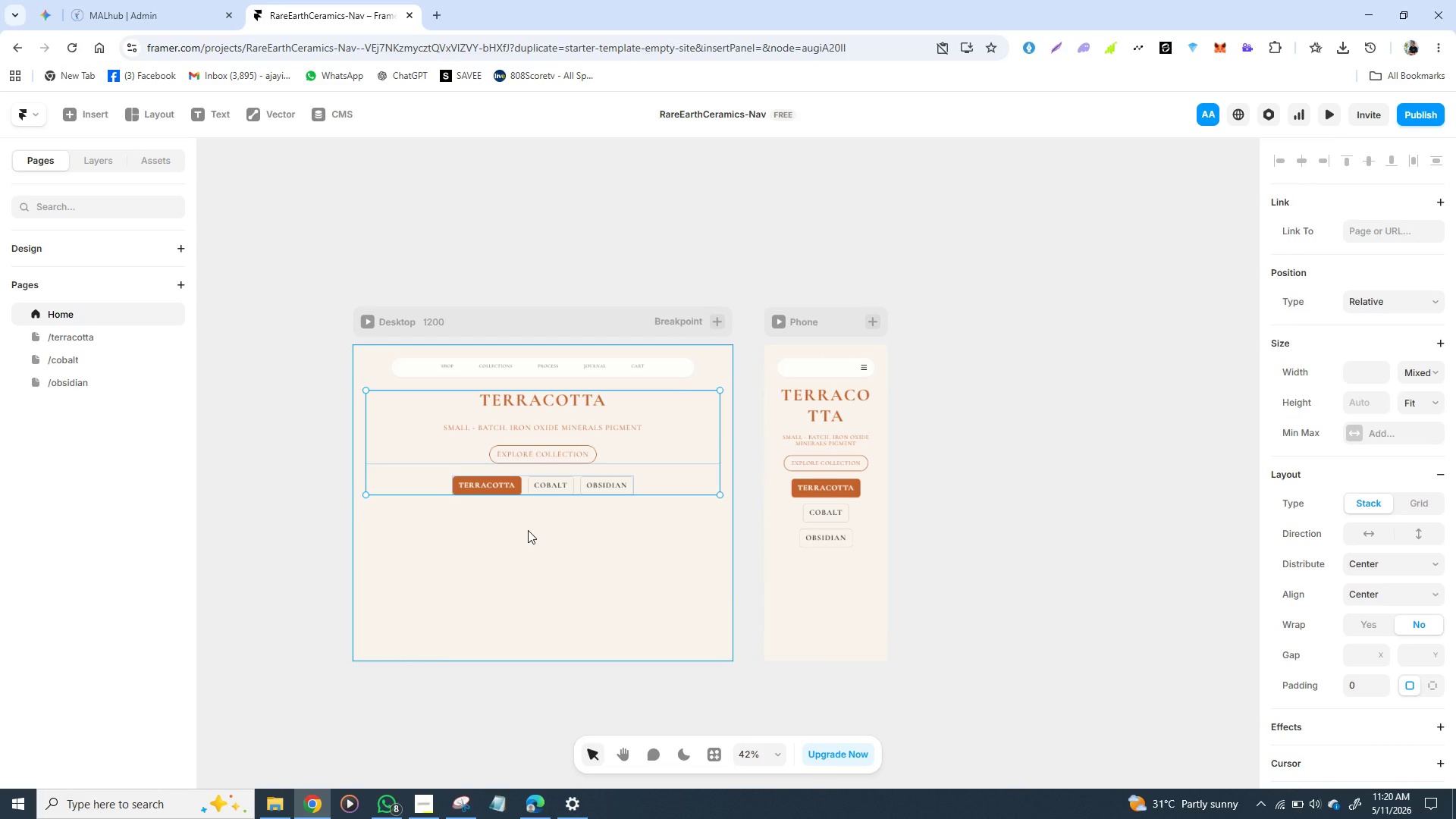 
hold_key(key=ArrowDown, duration=0.5)
 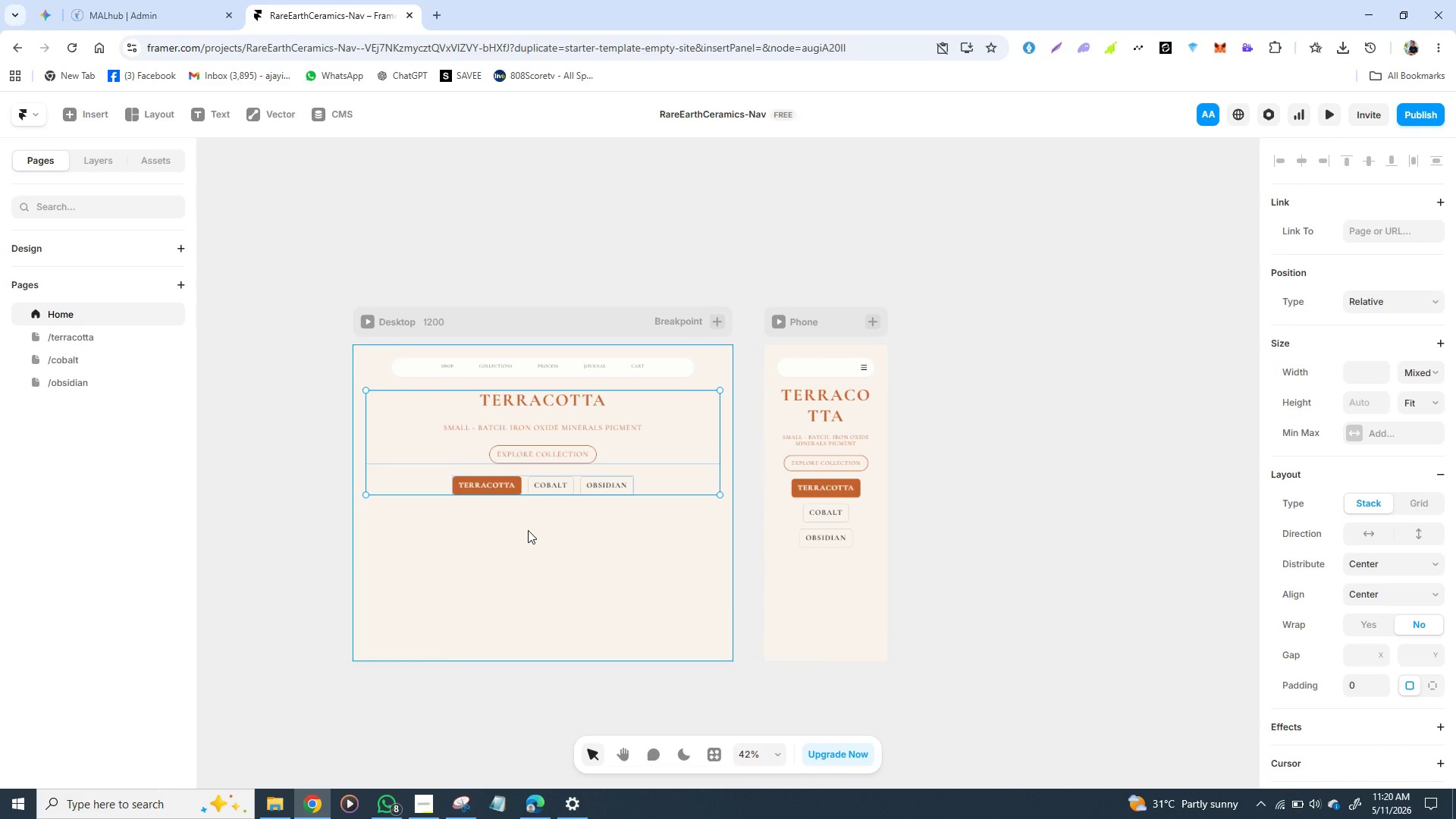 
hold_key(key=ArrowDown, duration=1.52)
 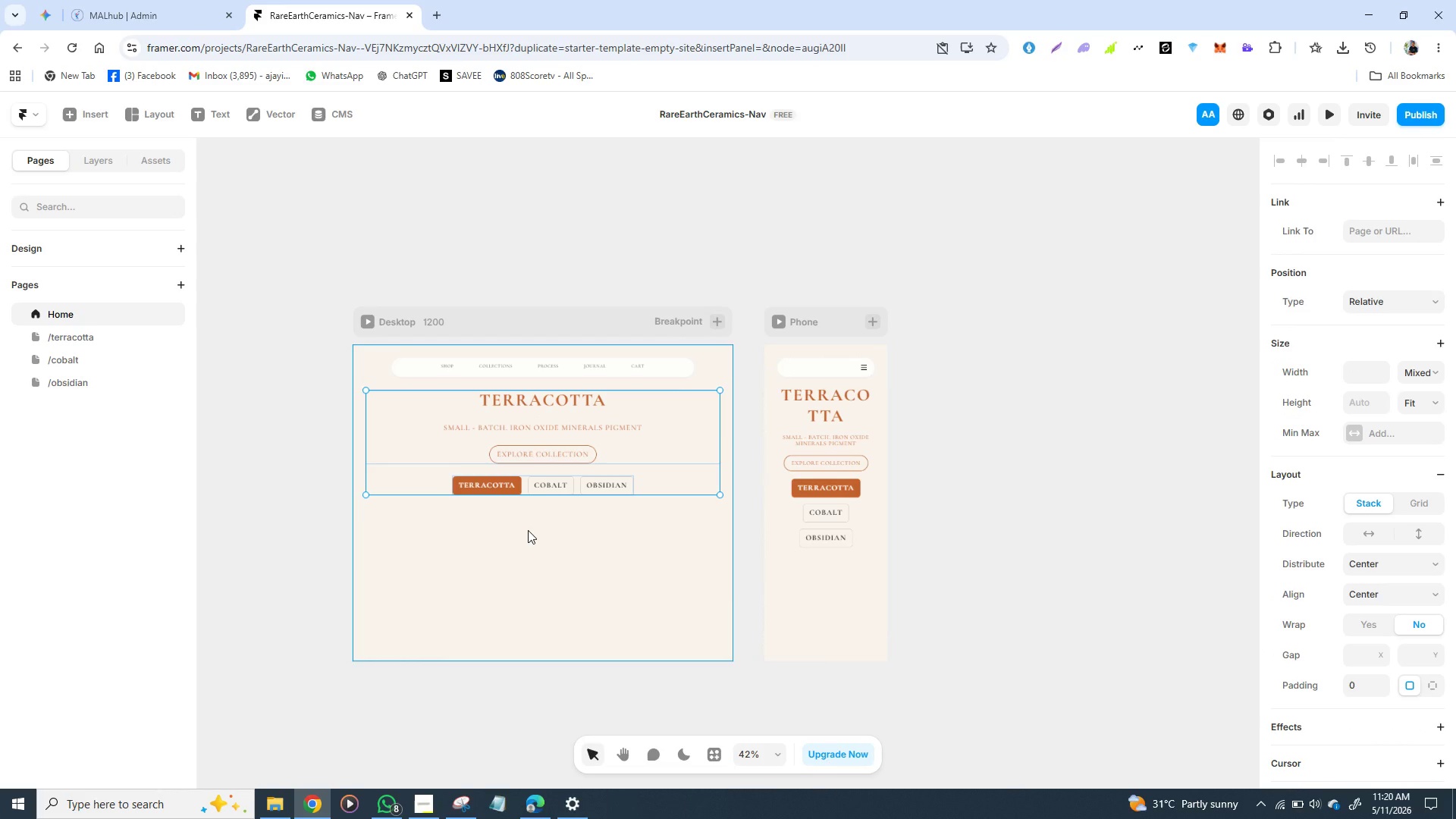 
key(Shift+ArrowDown)
 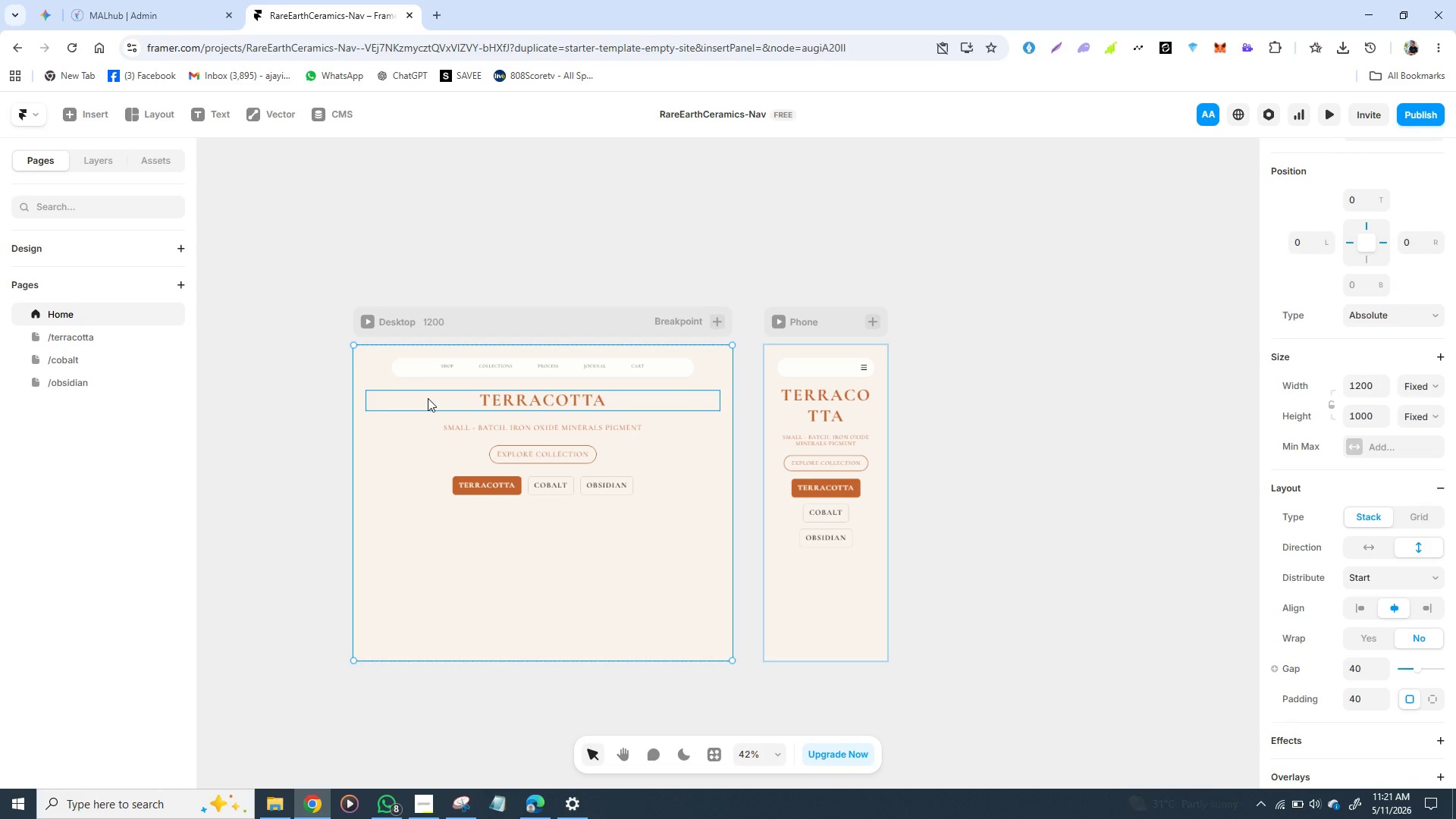 
wait(5.22)
 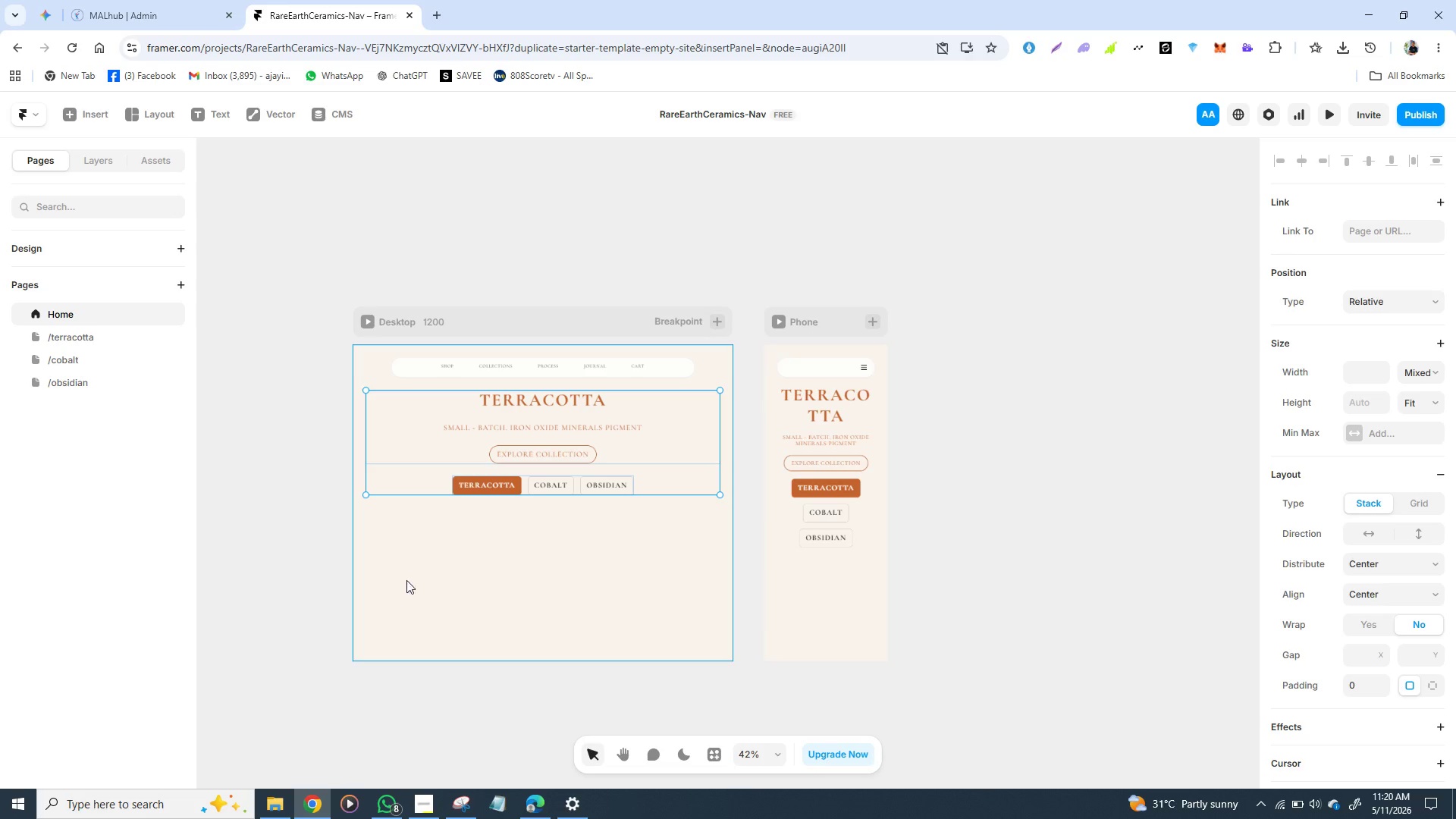 
left_click([422, 424])
 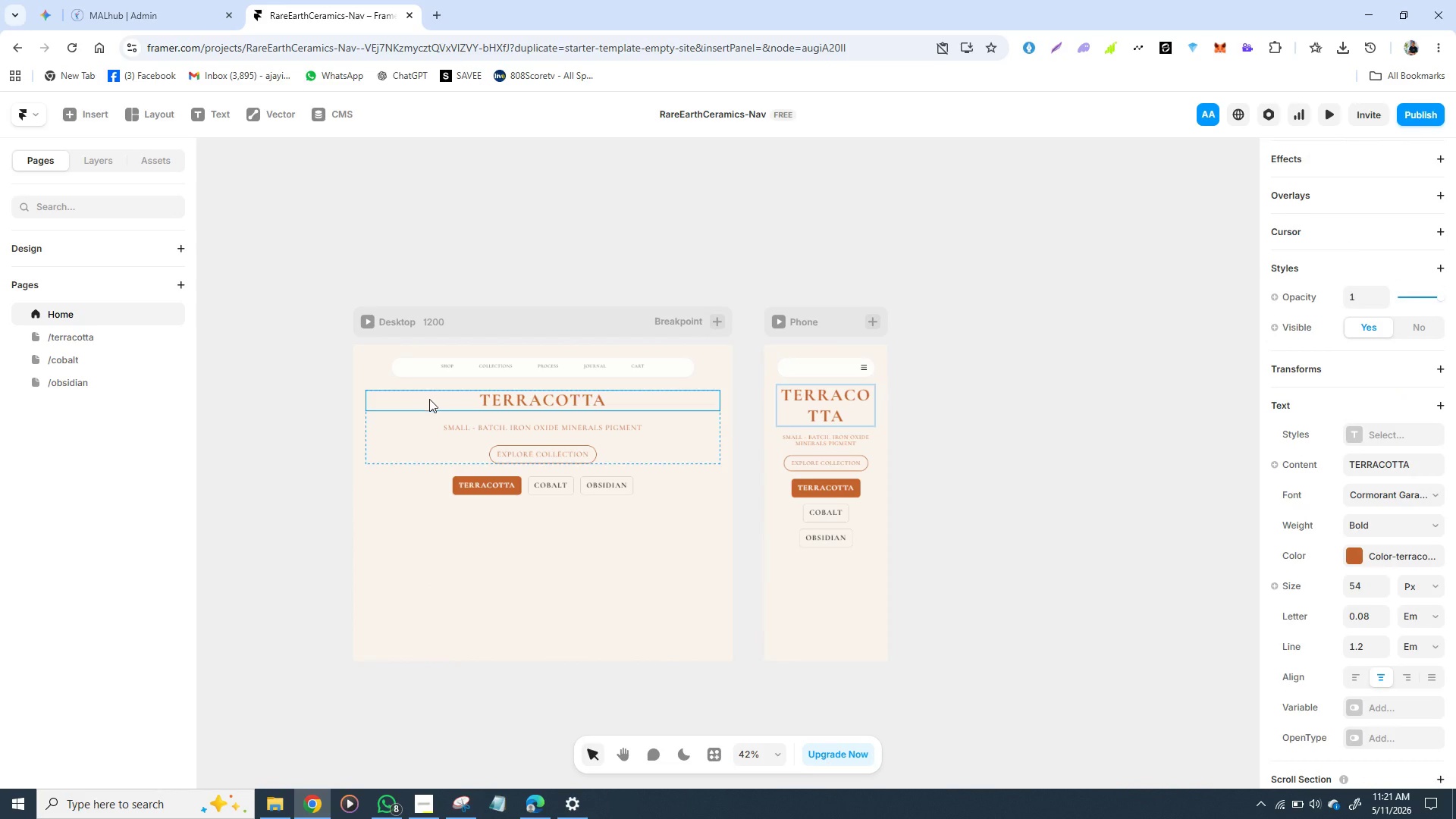 
left_click([431, 397])
 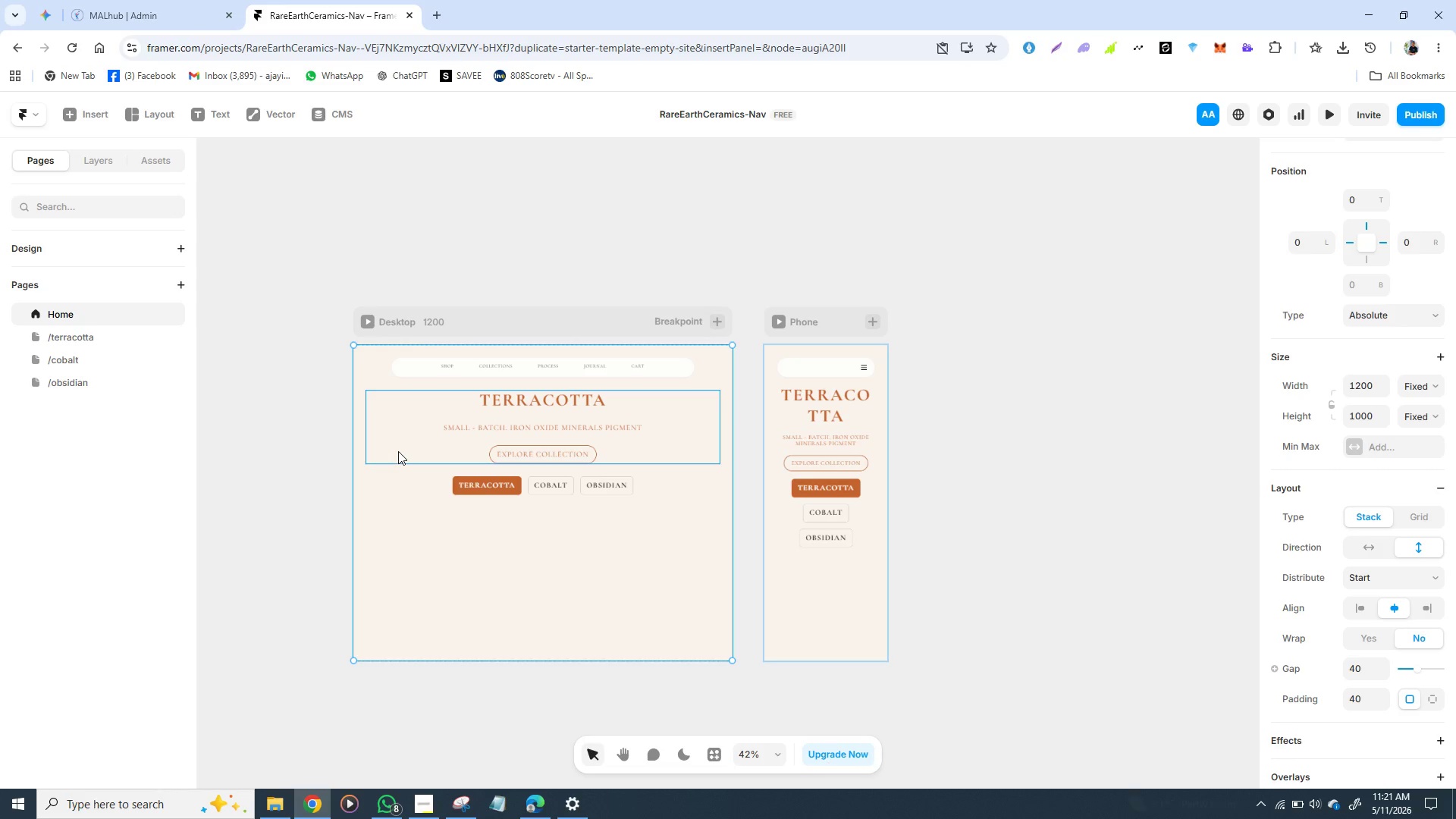 
left_click([398, 451])
 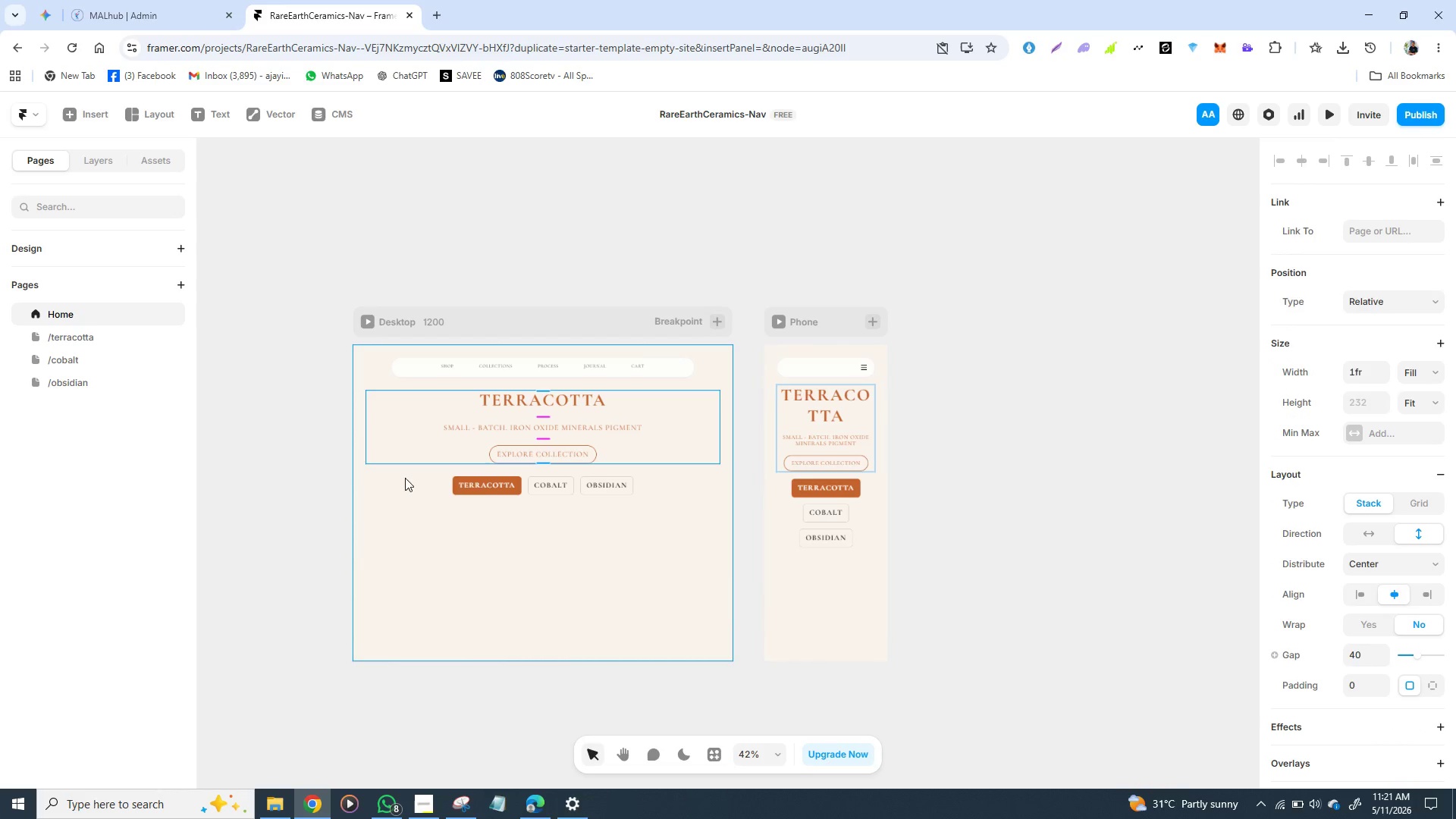 
hold_key(key=ShiftLeft, duration=1.52)
 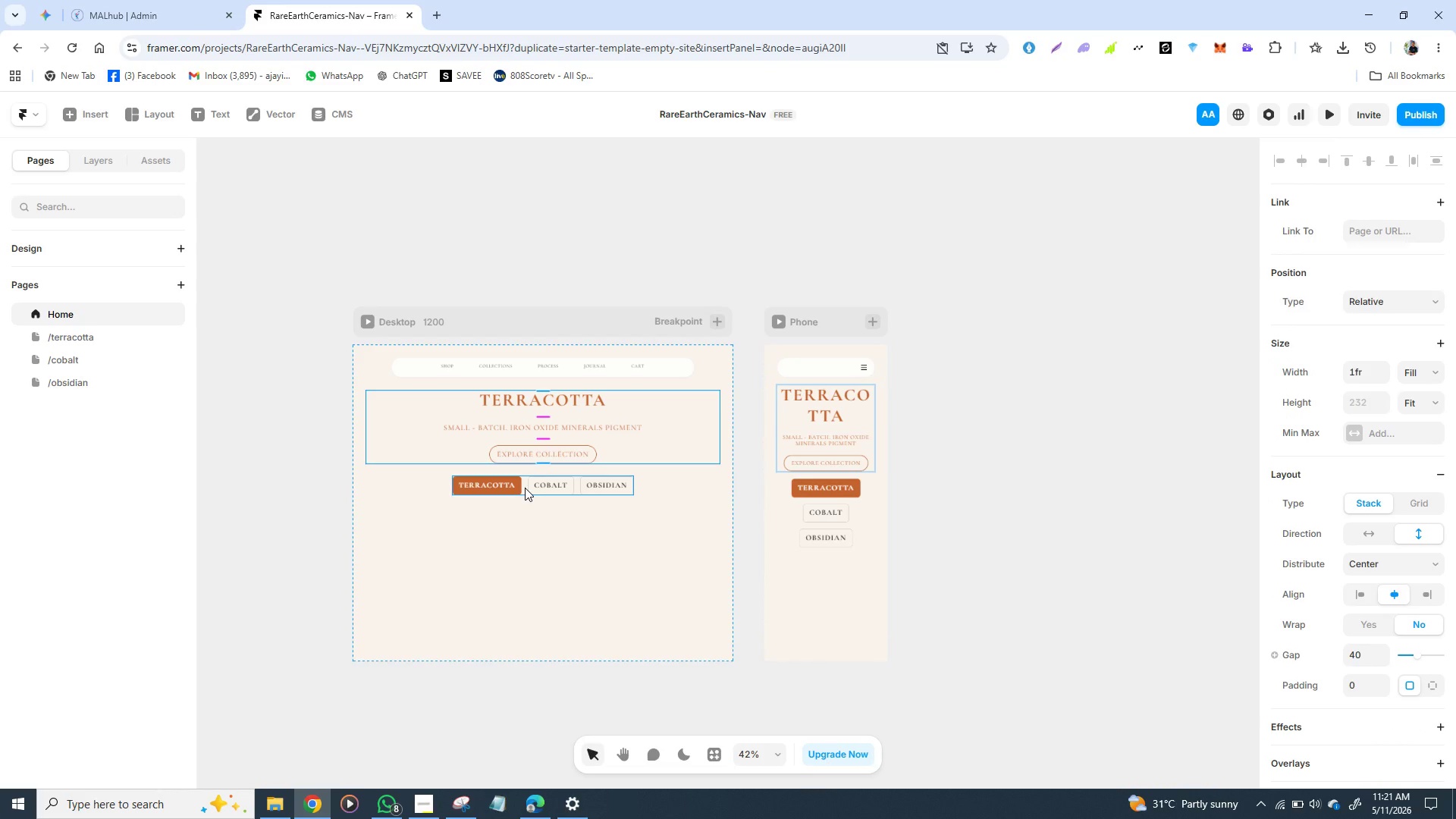 
hold_key(key=ShiftLeft, duration=1.52)
left_click([525, 488])
 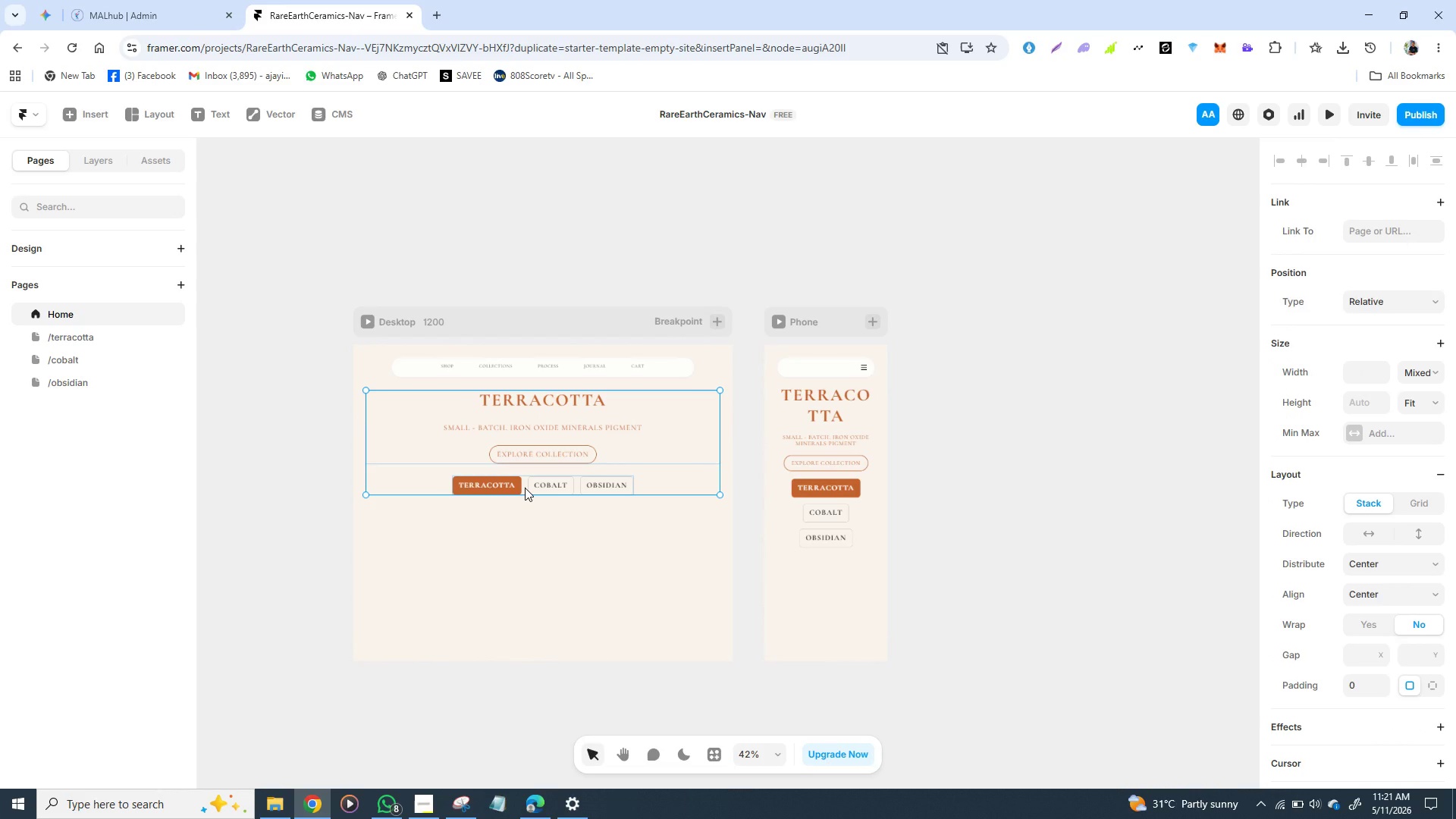 
hold_key(key=ShiftLeft, duration=0.67)
 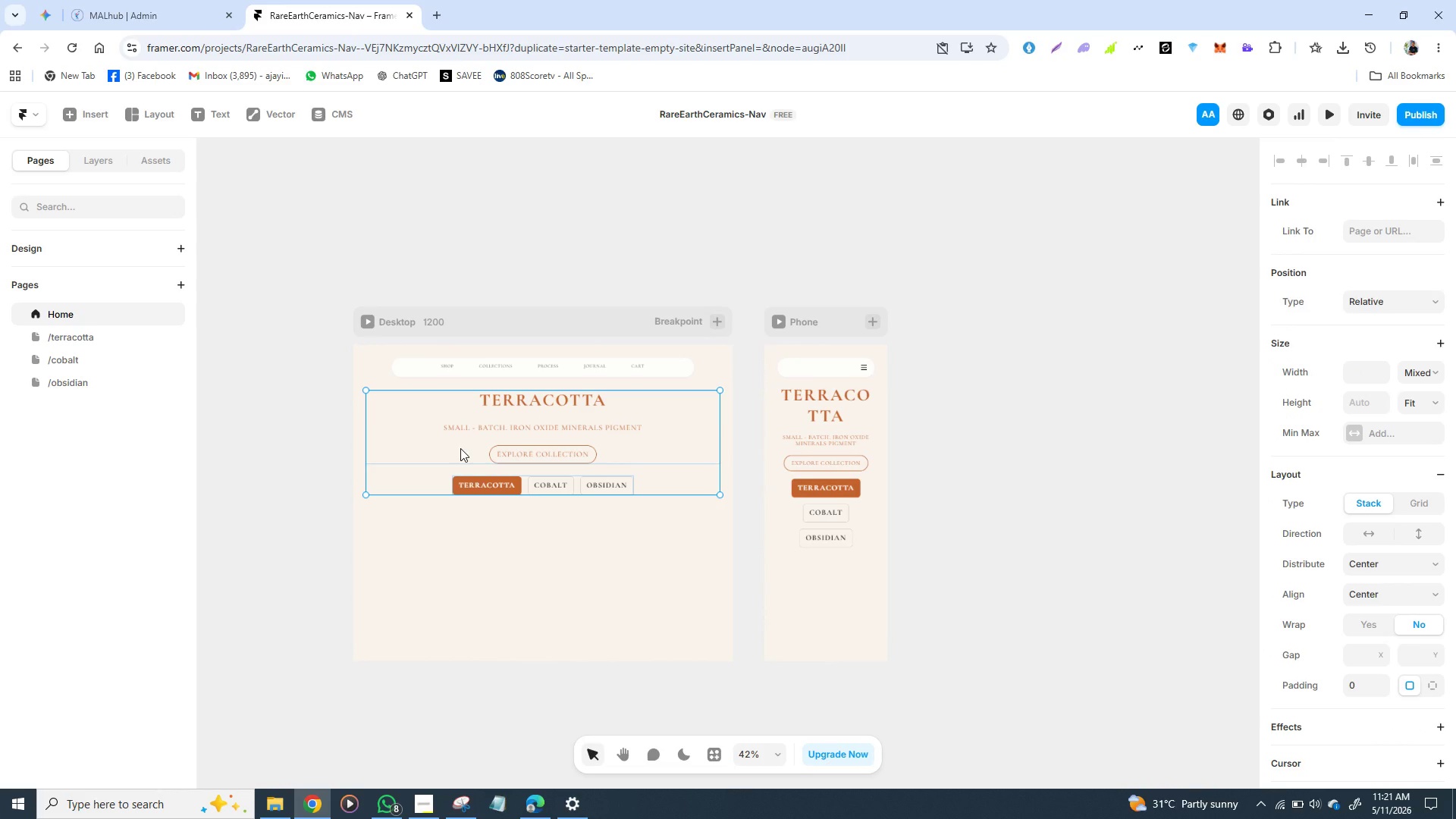 
left_click_drag(start_coordinate=[460, 448], to_coordinate=[466, 477])
 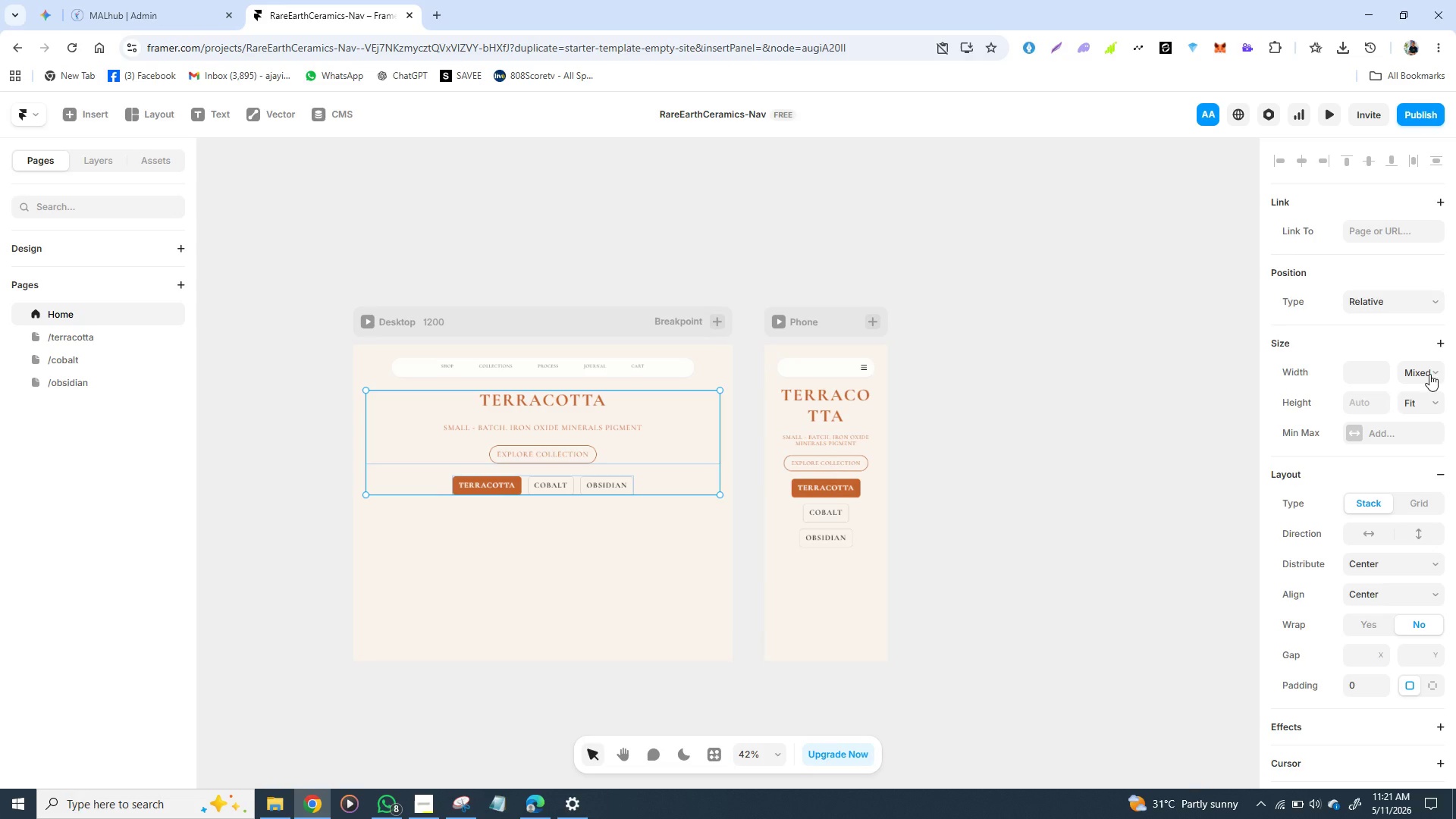 
left_click([1432, 370])
 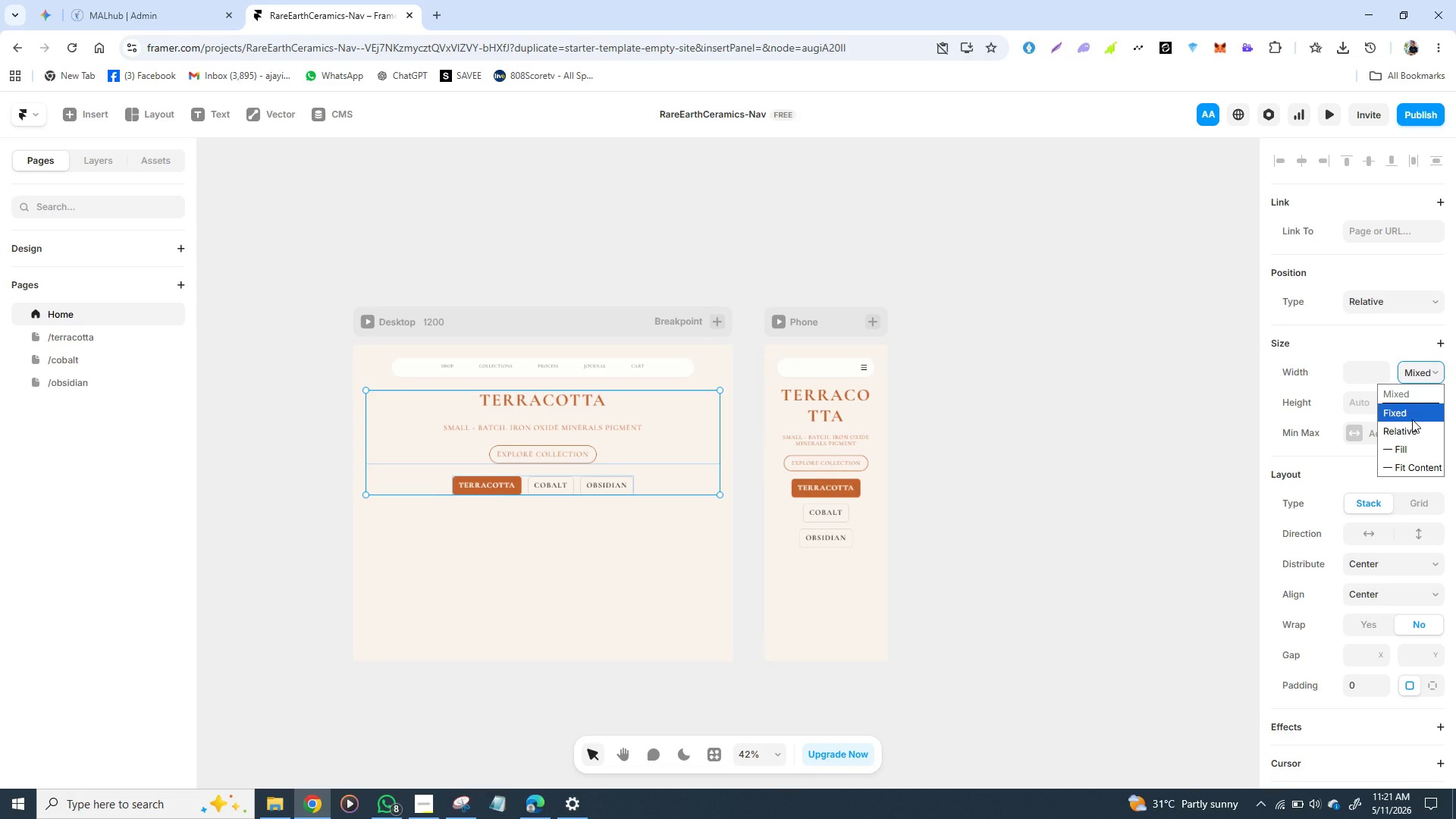 
left_click([1410, 416])
 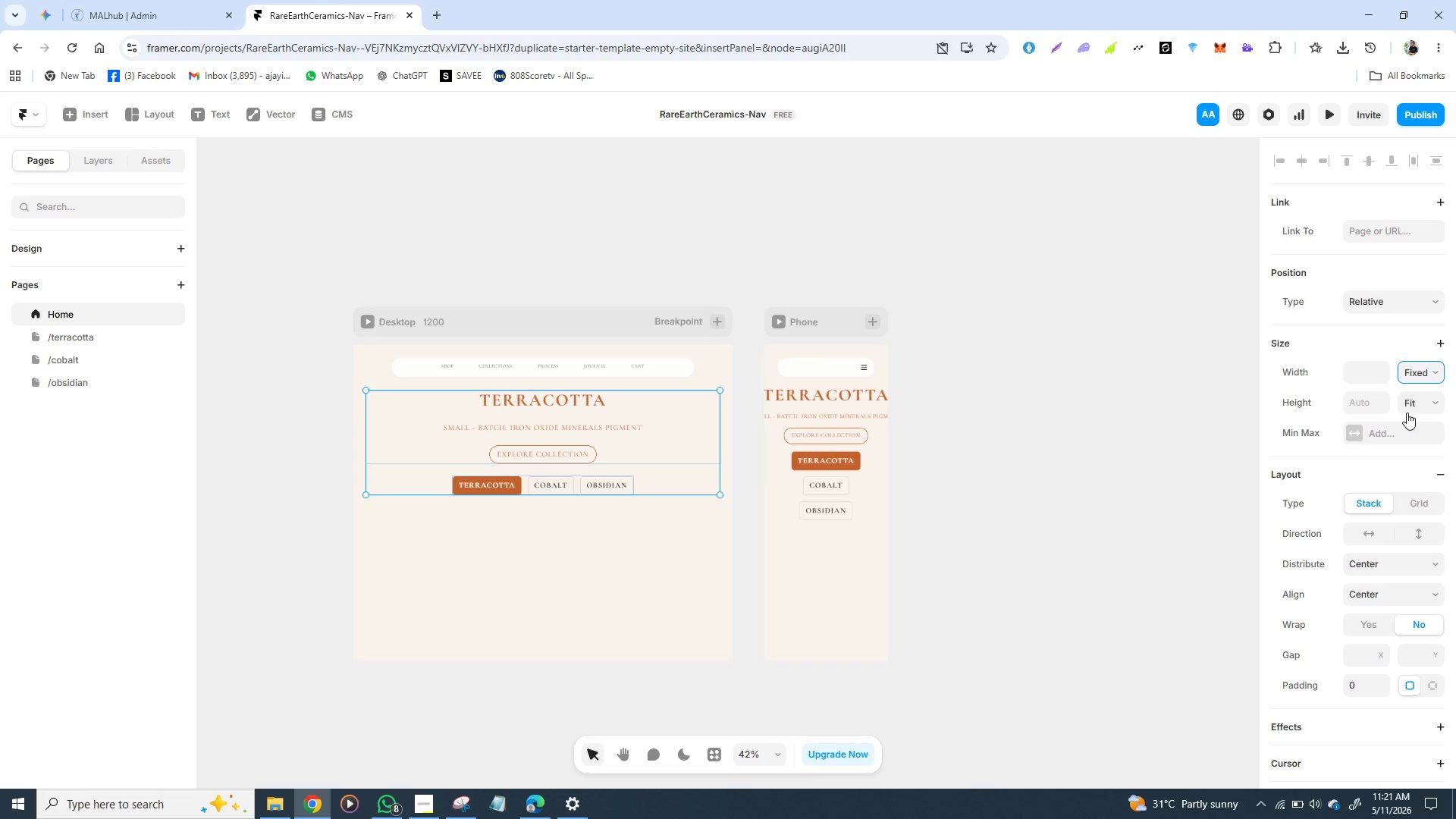 
wait(7.34)
 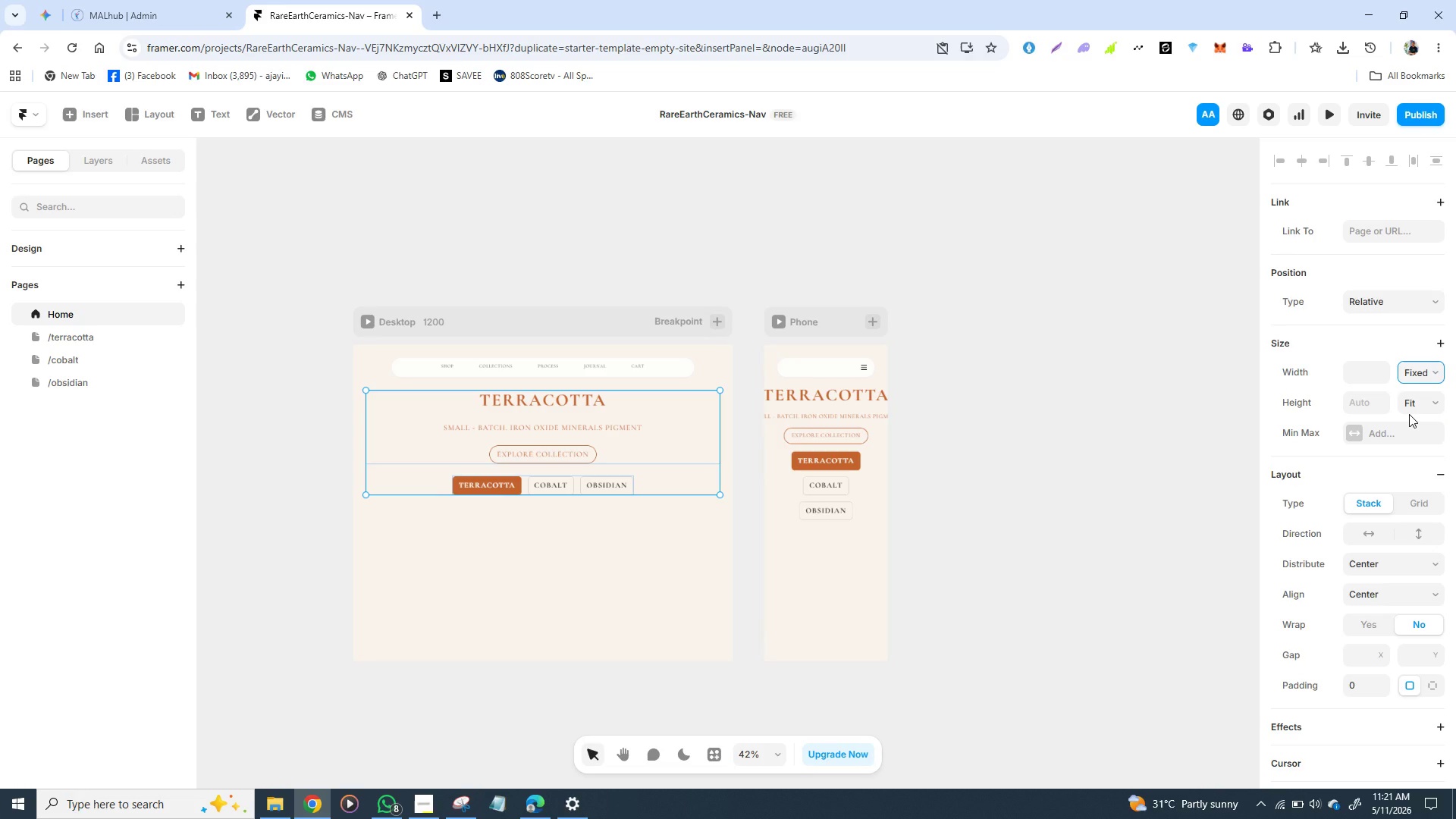 
left_click([1427, 373])
 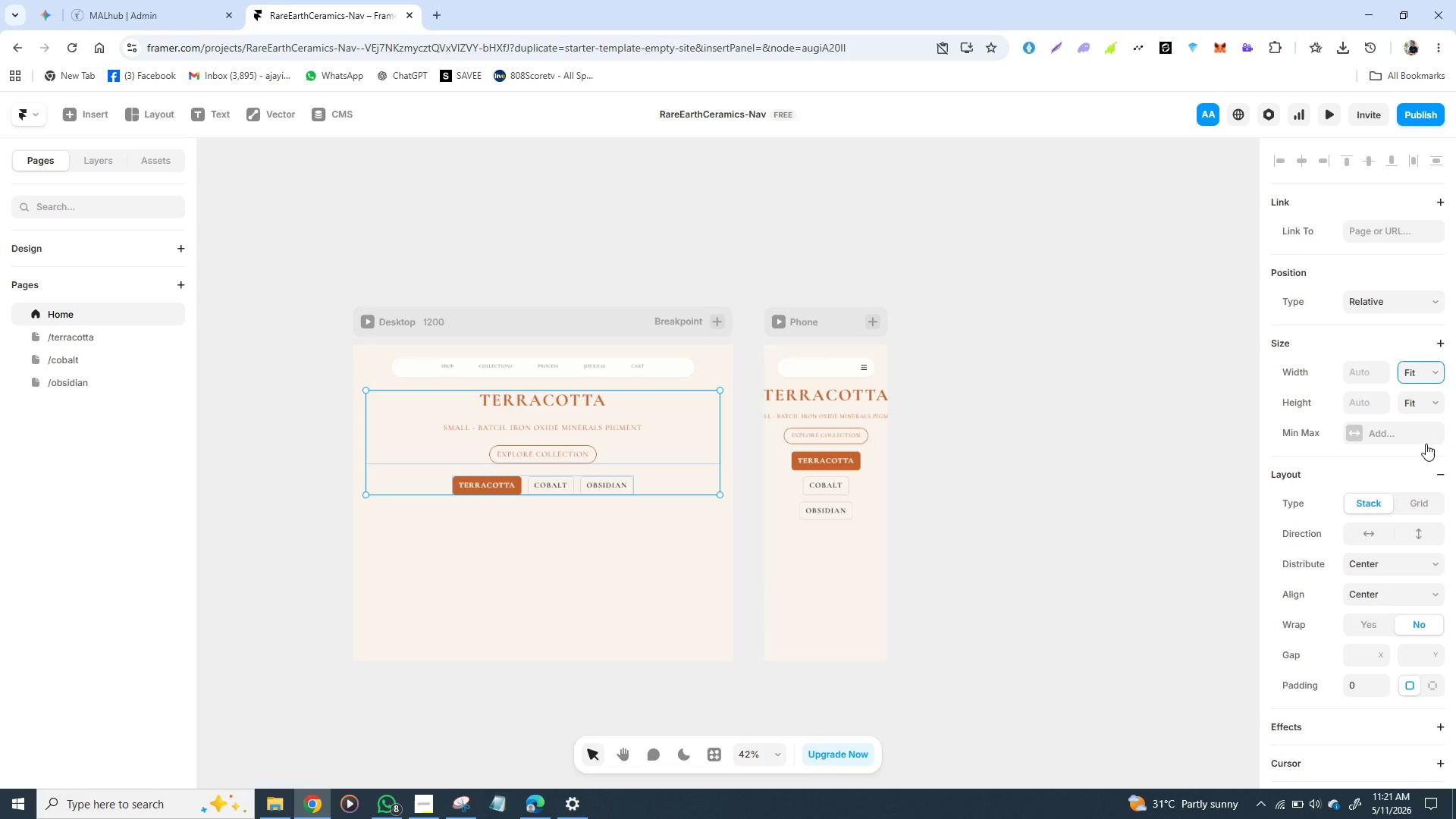 
left_click([1427, 447])
 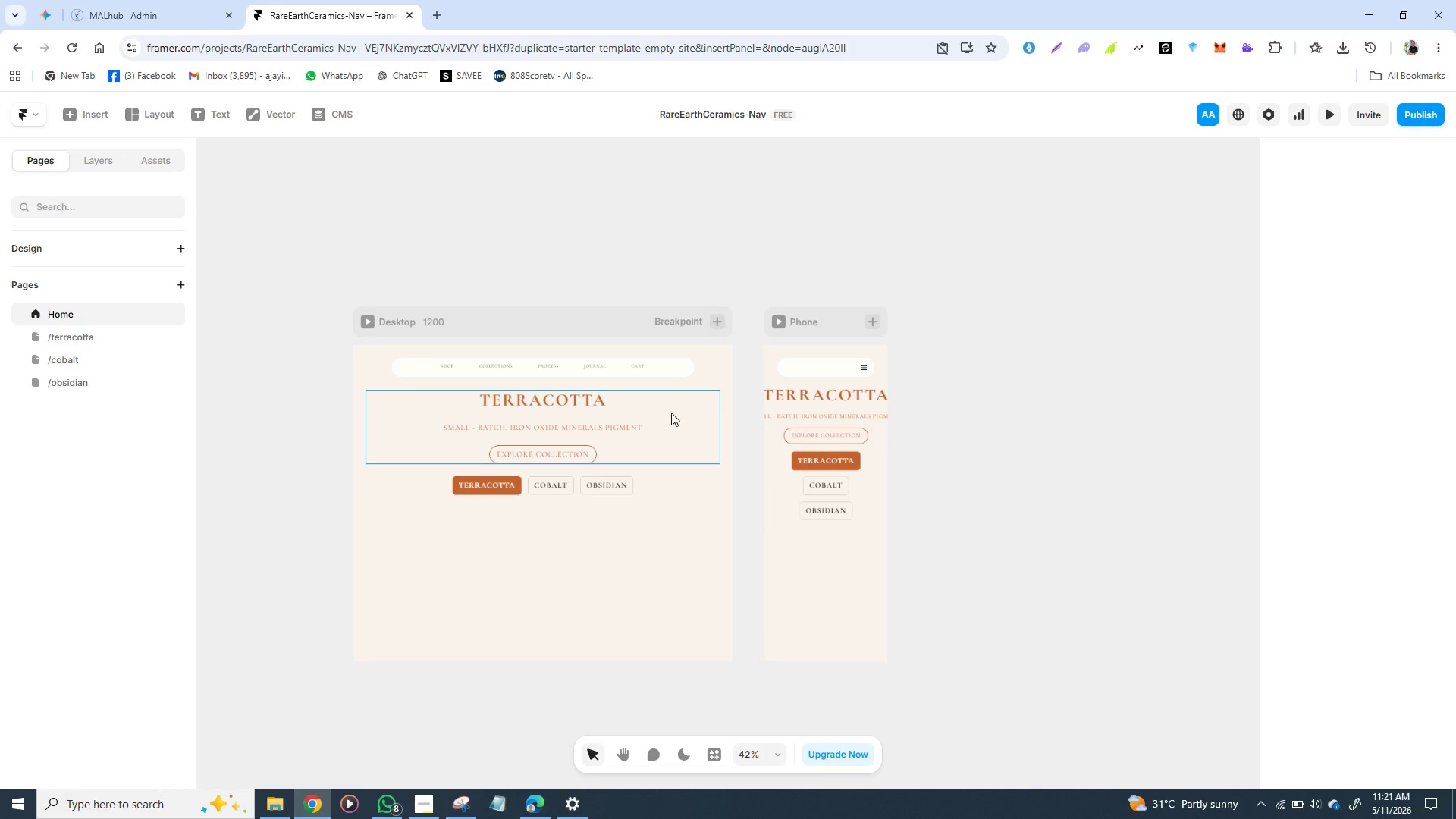 
wait(7.59)
 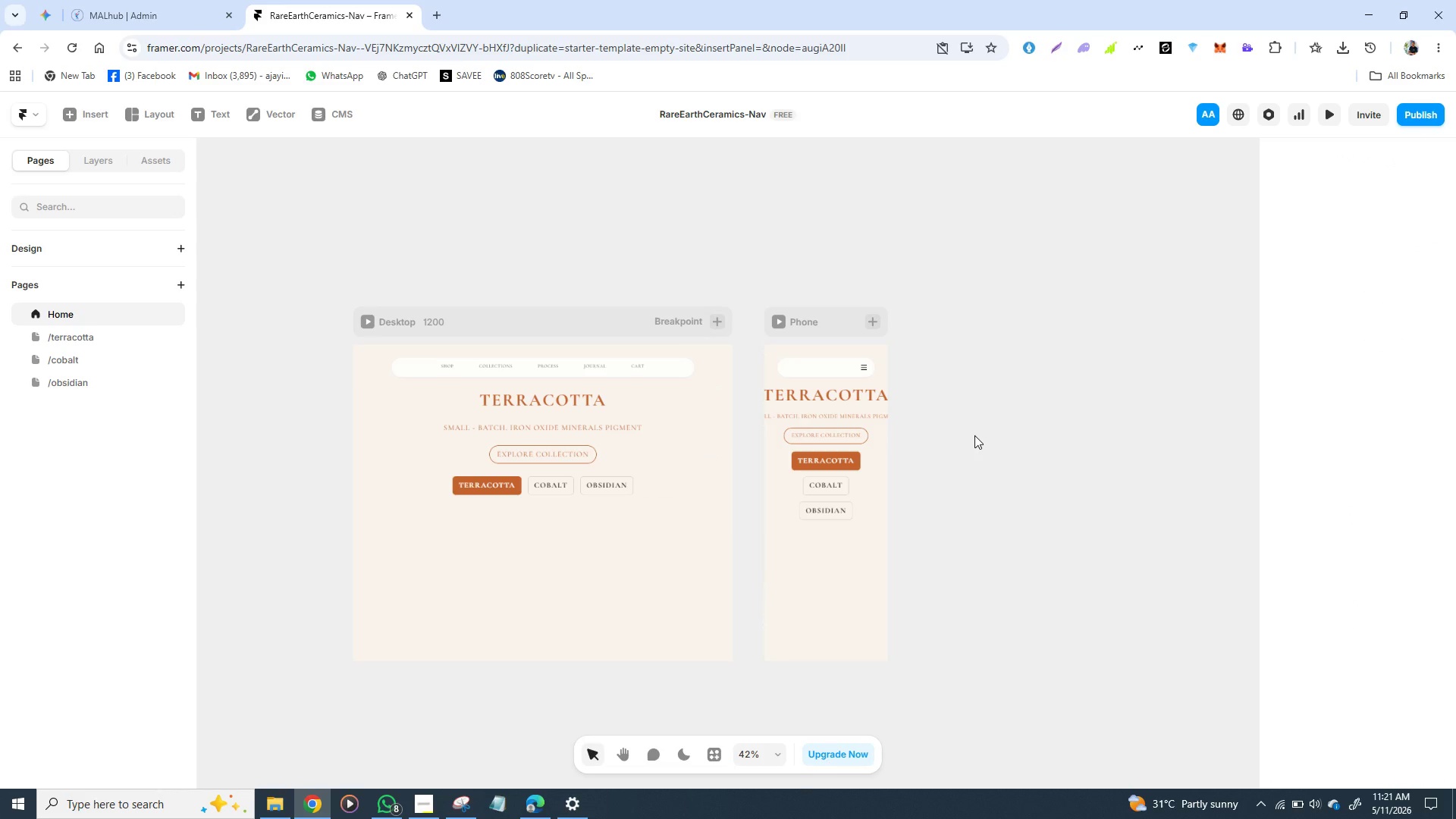 
left_click([671, 413])
 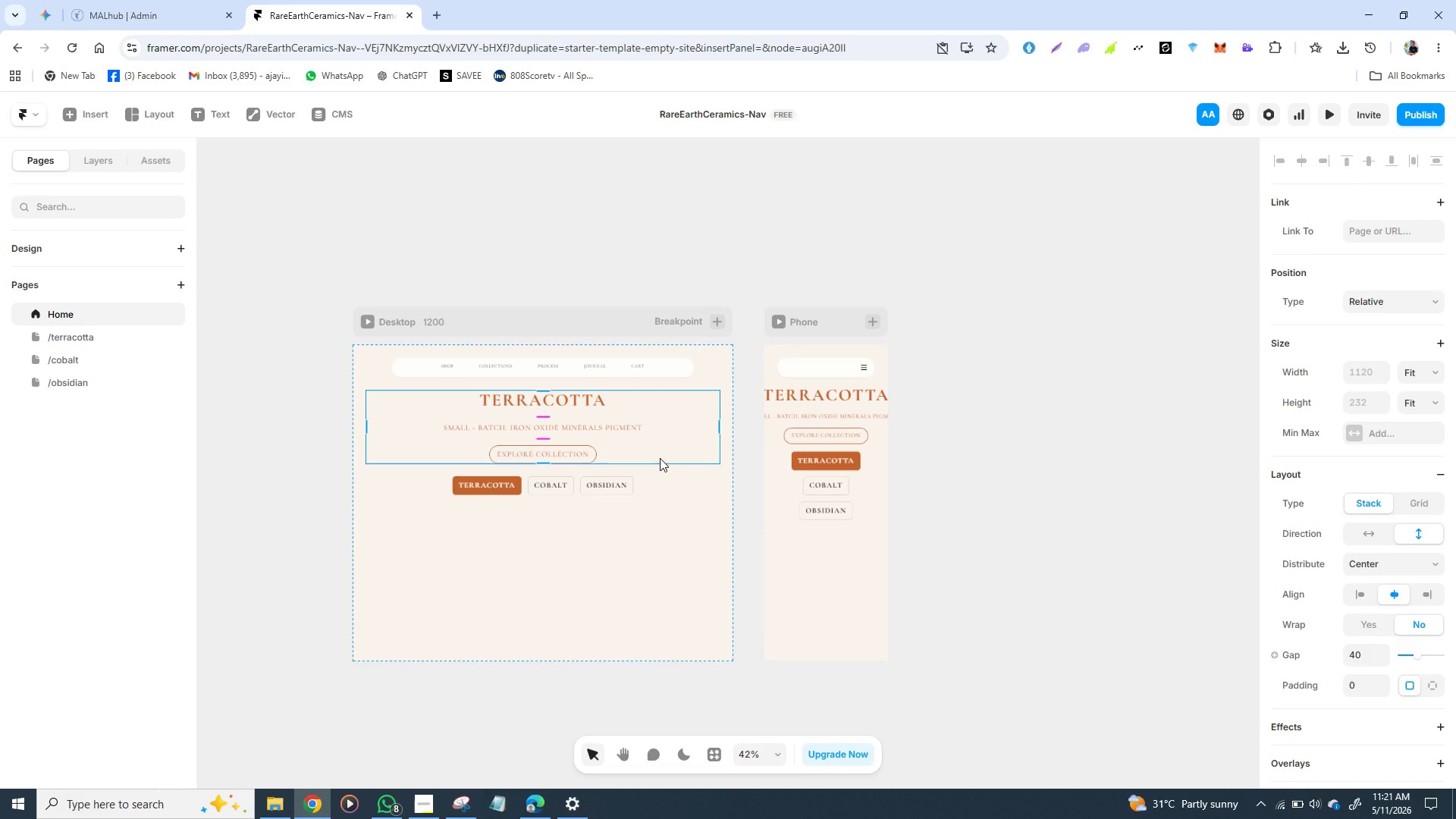 
hold_key(key=ShiftLeft, duration=1.53)
 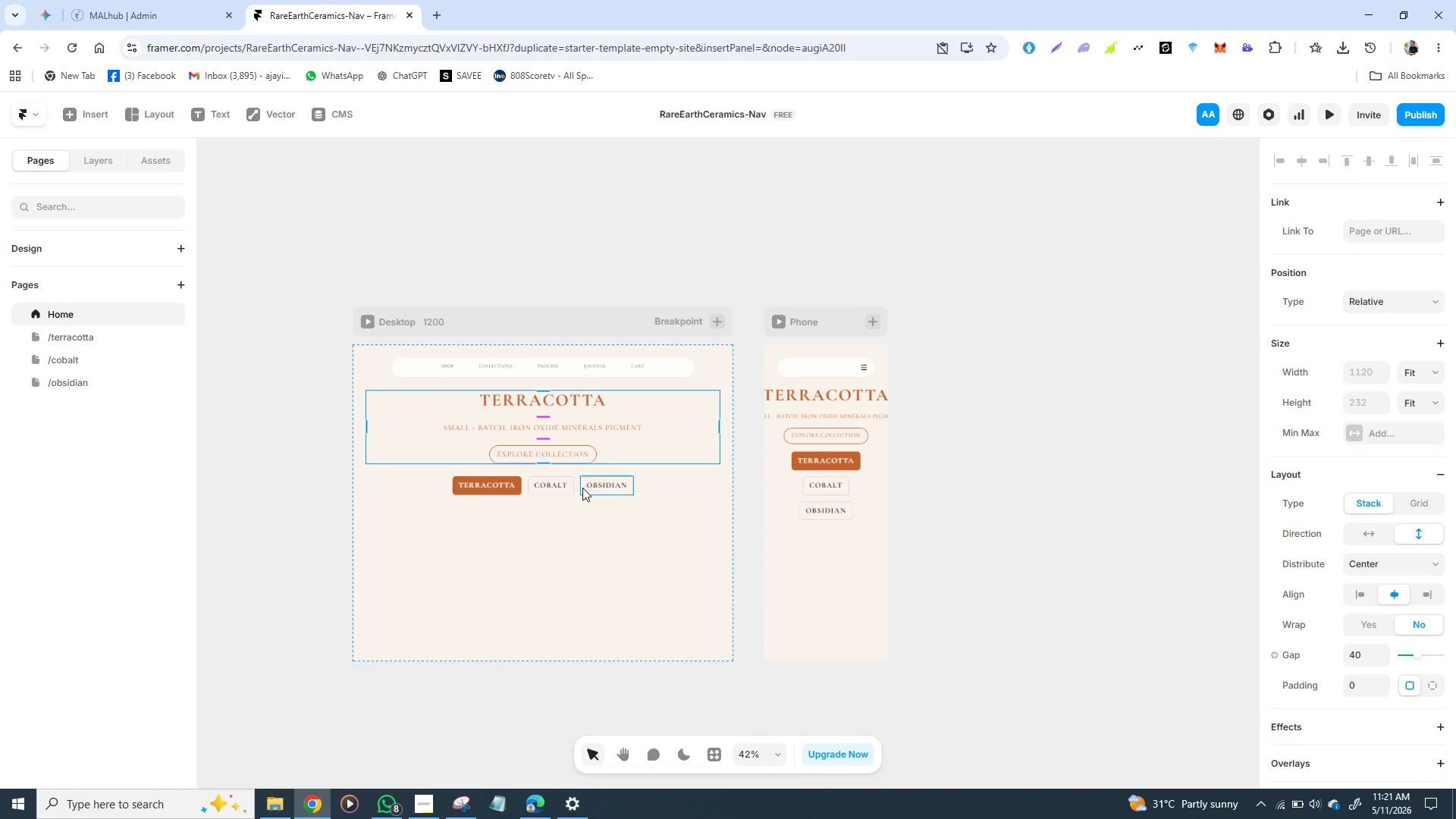 
hold_key(key=ShiftLeft, duration=1.5)
 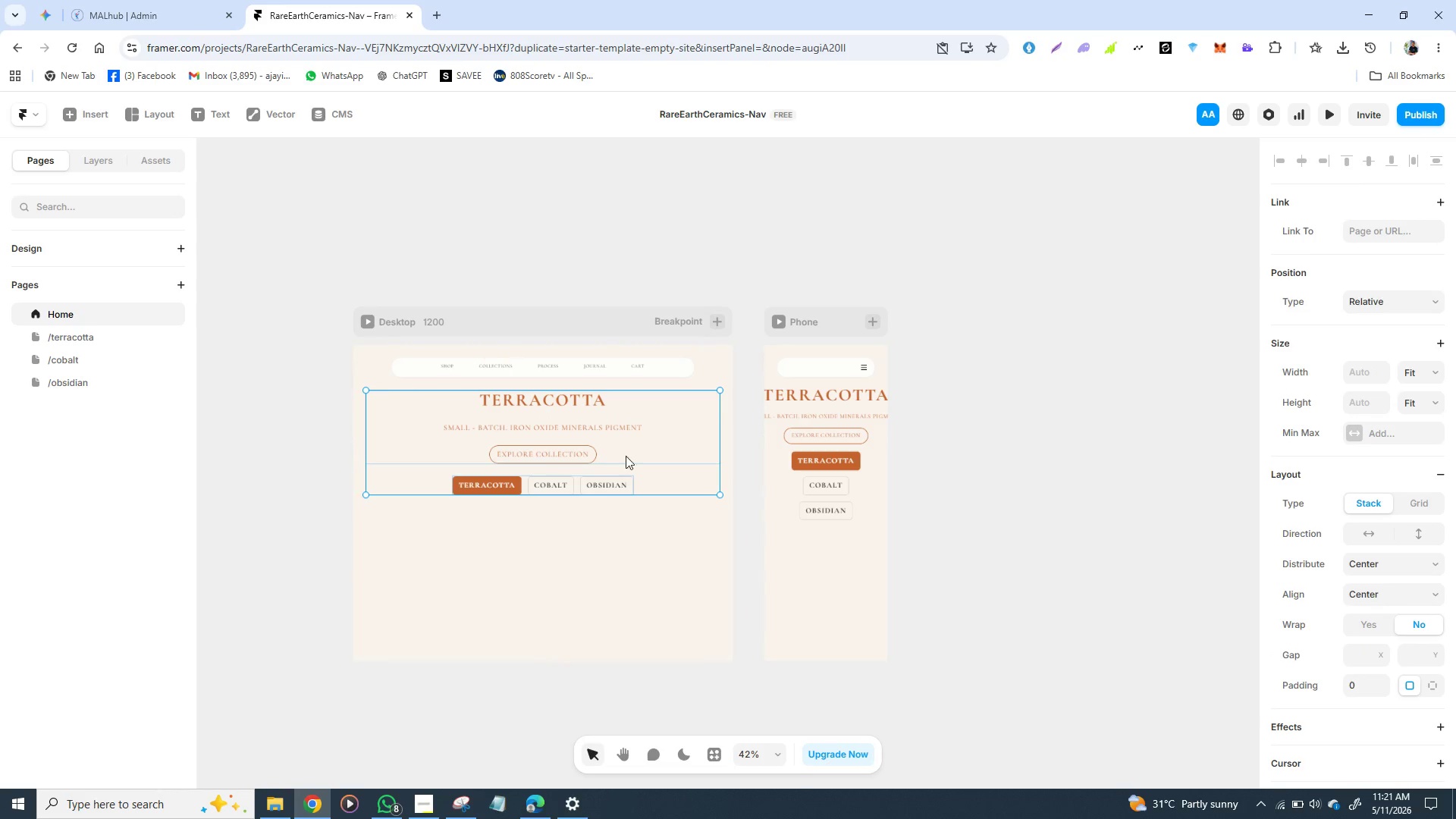 
hold_key(key=ShiftLeft, duration=0.72)
left_click([577, 488])
 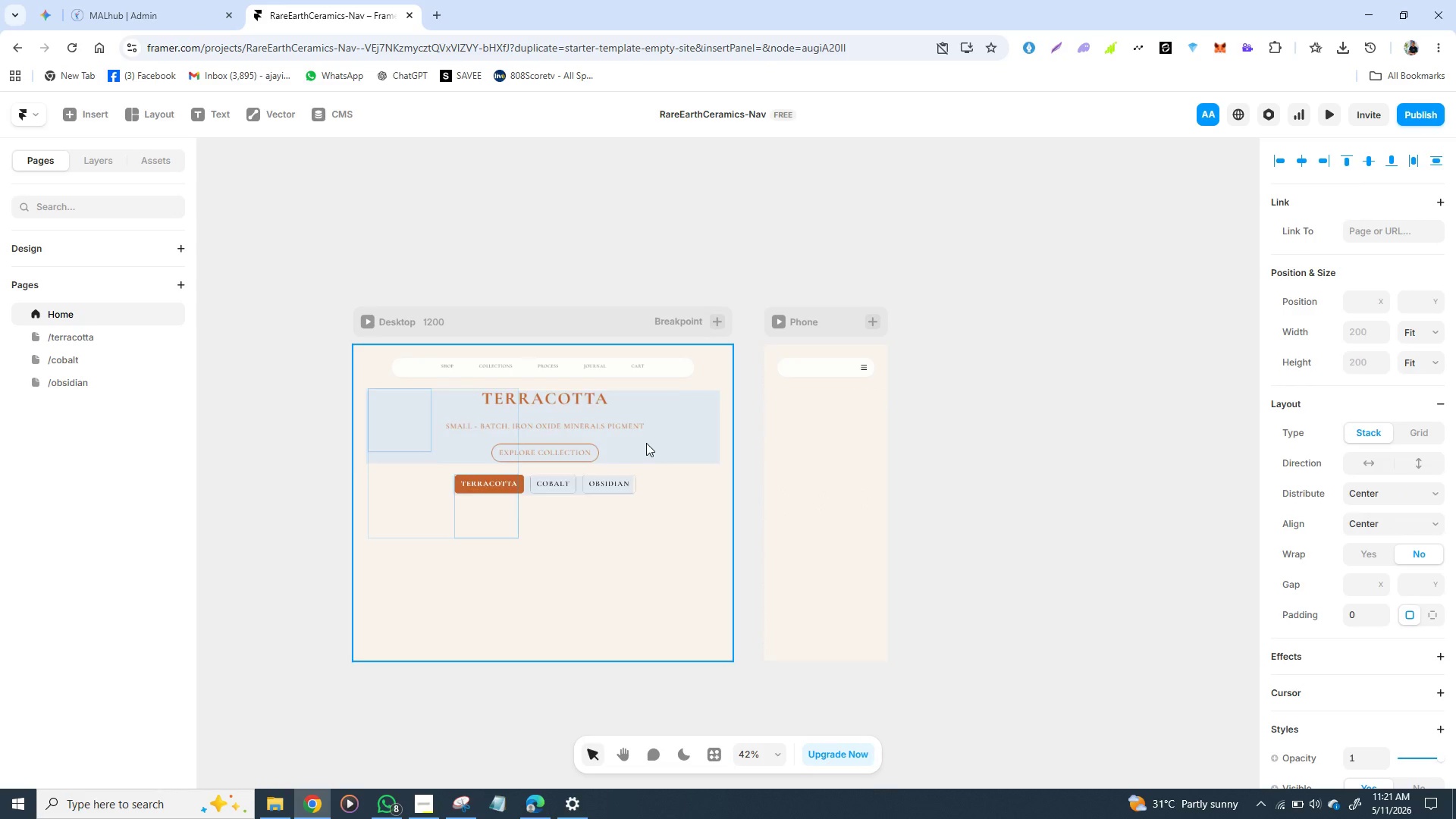 
left_click_drag(start_coordinate=[644, 444], to_coordinate=[643, 504])
 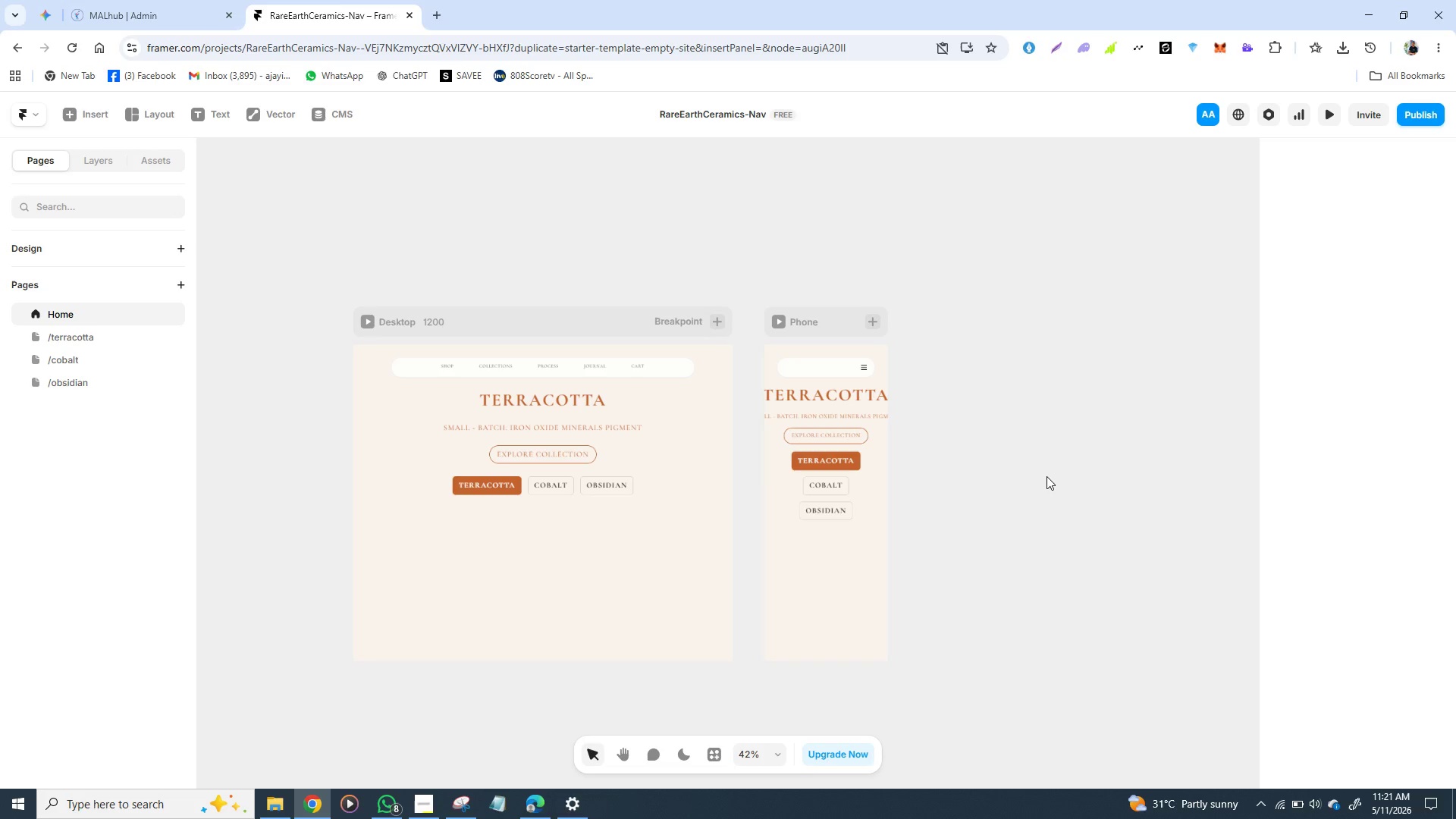 
left_click([1046, 476])
 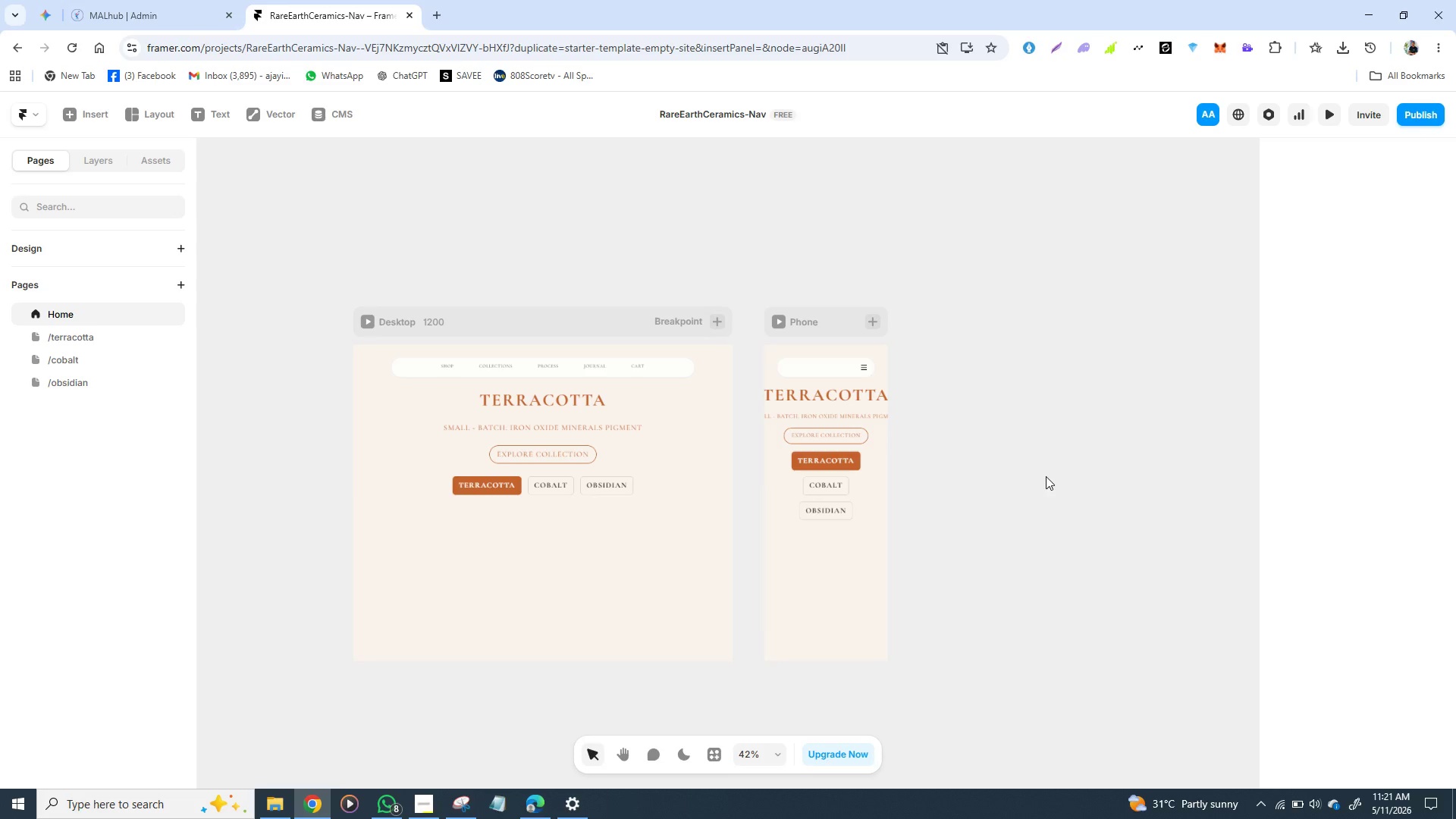 
key(Control+Z)
 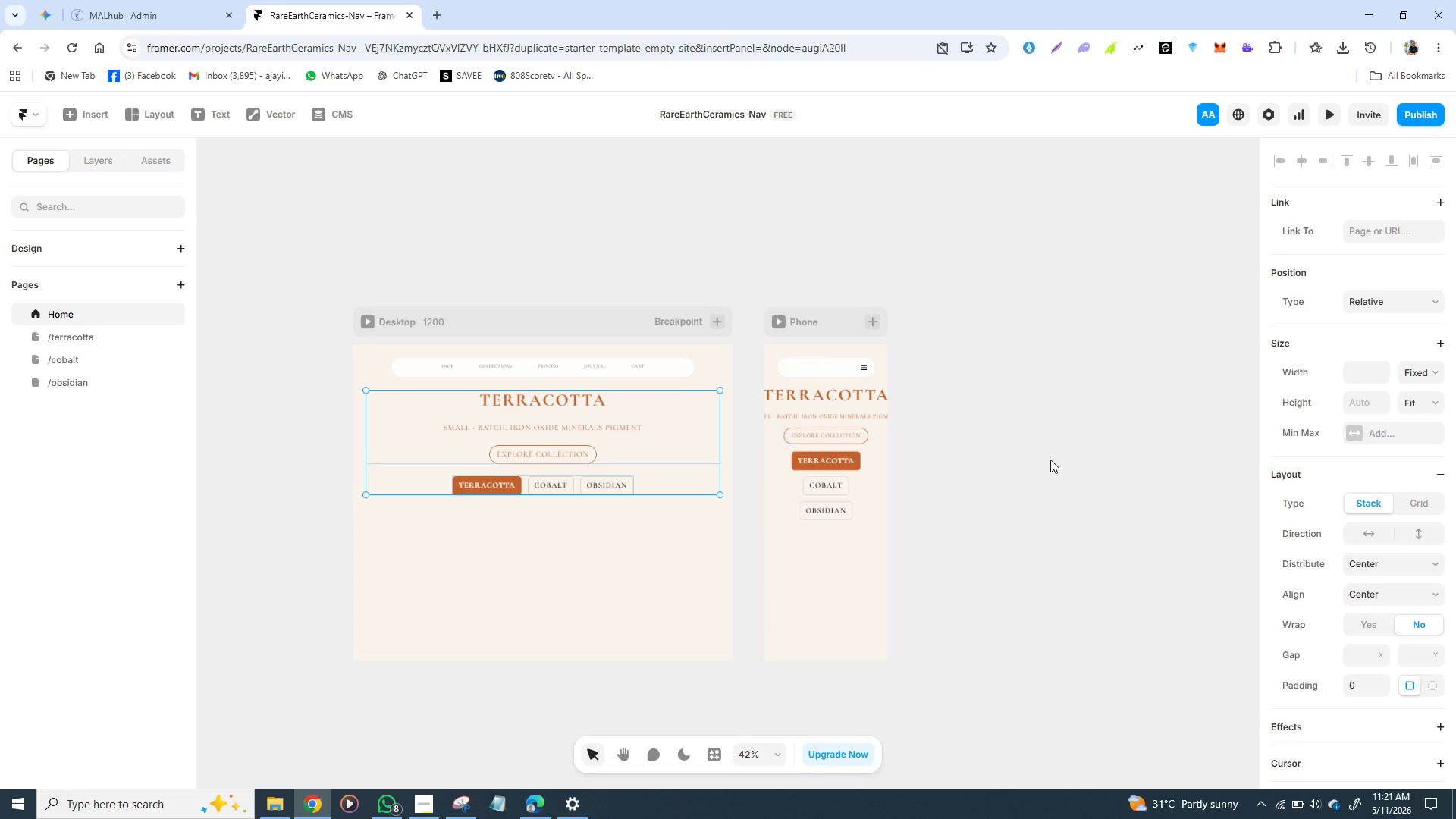 
key(Control+Z)
 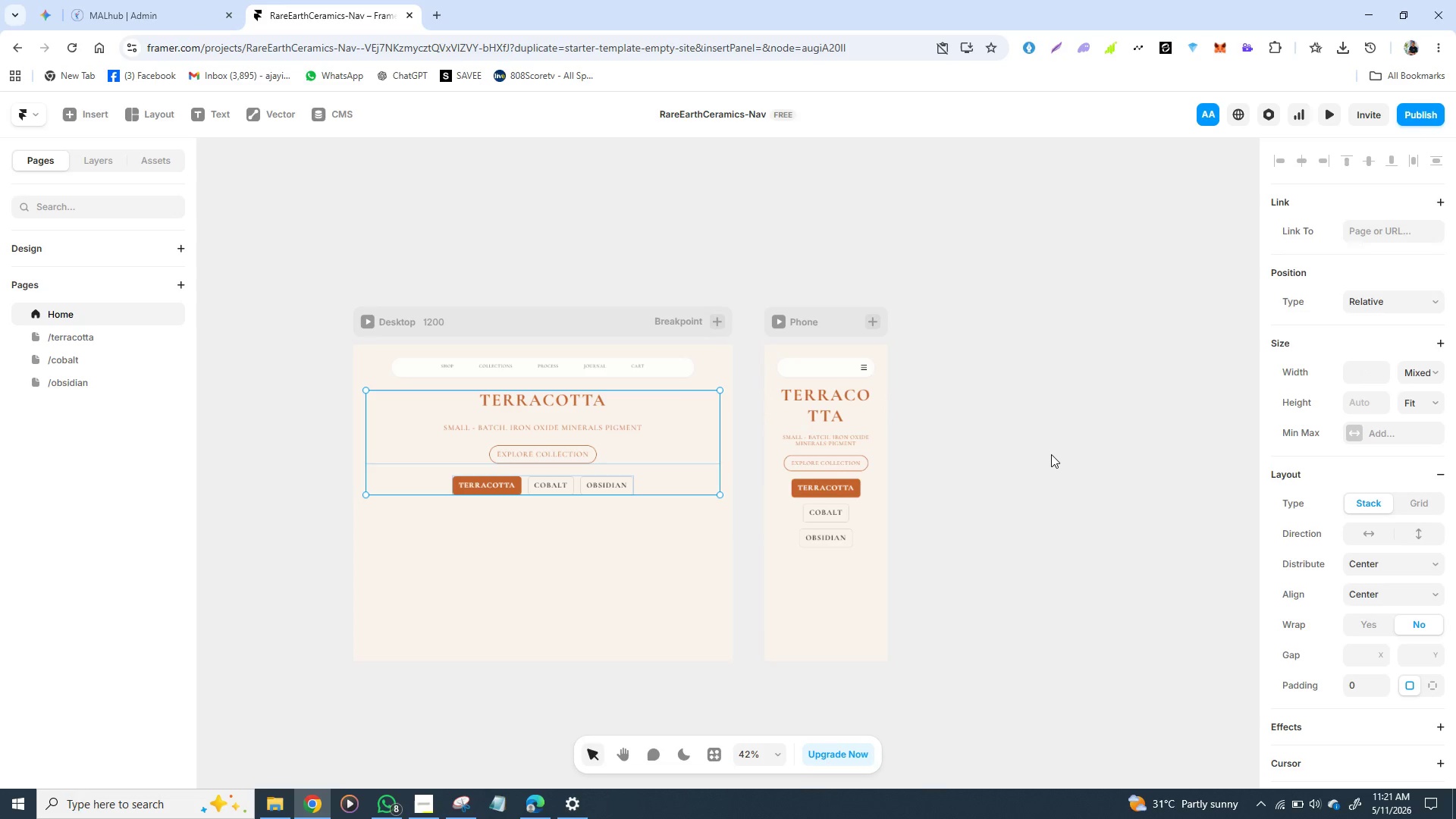 
key(Control+Z)
 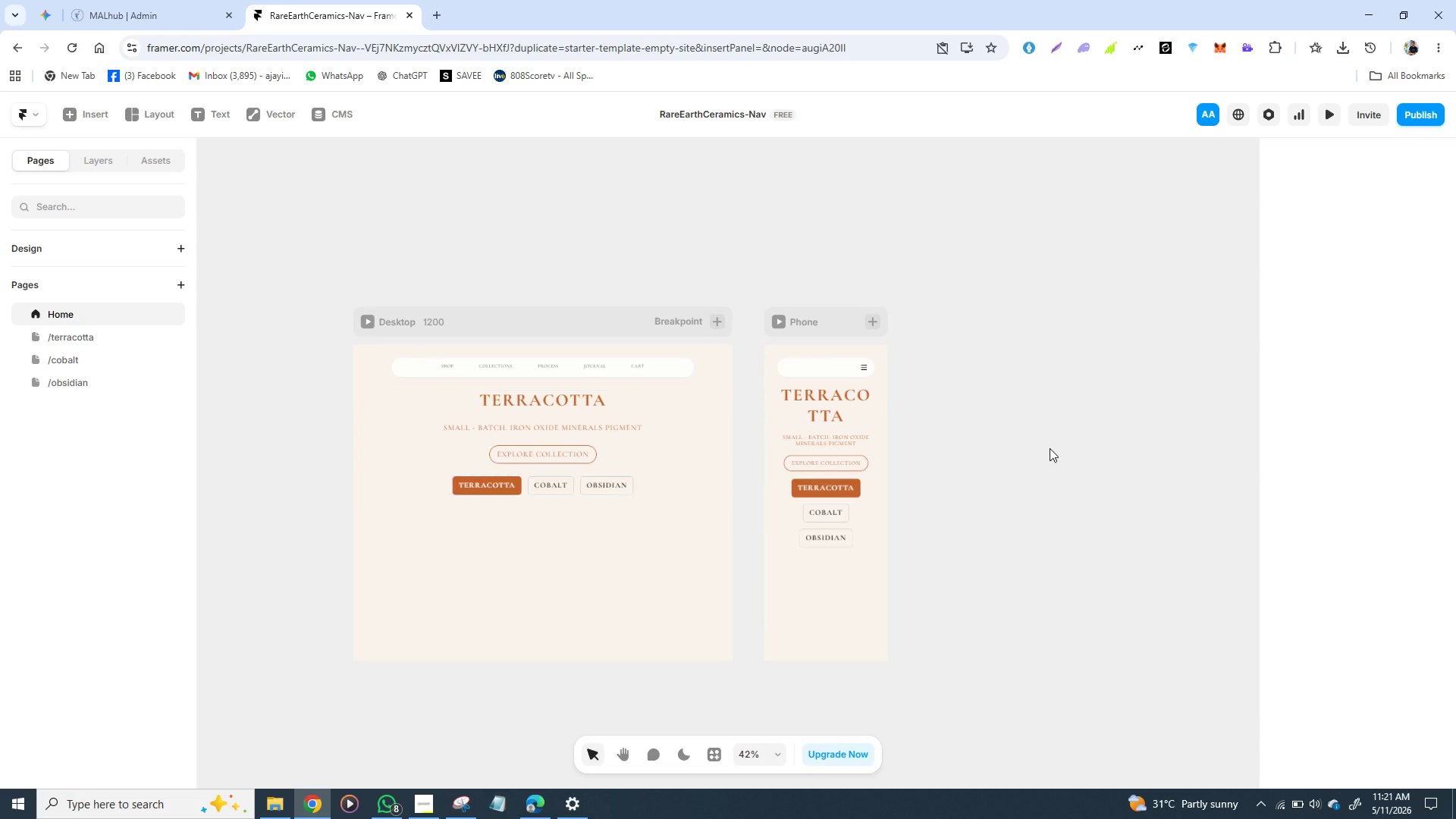 
left_click([1050, 448])
 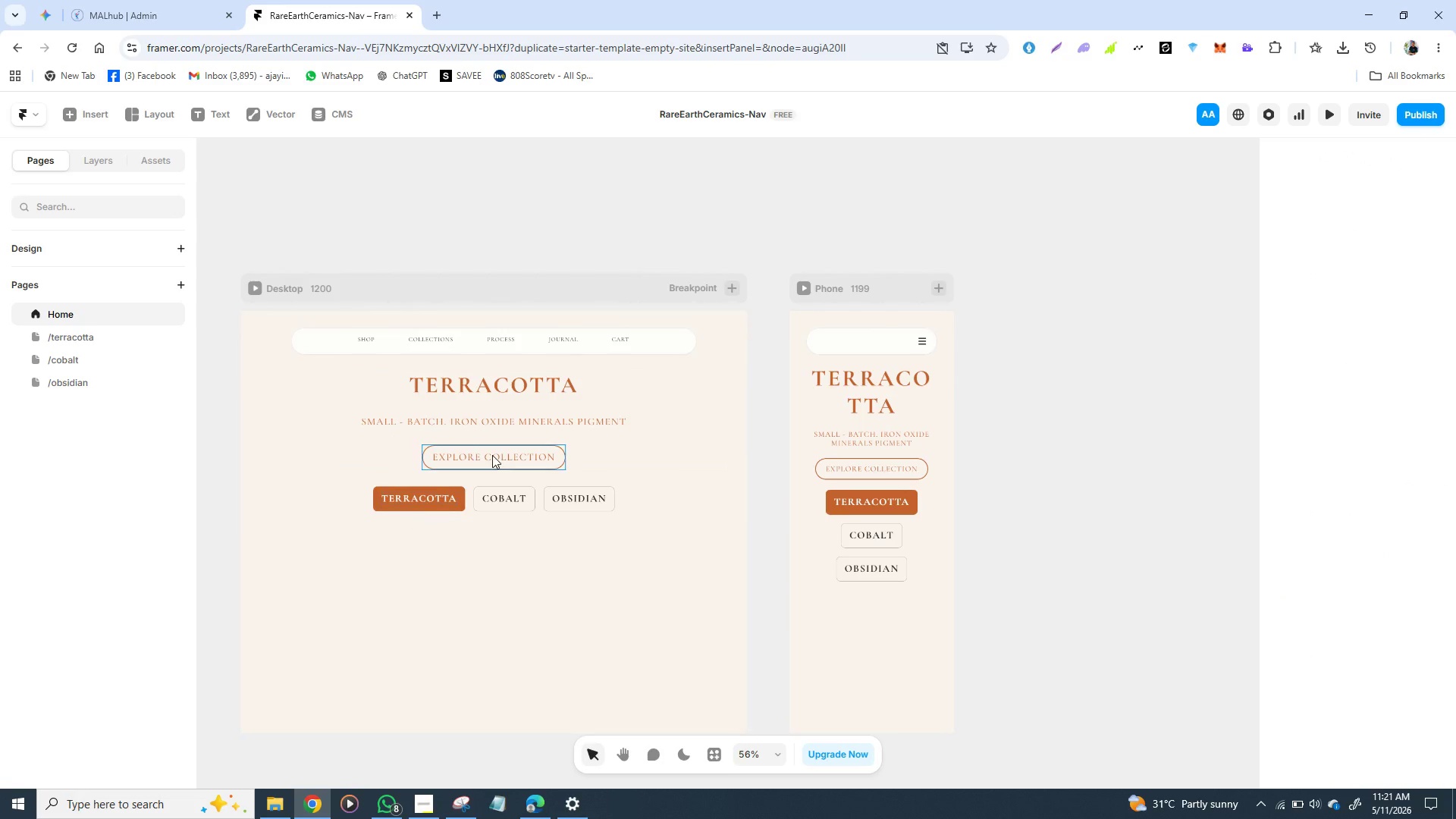 
wait(9.72)
 